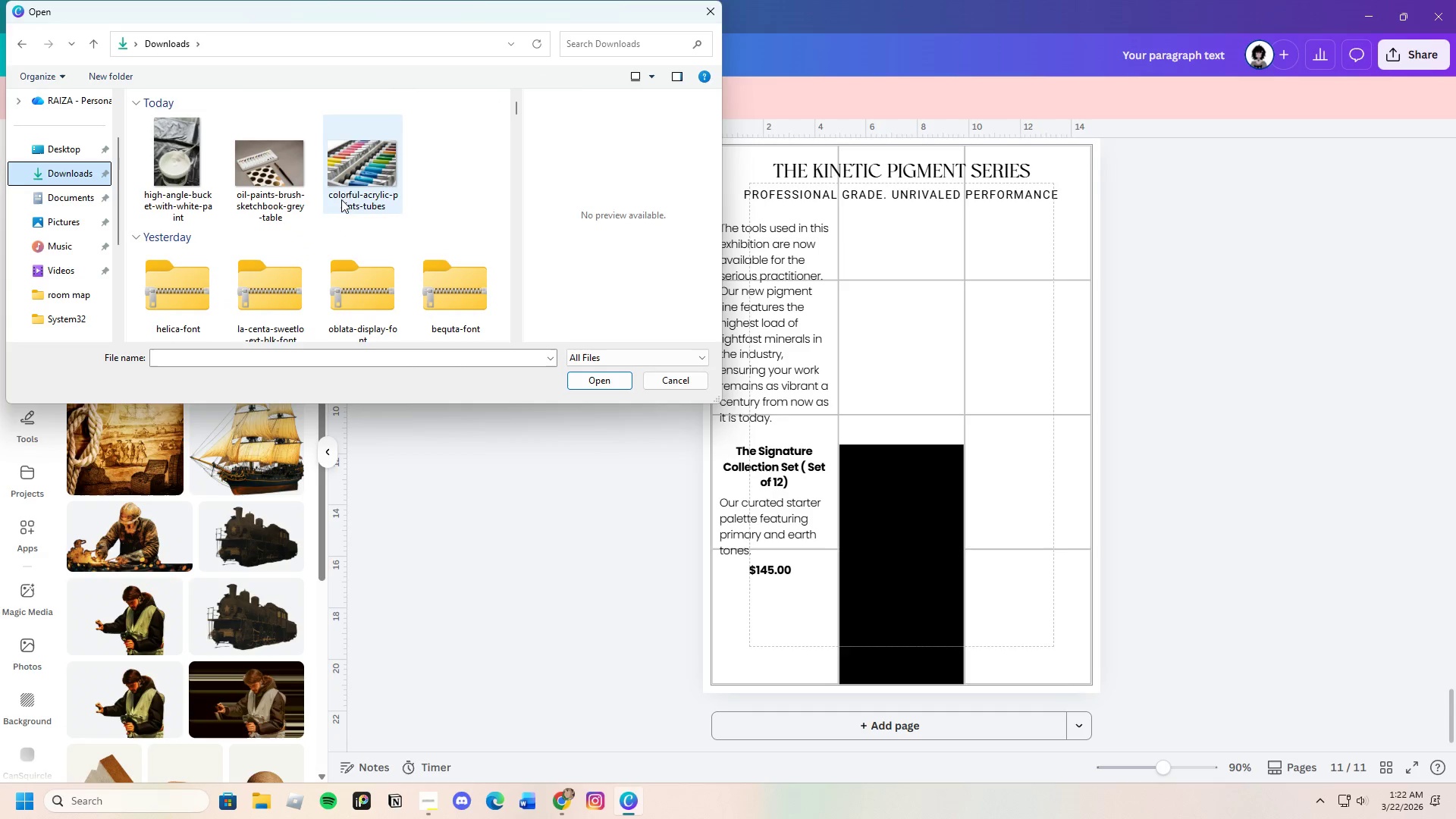 
left_click([457, 166])
 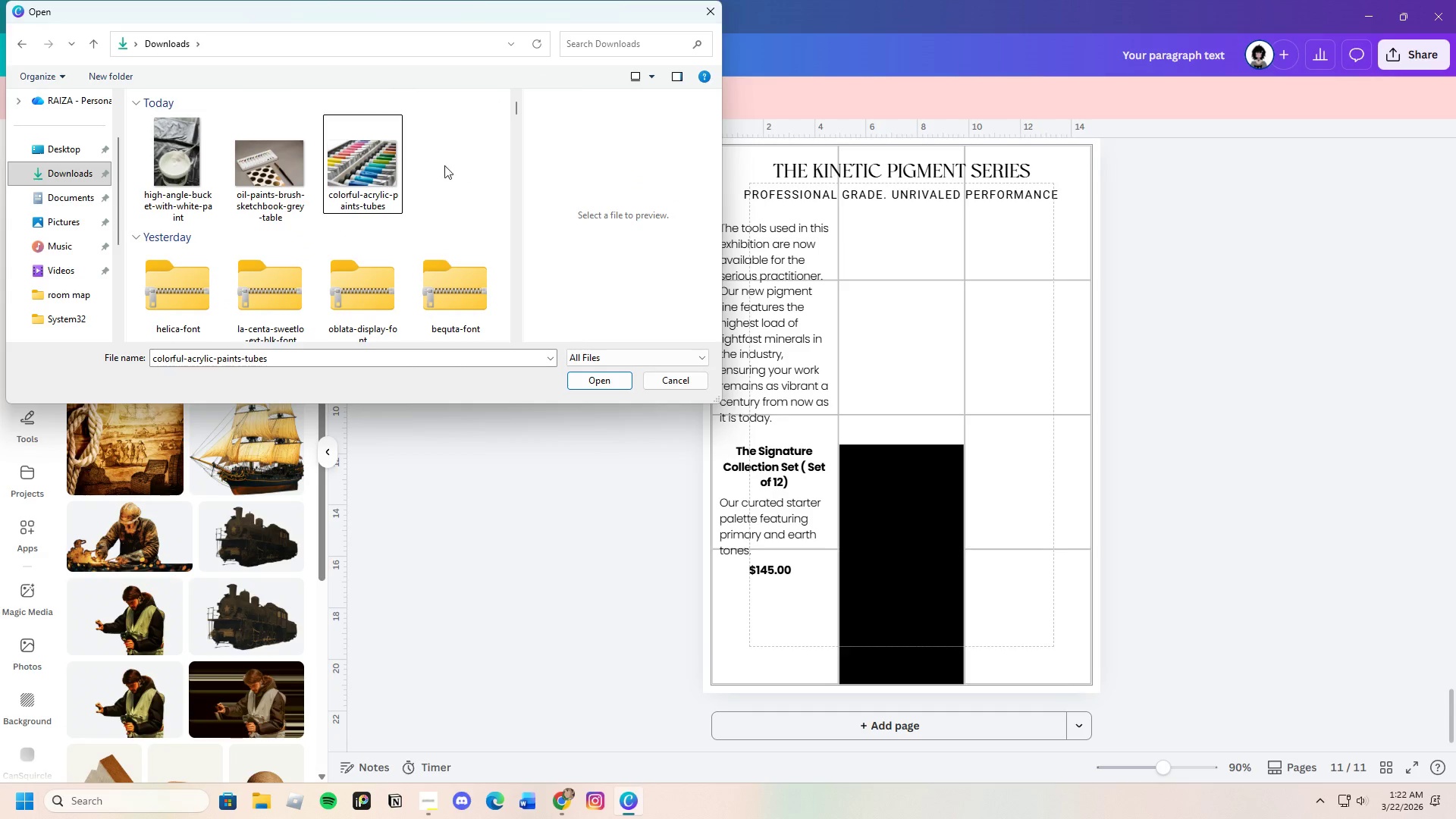 
left_click_drag(start_coordinate=[450, 166], to_coordinate=[190, 177])
 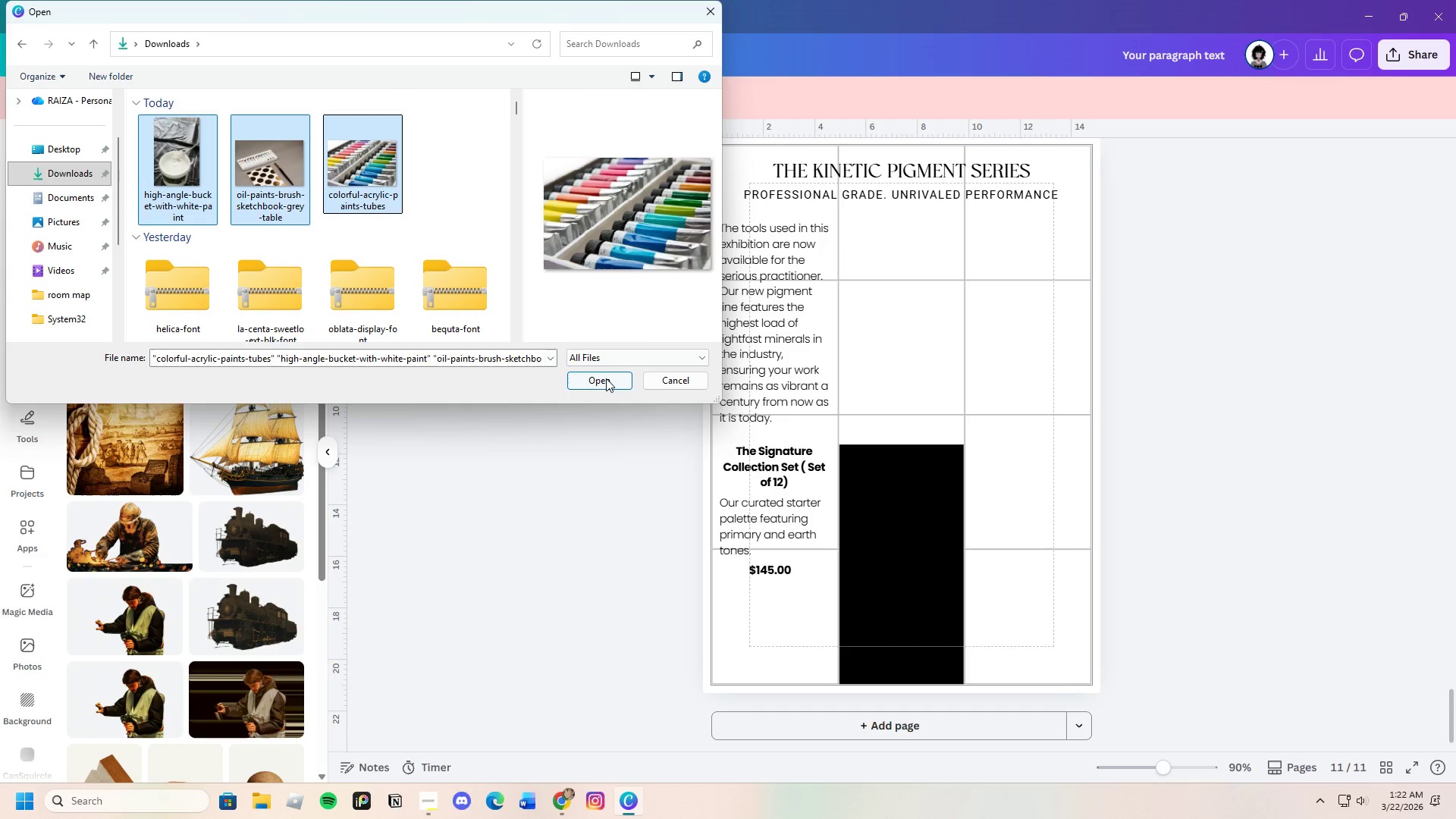 
left_click([607, 379])
 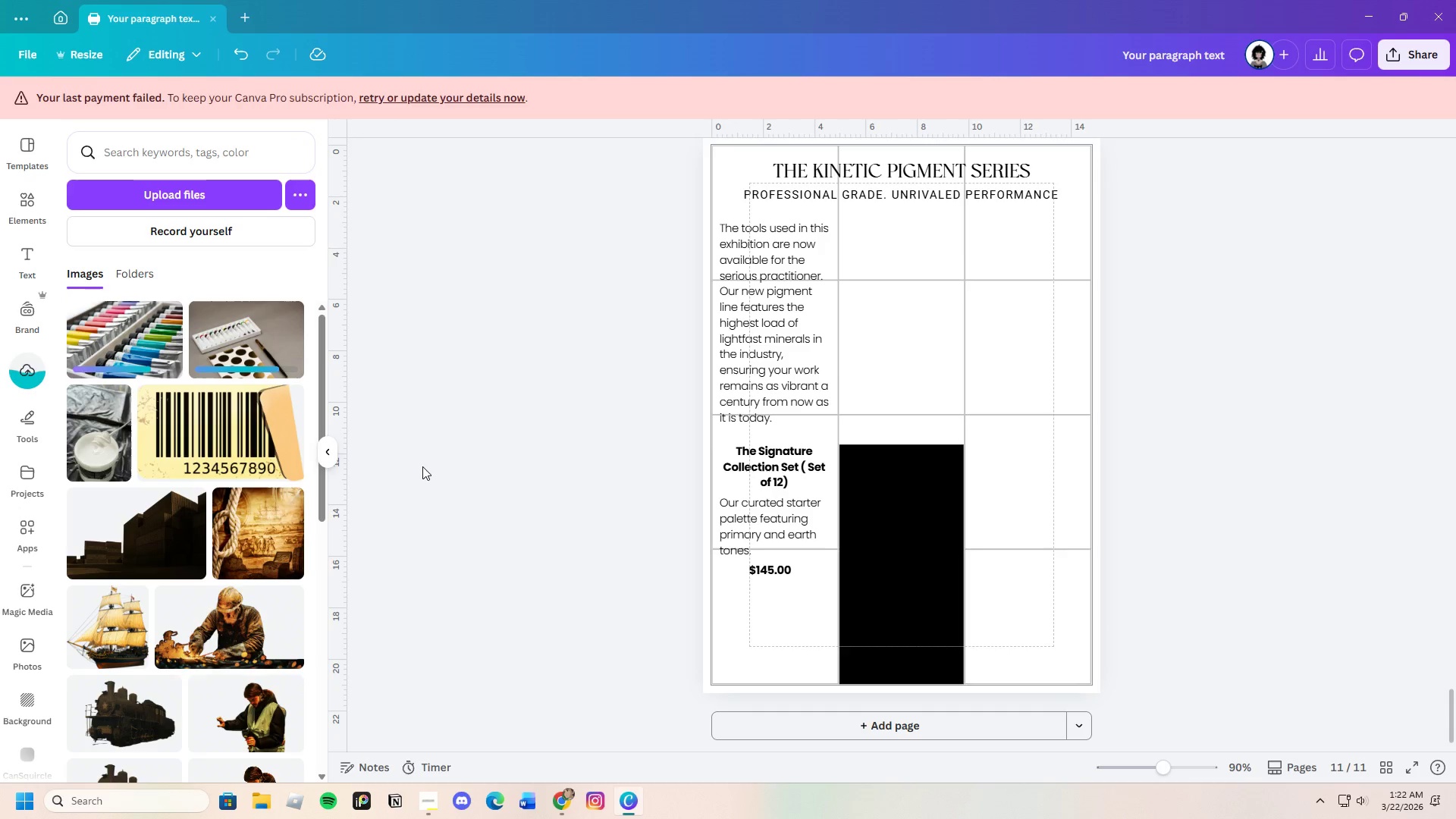 
wait(11.66)
 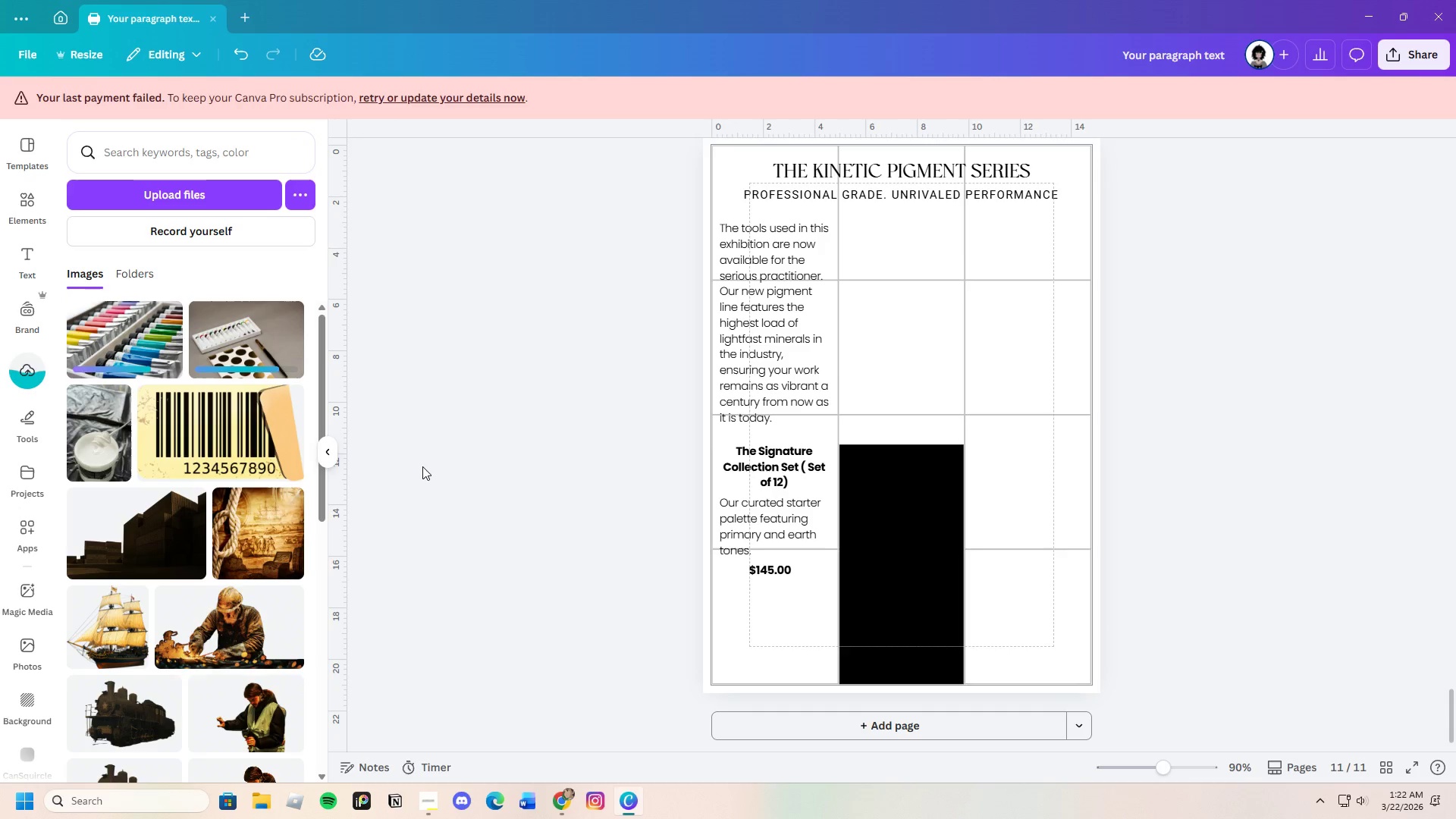 
left_click([259, 352])
 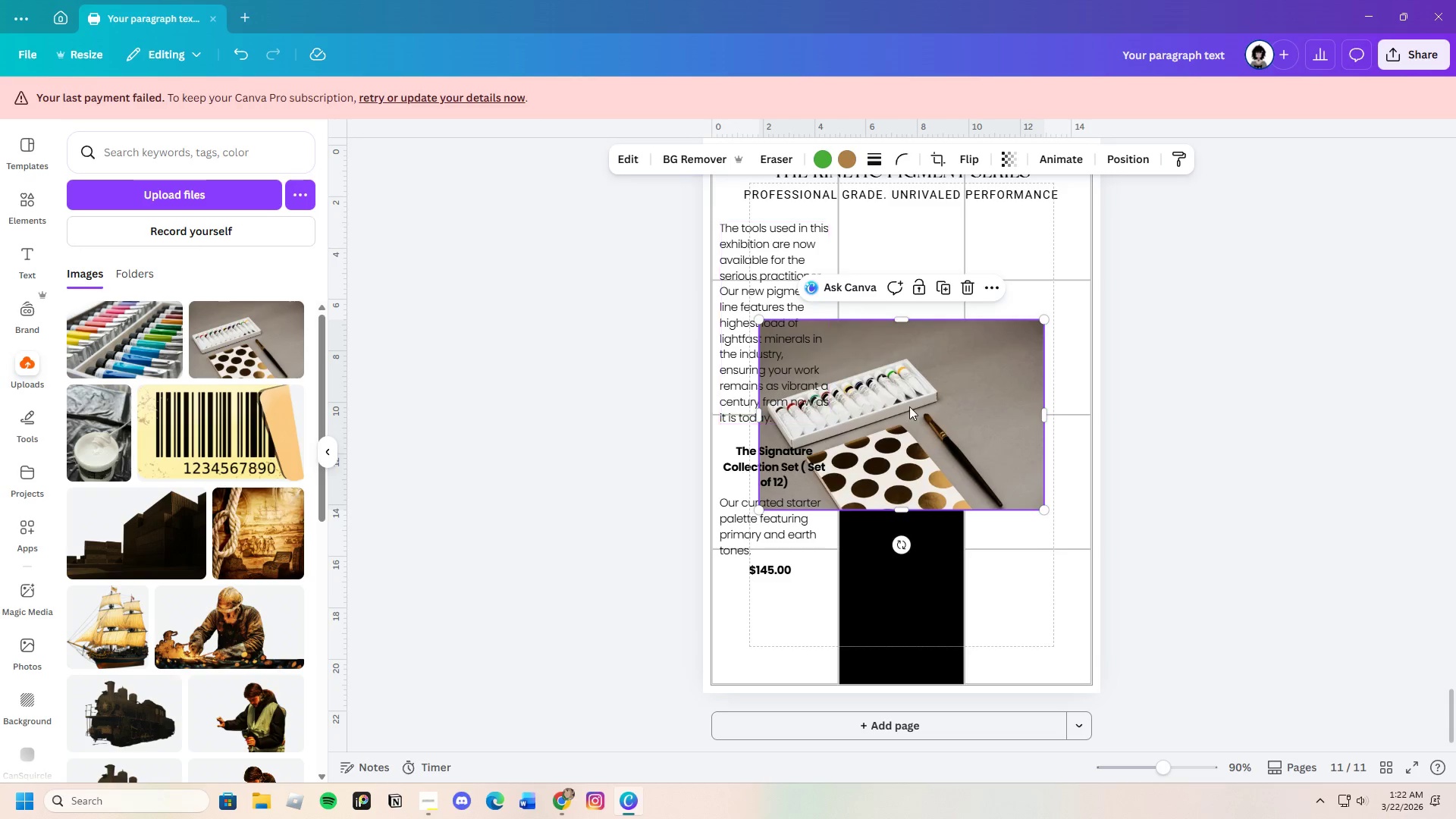 
left_click_drag(start_coordinate=[911, 414], to_coordinate=[1210, 563])
 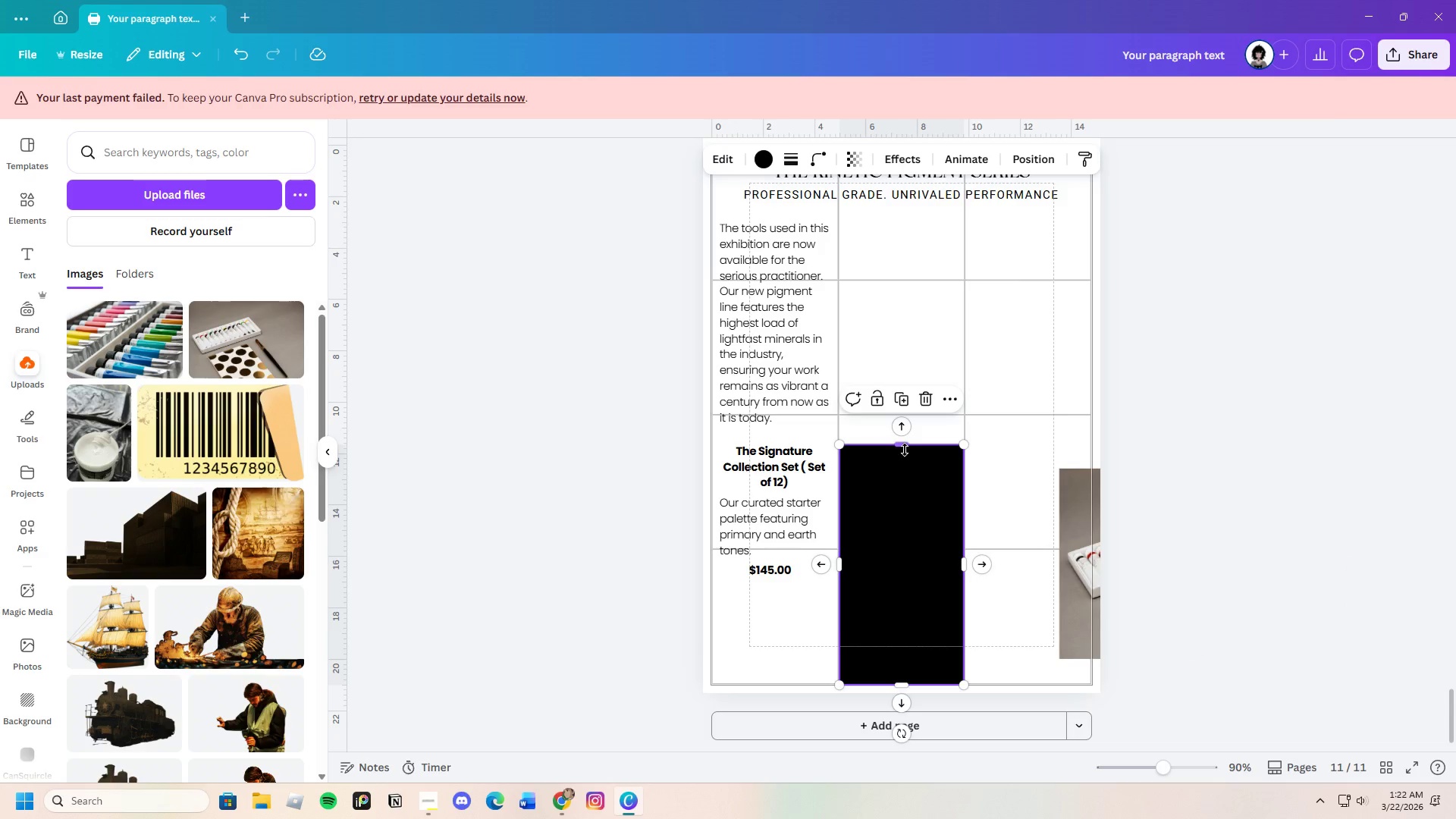 
left_click([1079, 538])
 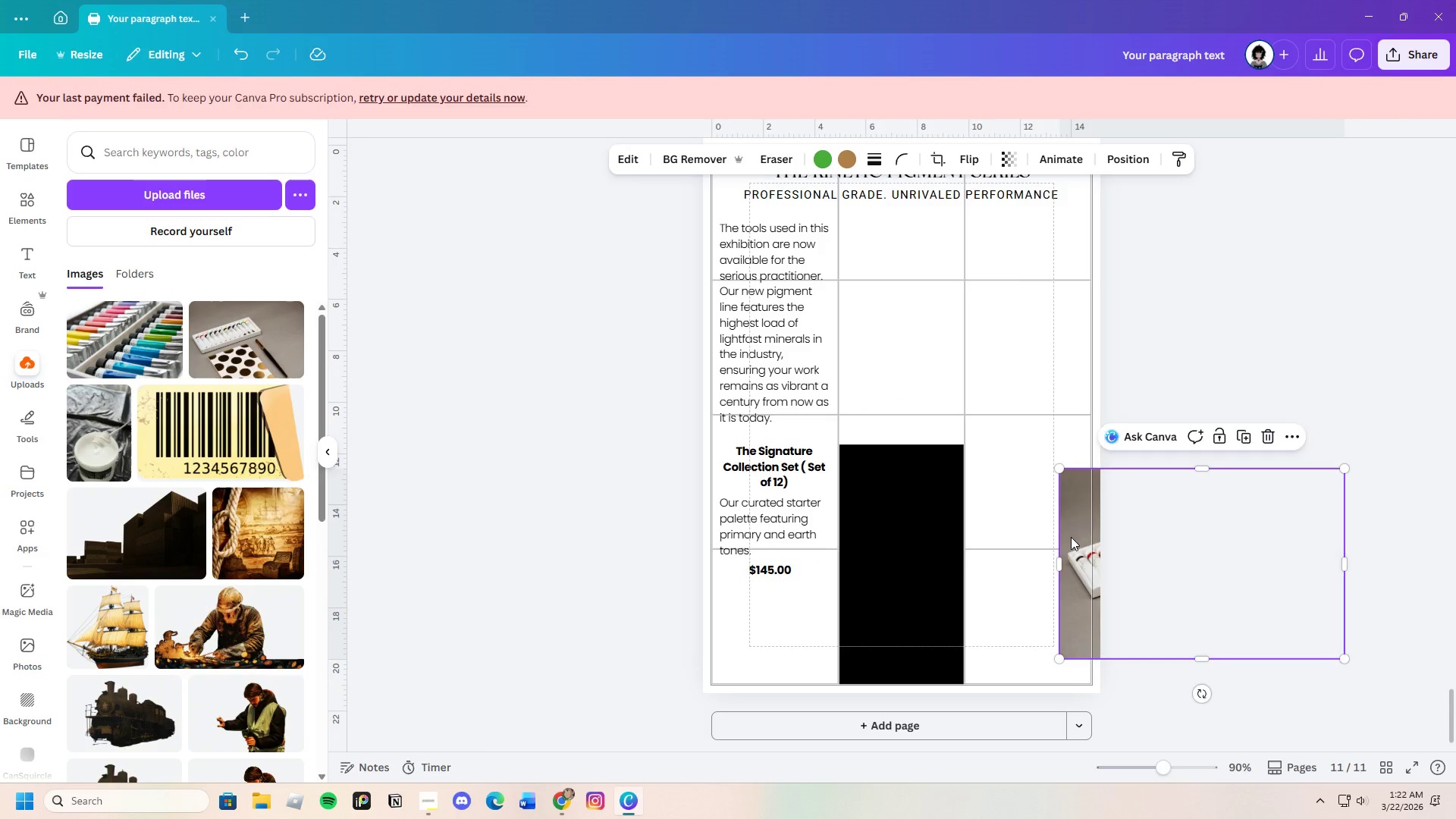 
left_click_drag(start_coordinate=[1079, 538], to_coordinate=[995, 520])
 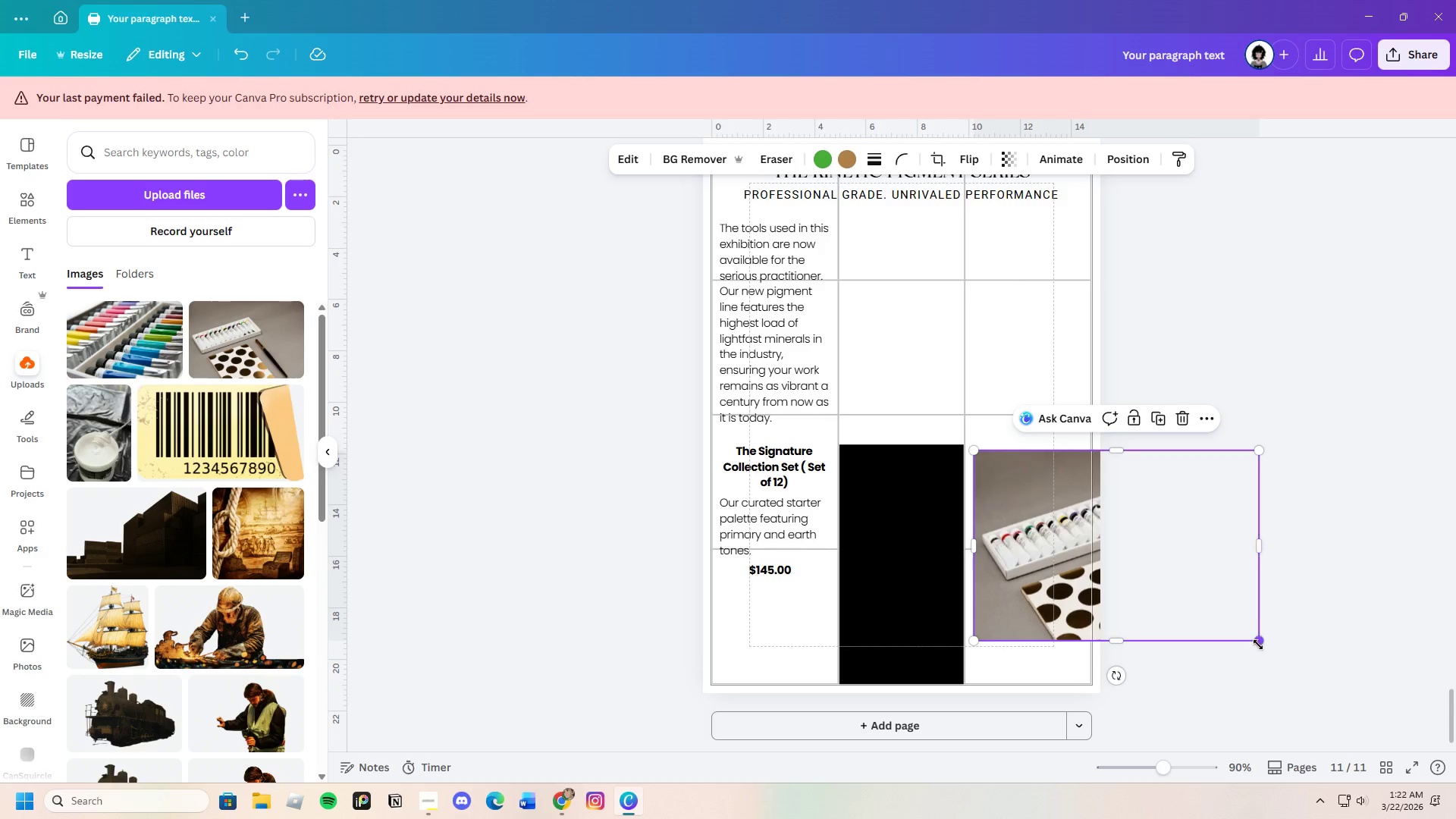 
left_click_drag(start_coordinate=[1258, 642], to_coordinate=[1161, 610])
 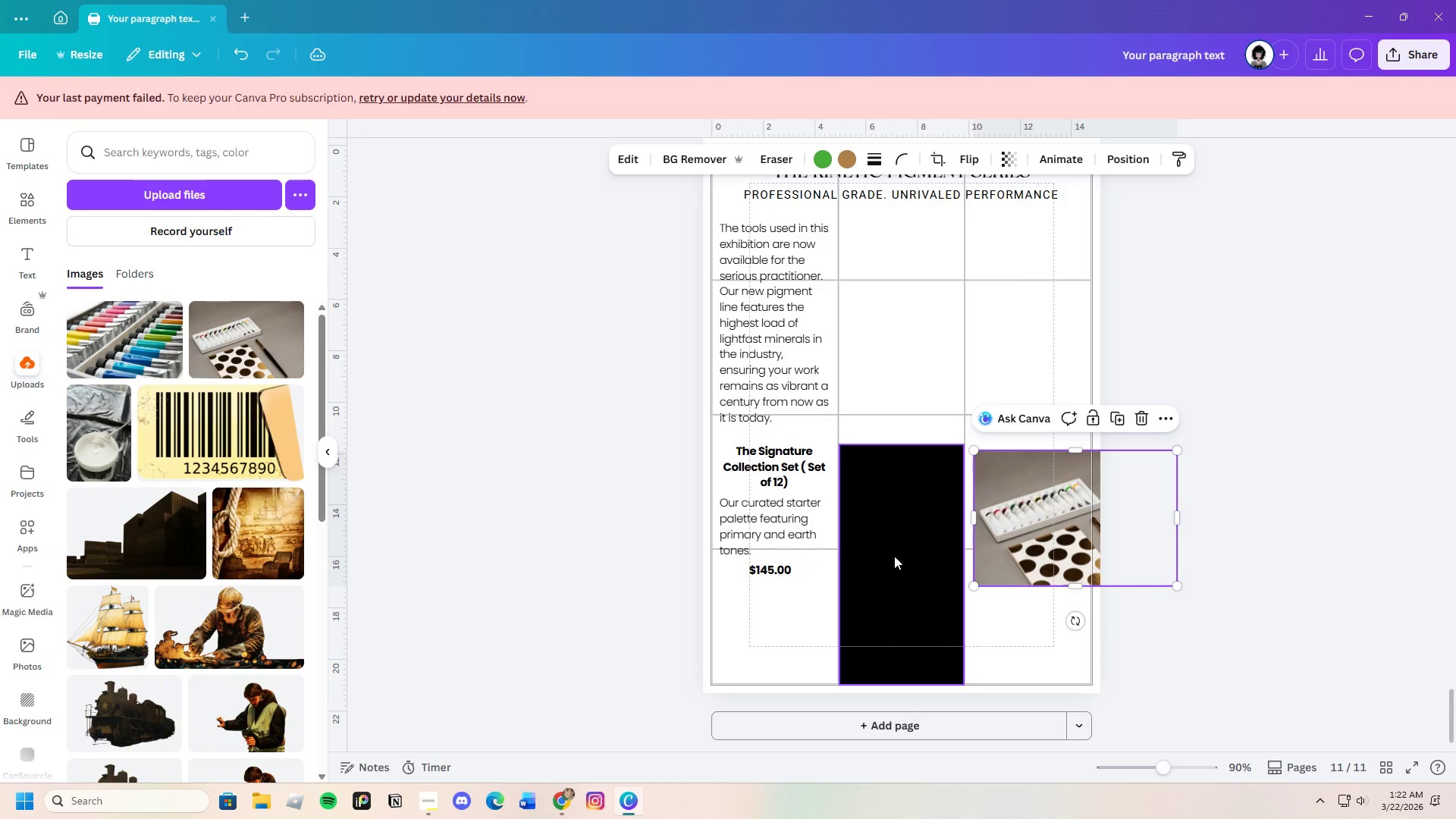 
left_click([893, 554])
 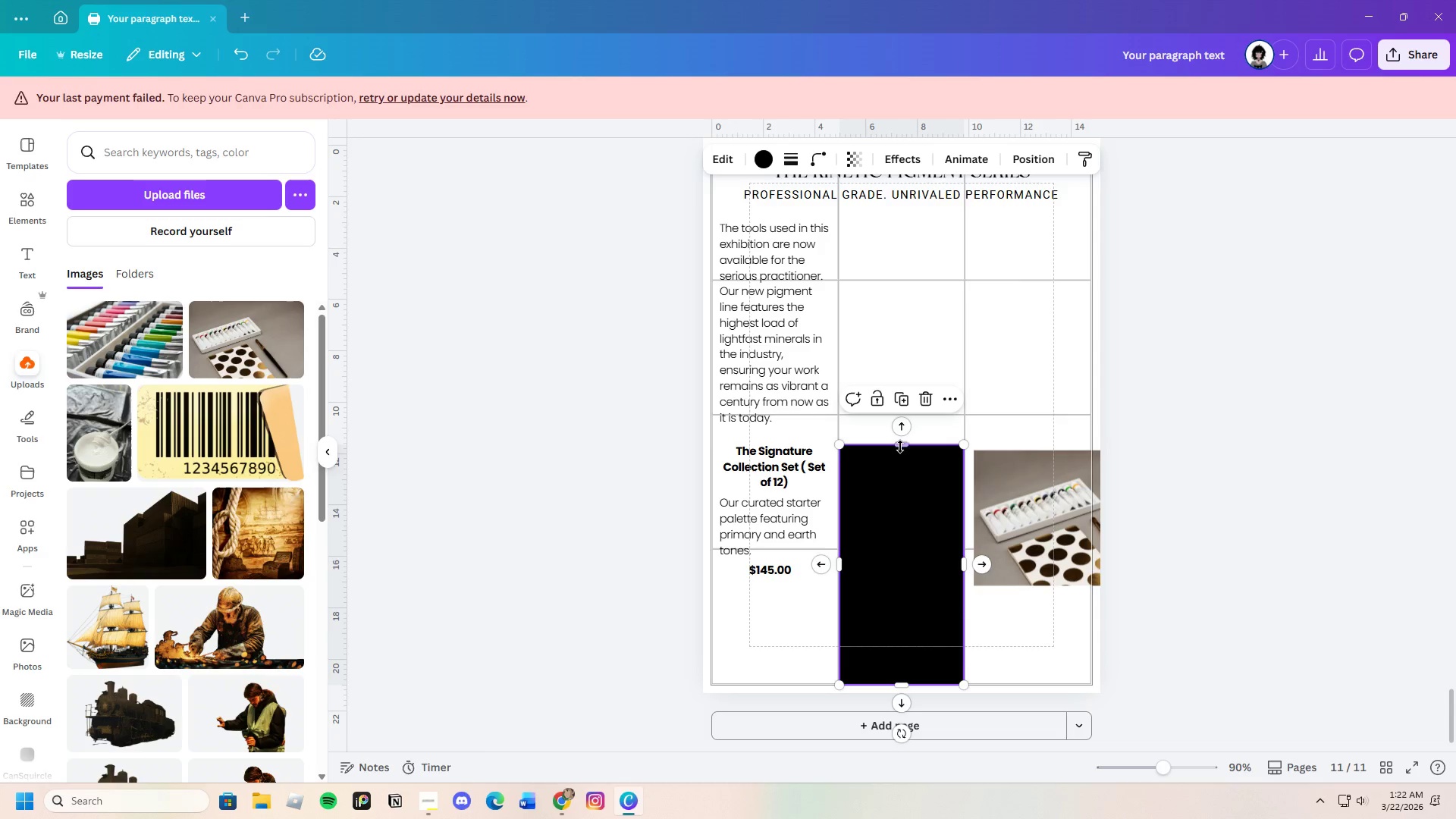 
left_click_drag(start_coordinate=[900, 447], to_coordinate=[937, 574])
 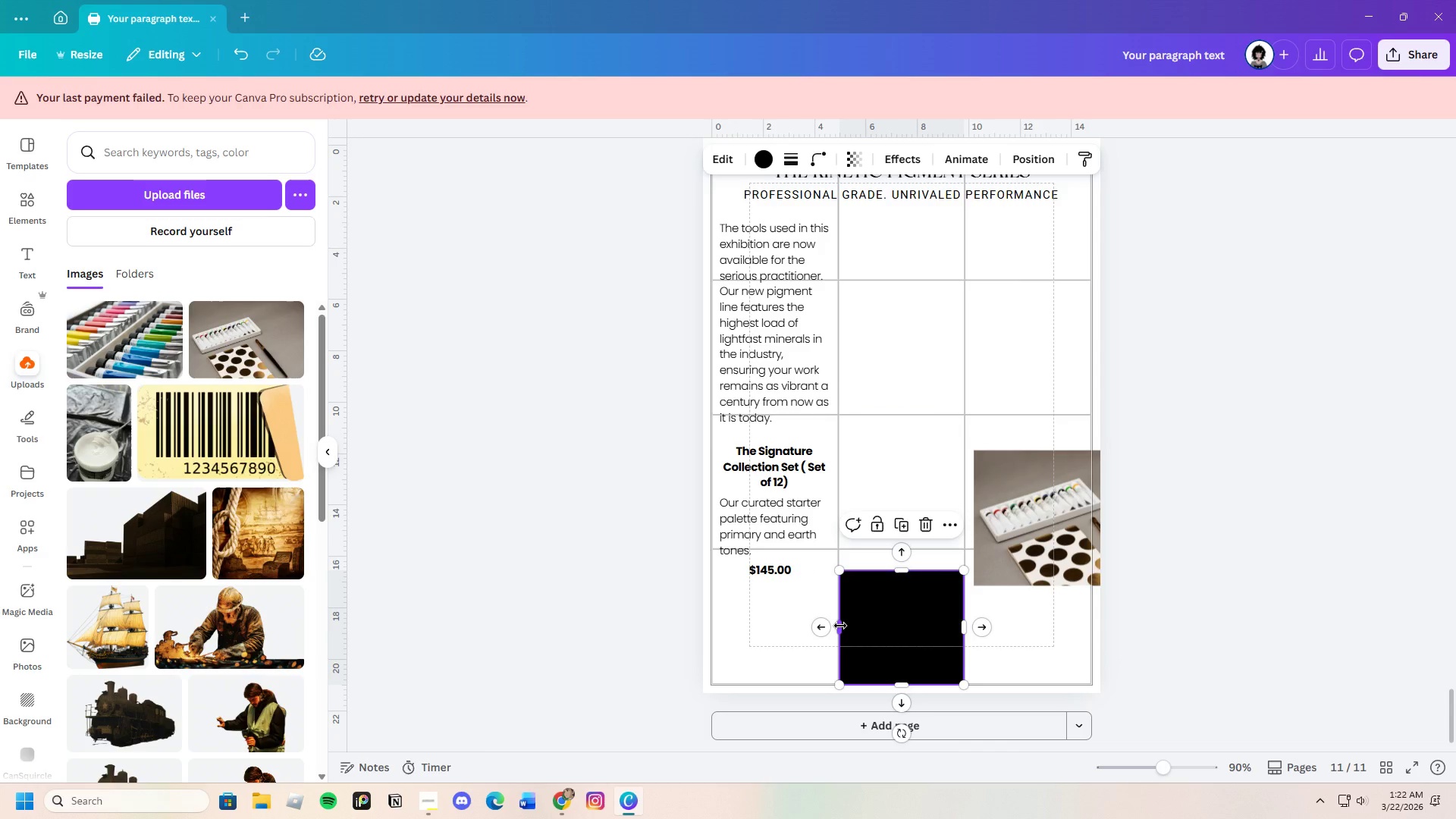 
left_click_drag(start_coordinate=[840, 626], to_coordinate=[714, 627])
 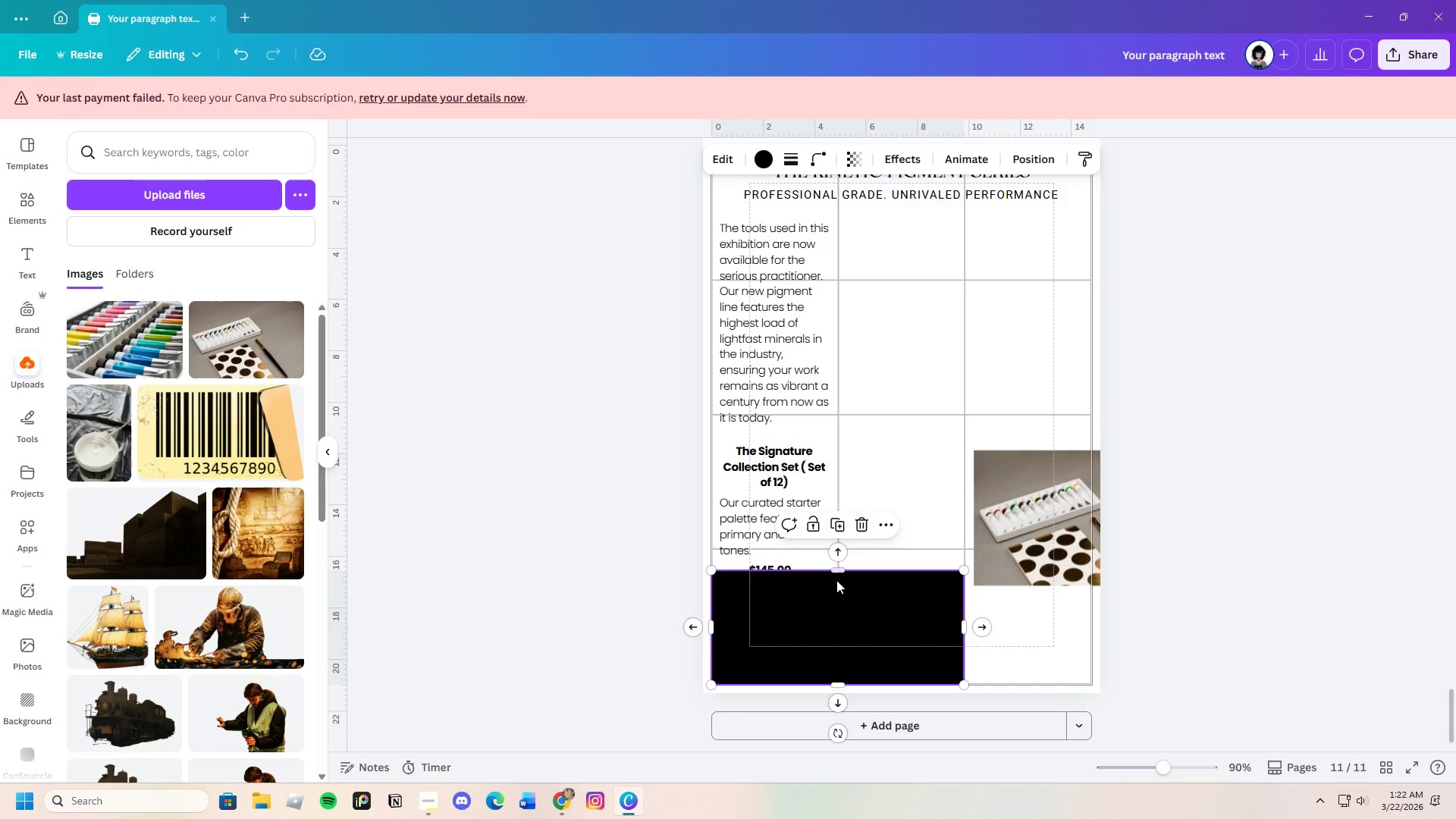 
left_click_drag(start_coordinate=[839, 570], to_coordinate=[841, 595])
 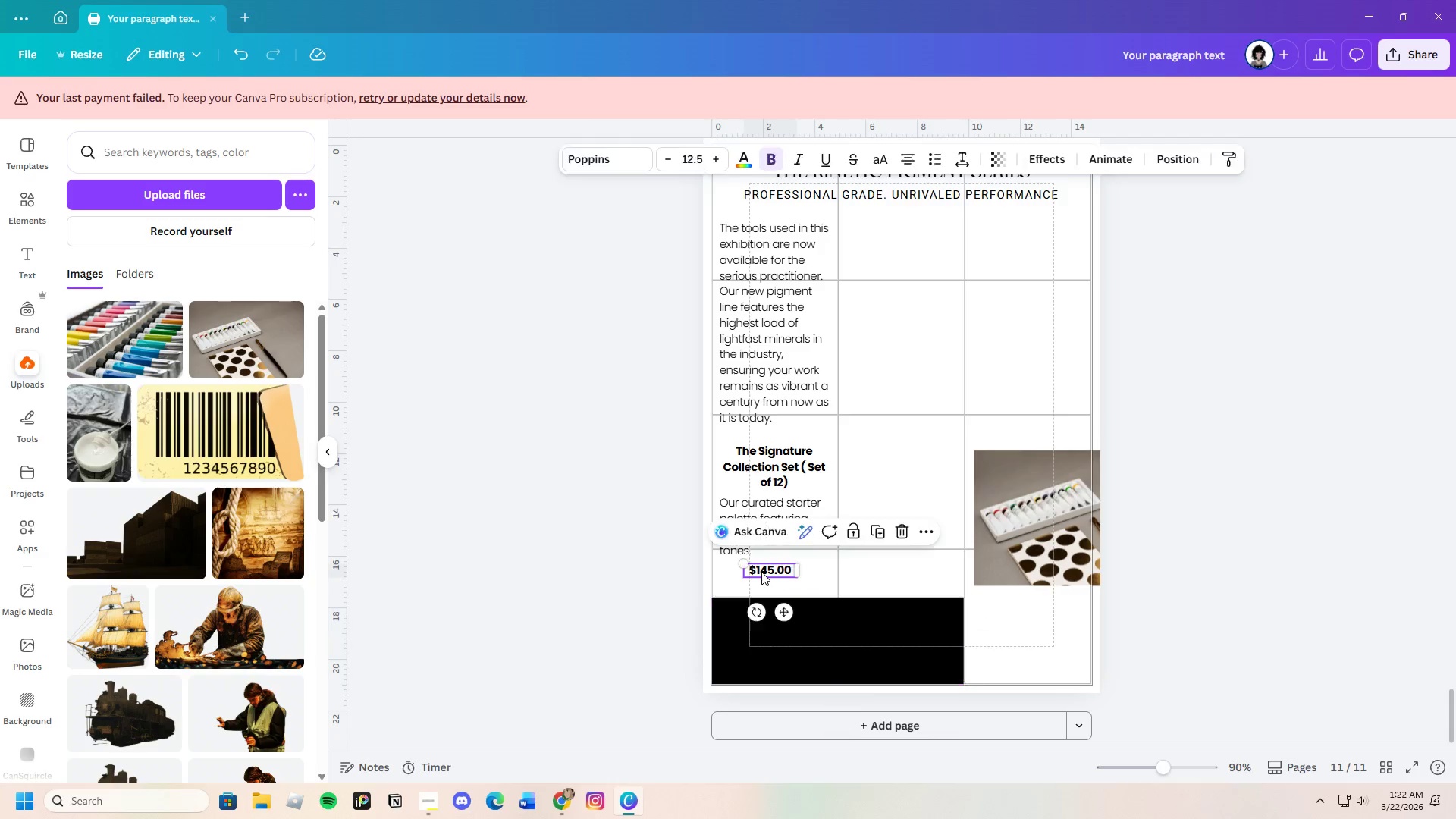 
left_click([761, 572])
 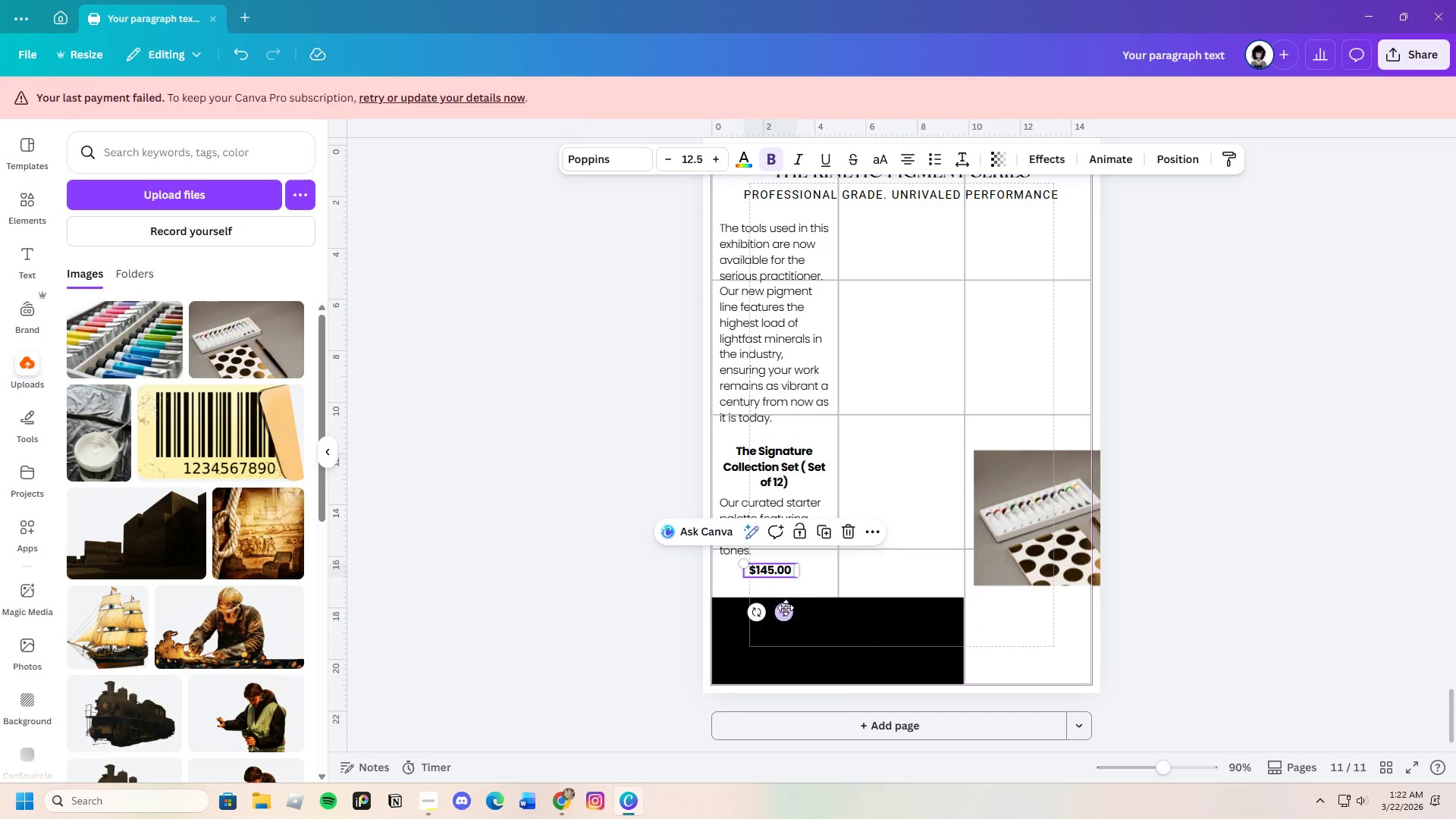 
left_click_drag(start_coordinate=[785, 610], to_coordinate=[798, 588])
 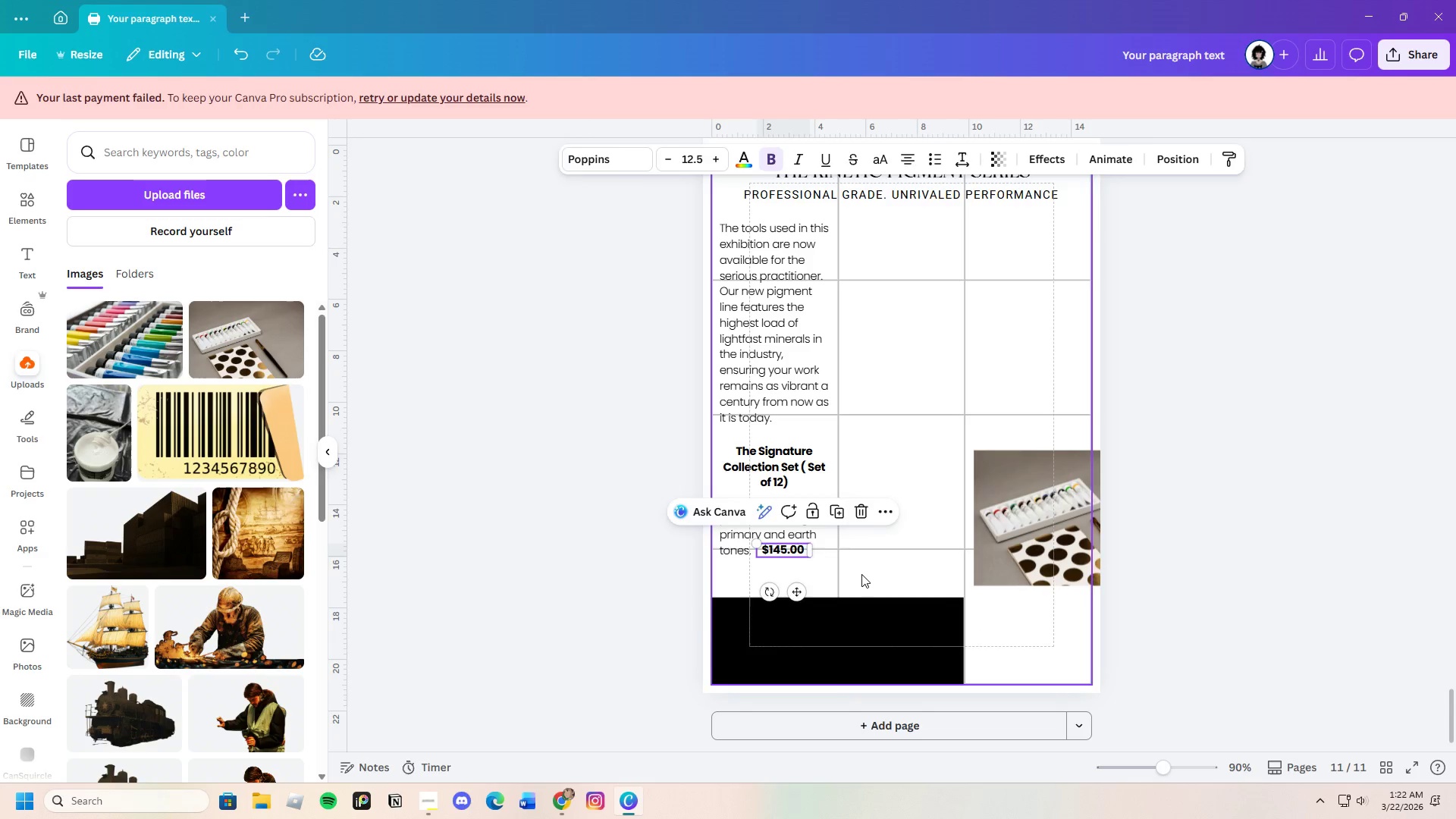 
left_click([861, 574])
 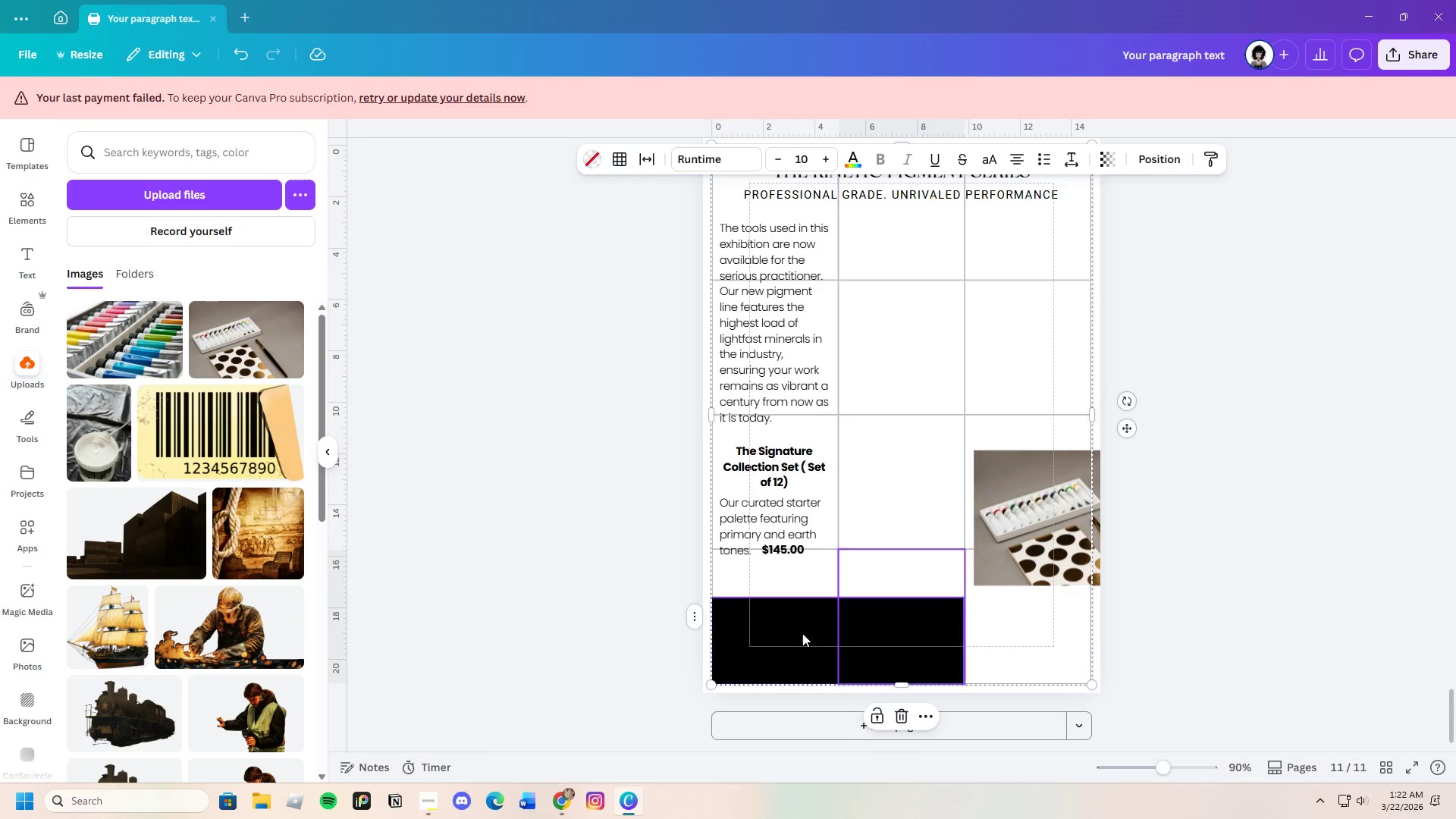 
left_click([799, 633])
 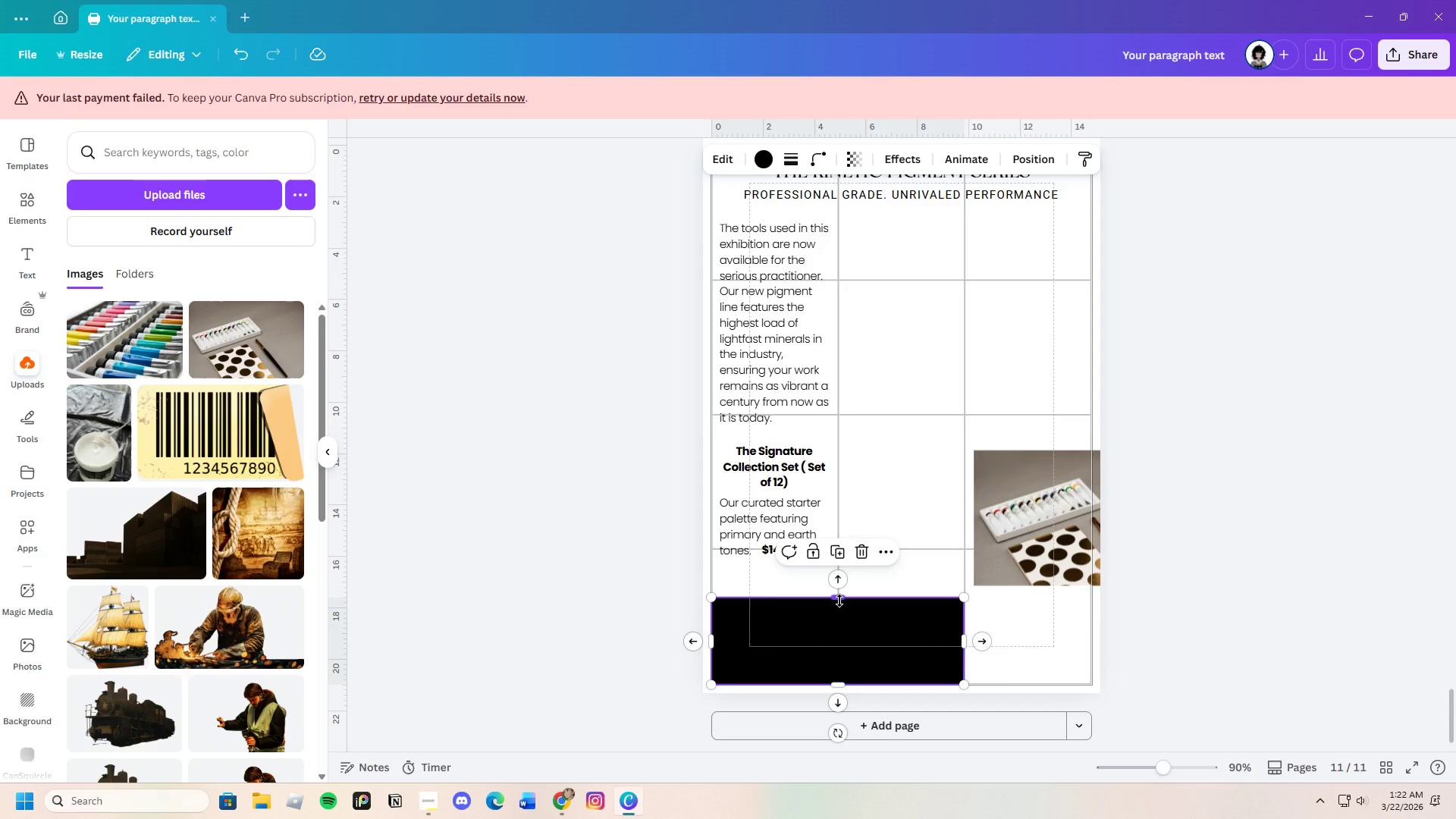 
left_click_drag(start_coordinate=[839, 601], to_coordinate=[845, 566])
 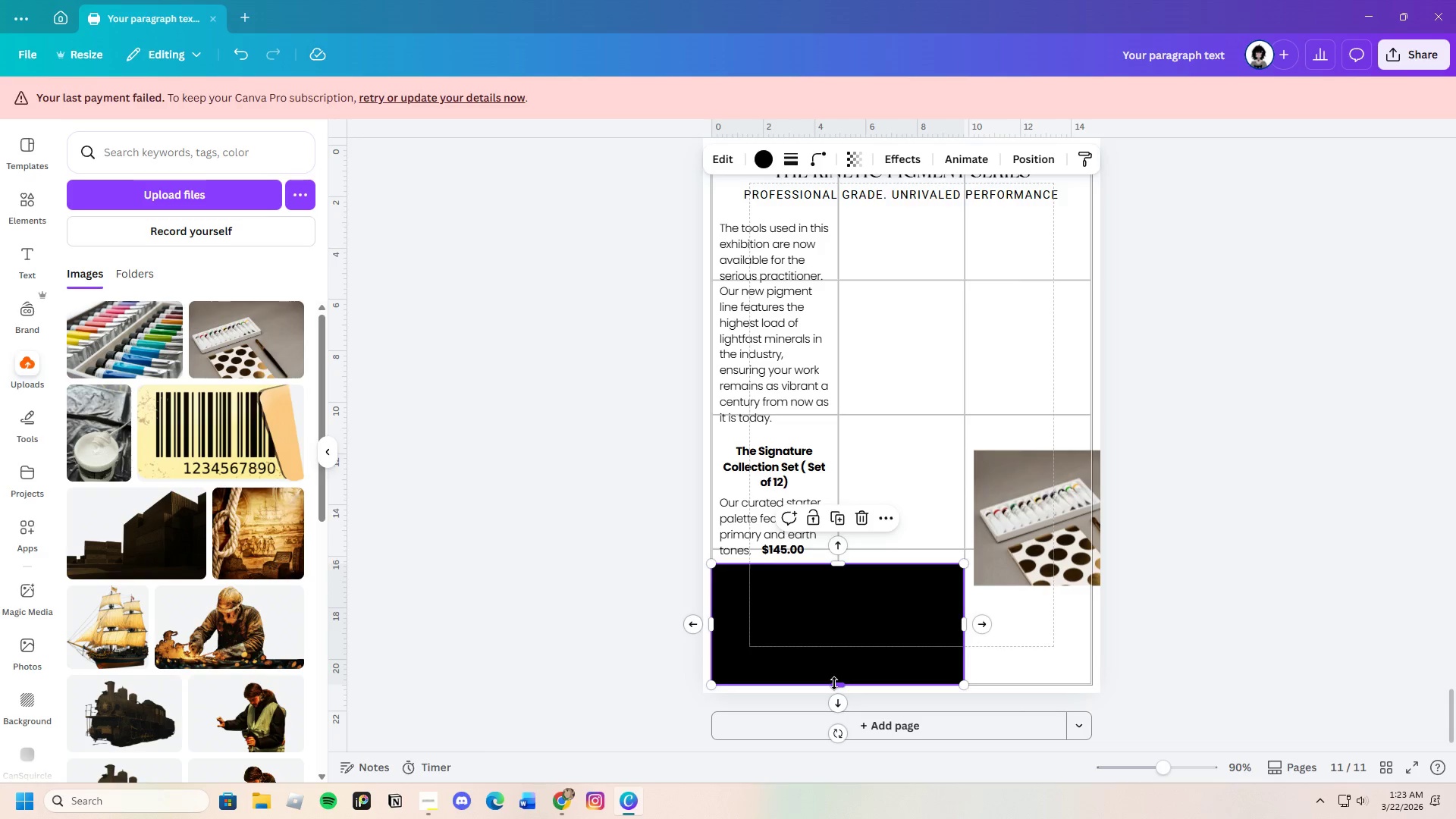 
left_click_drag(start_coordinate=[834, 683], to_coordinate=[838, 681])
 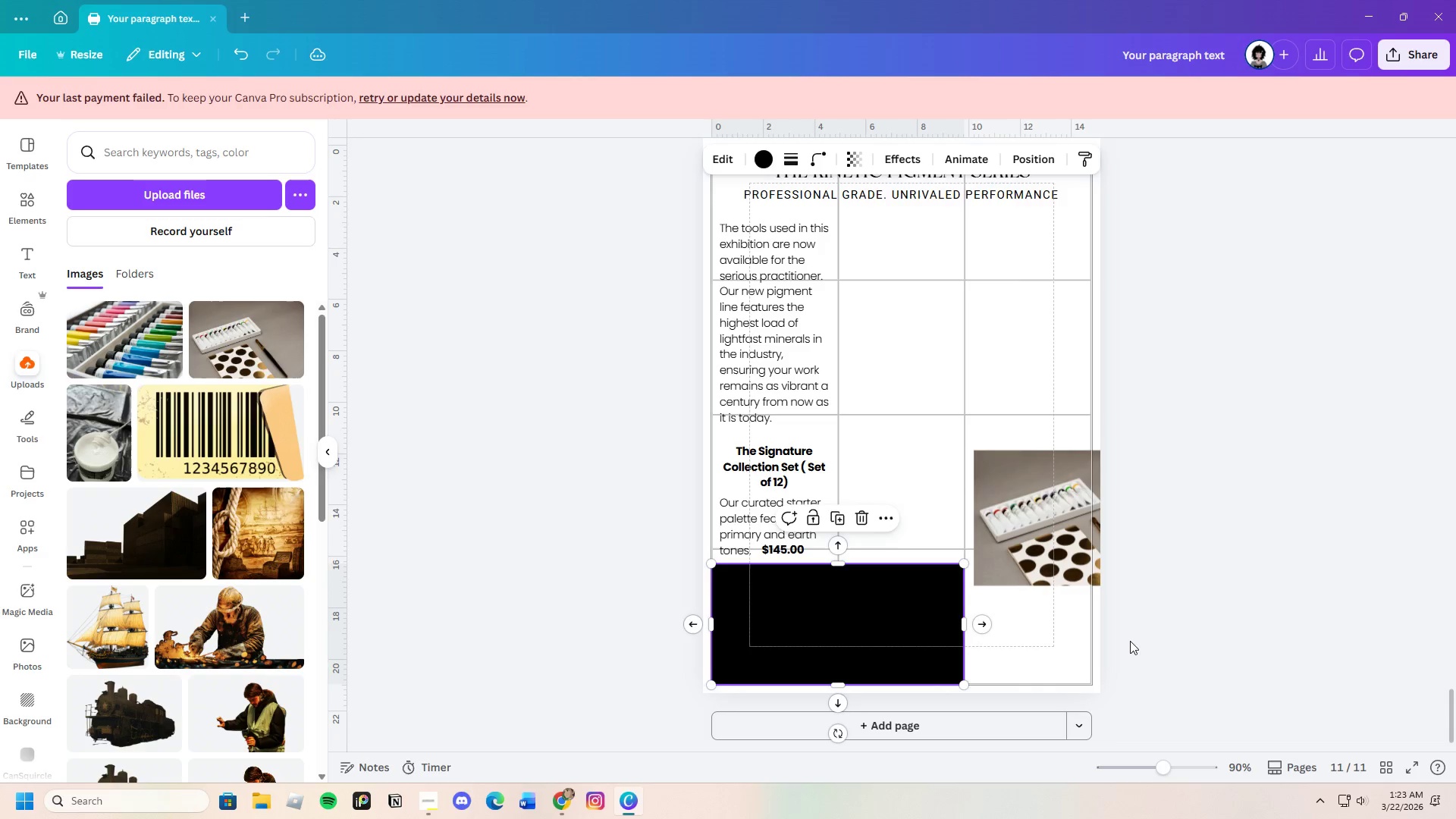 
left_click([1130, 641])
 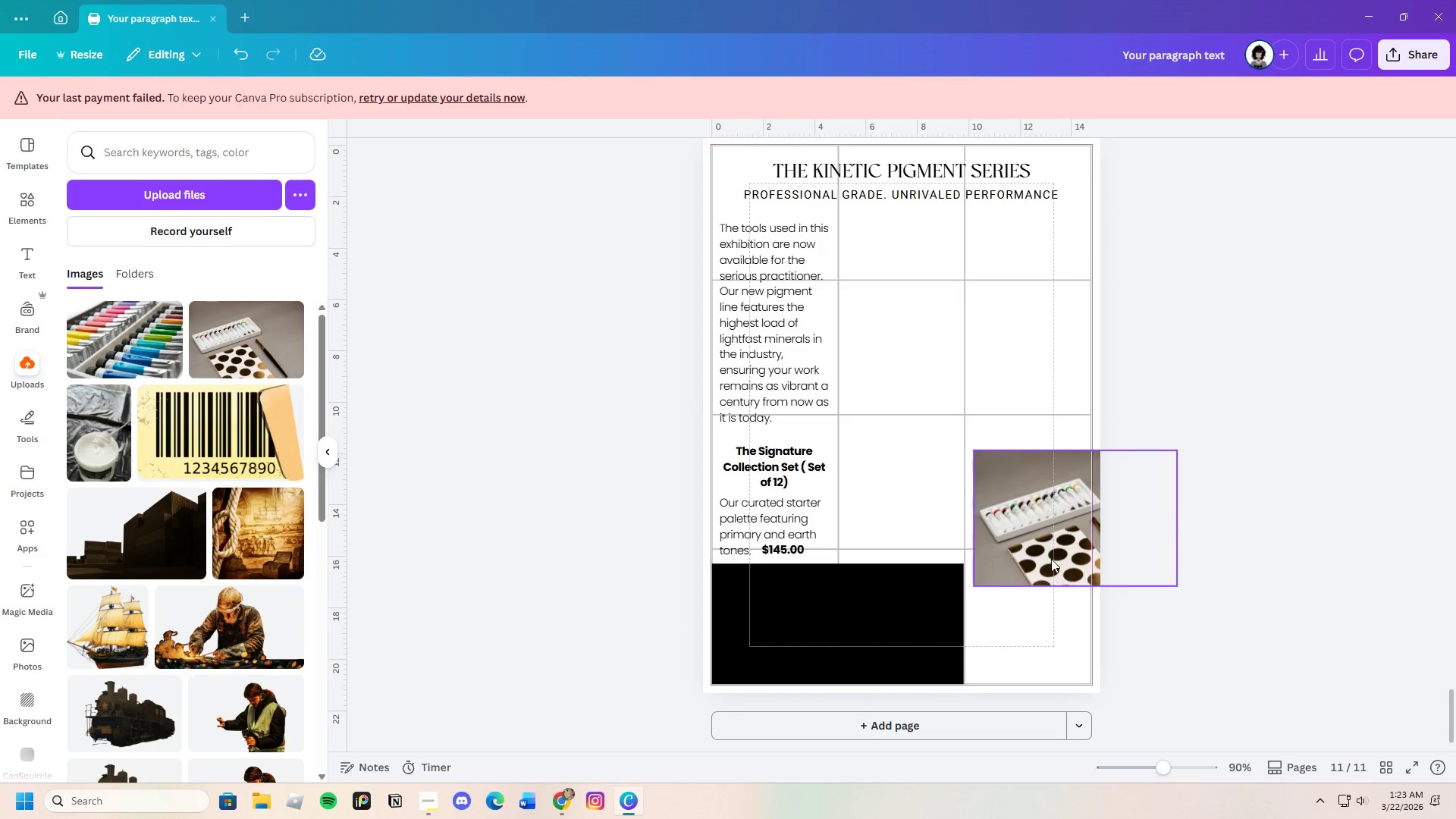 
left_click([1051, 559])
 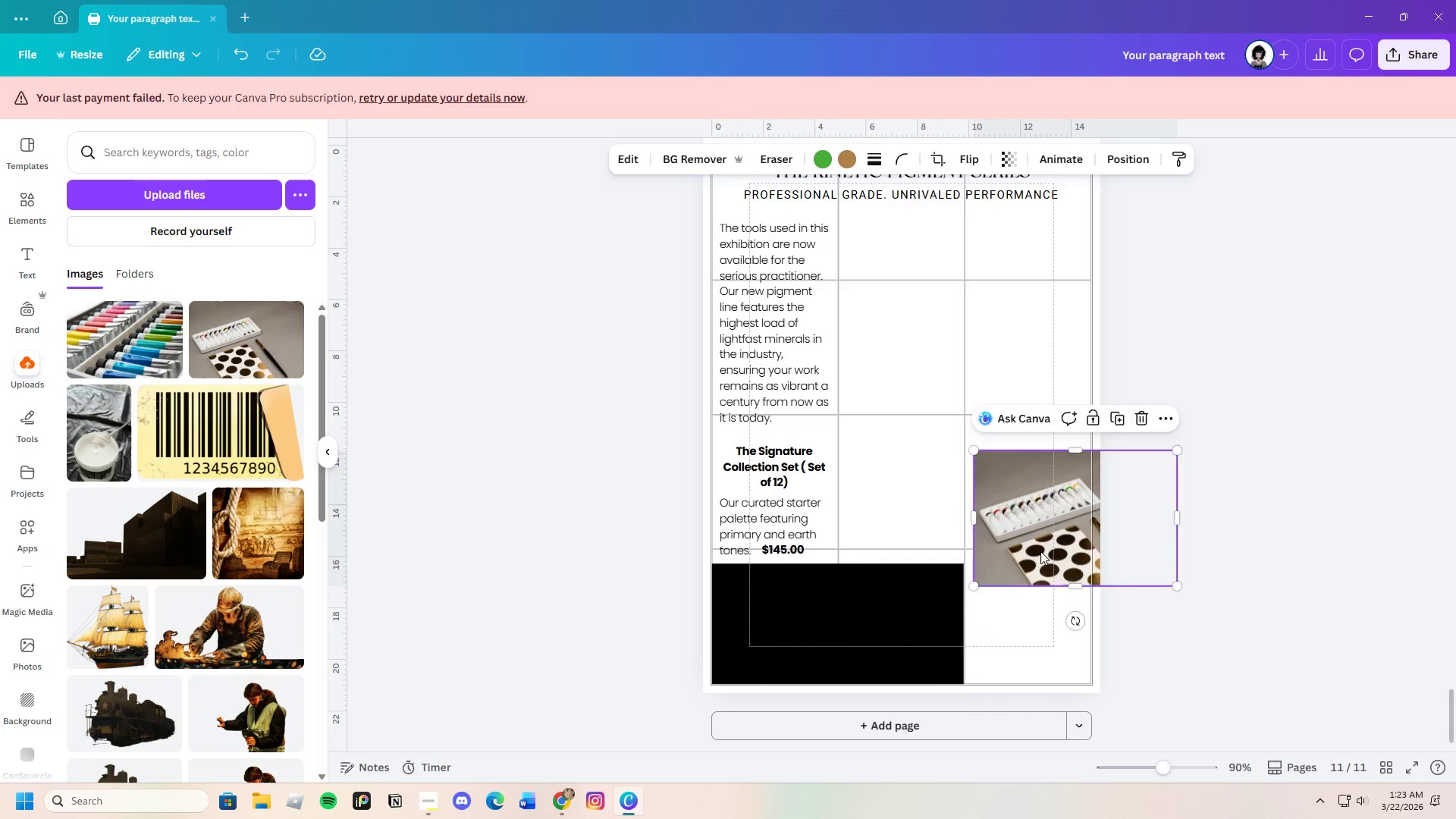 
left_click_drag(start_coordinate=[1045, 551], to_coordinate=[785, 664])
 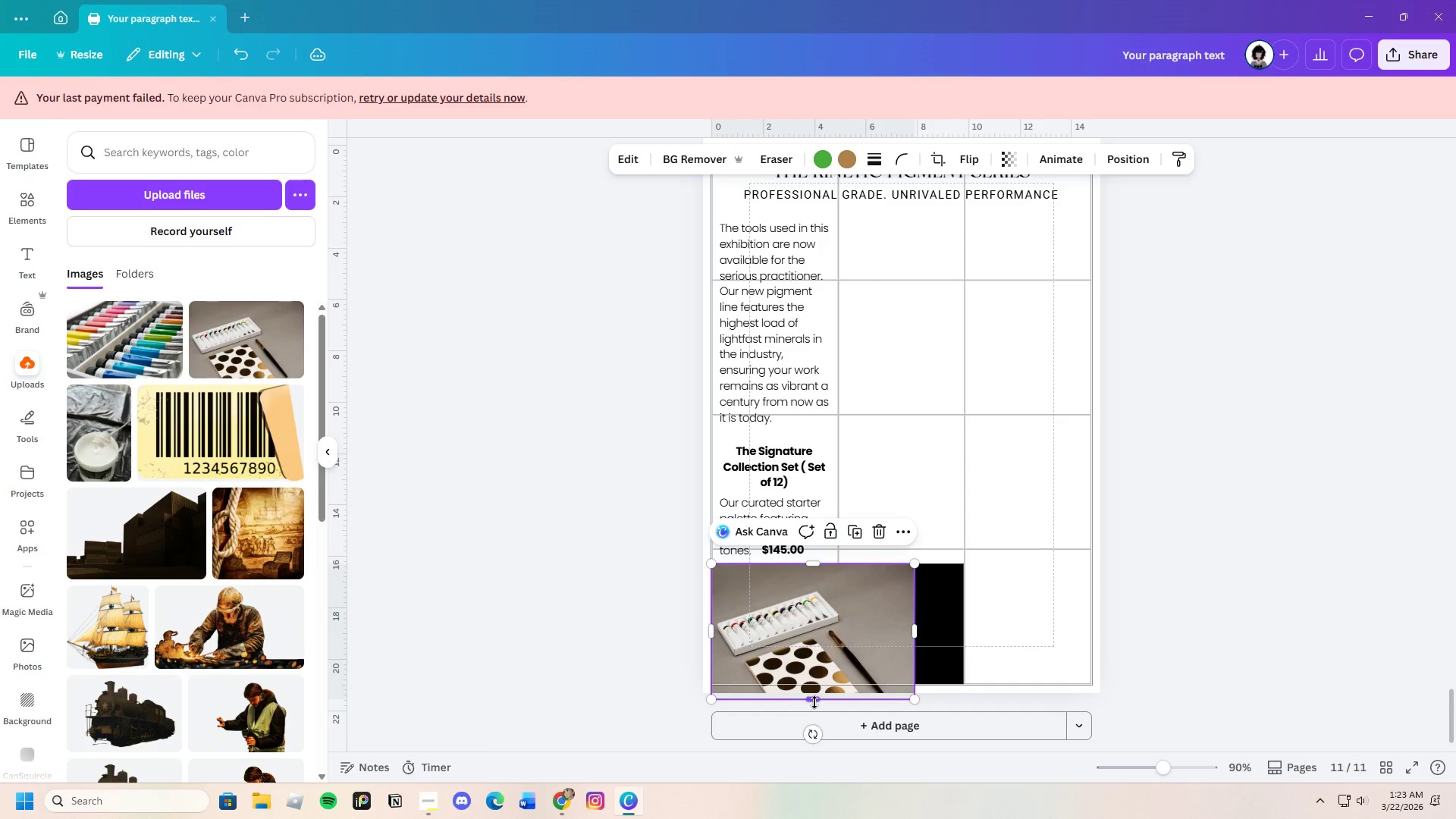 
left_click_drag(start_coordinate=[814, 702], to_coordinate=[817, 677])
 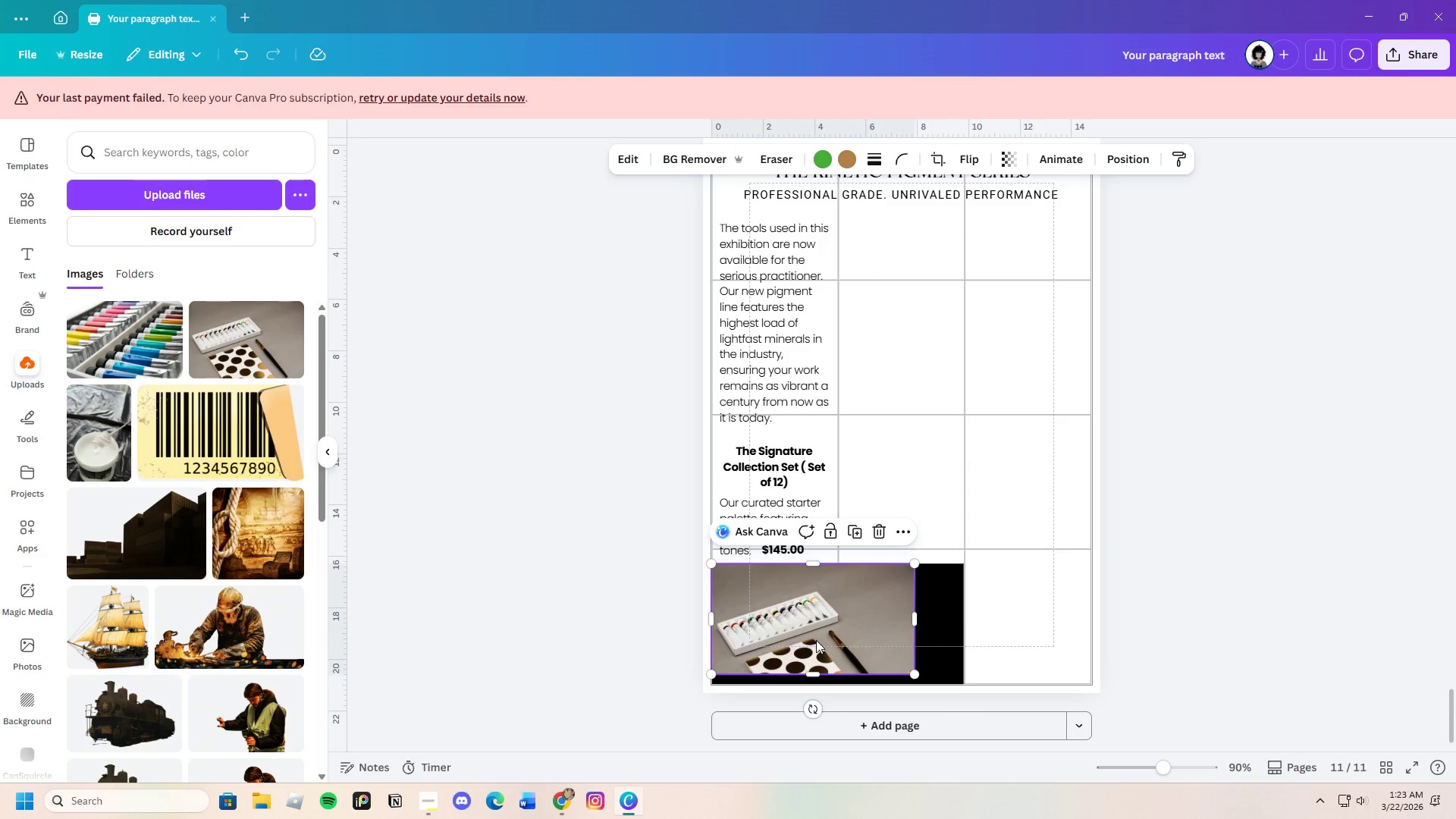 
left_click_drag(start_coordinate=[816, 640], to_coordinate=[817, 650])
 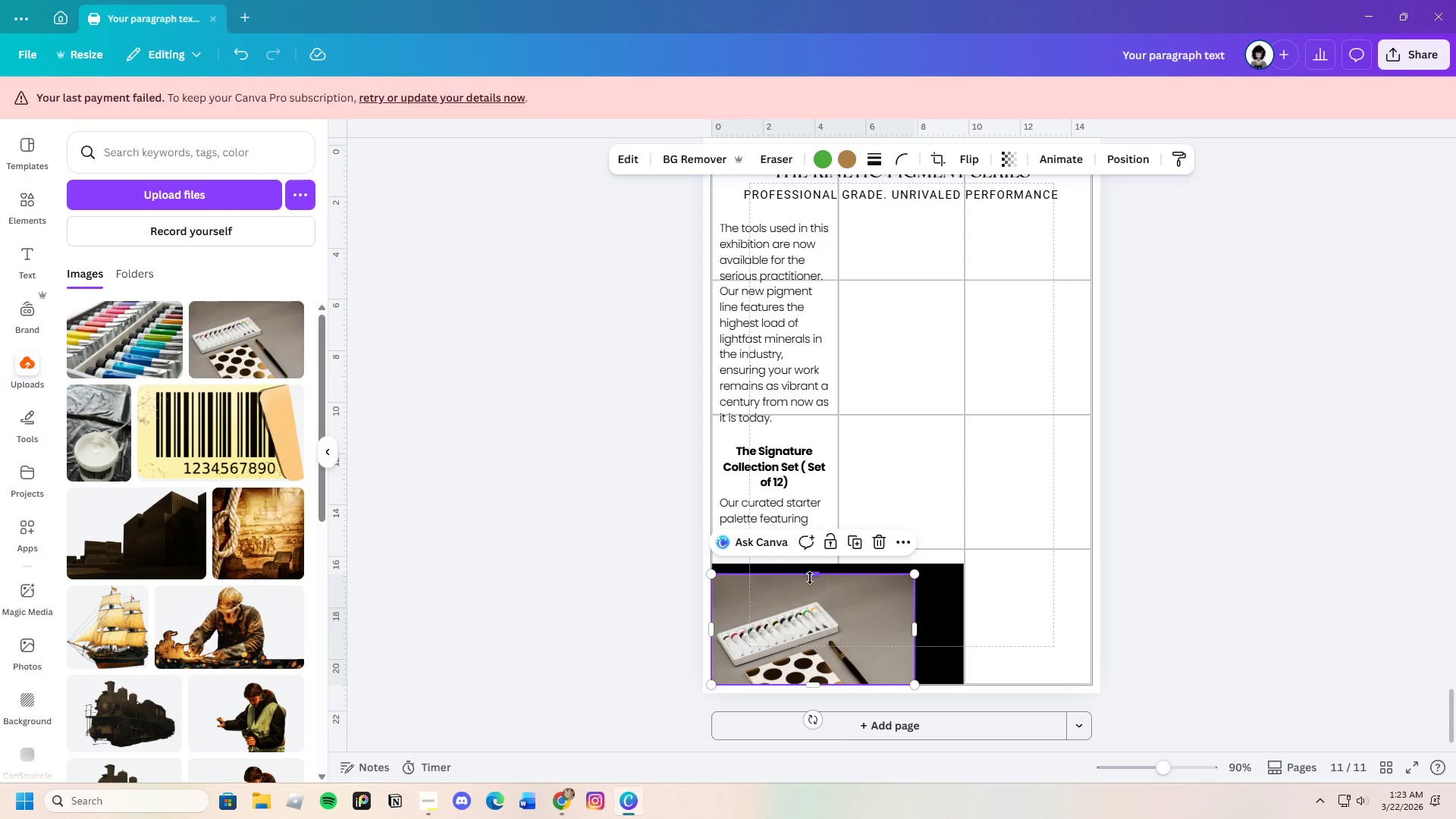 
left_click_drag(start_coordinate=[811, 602], to_coordinate=[814, 593])
 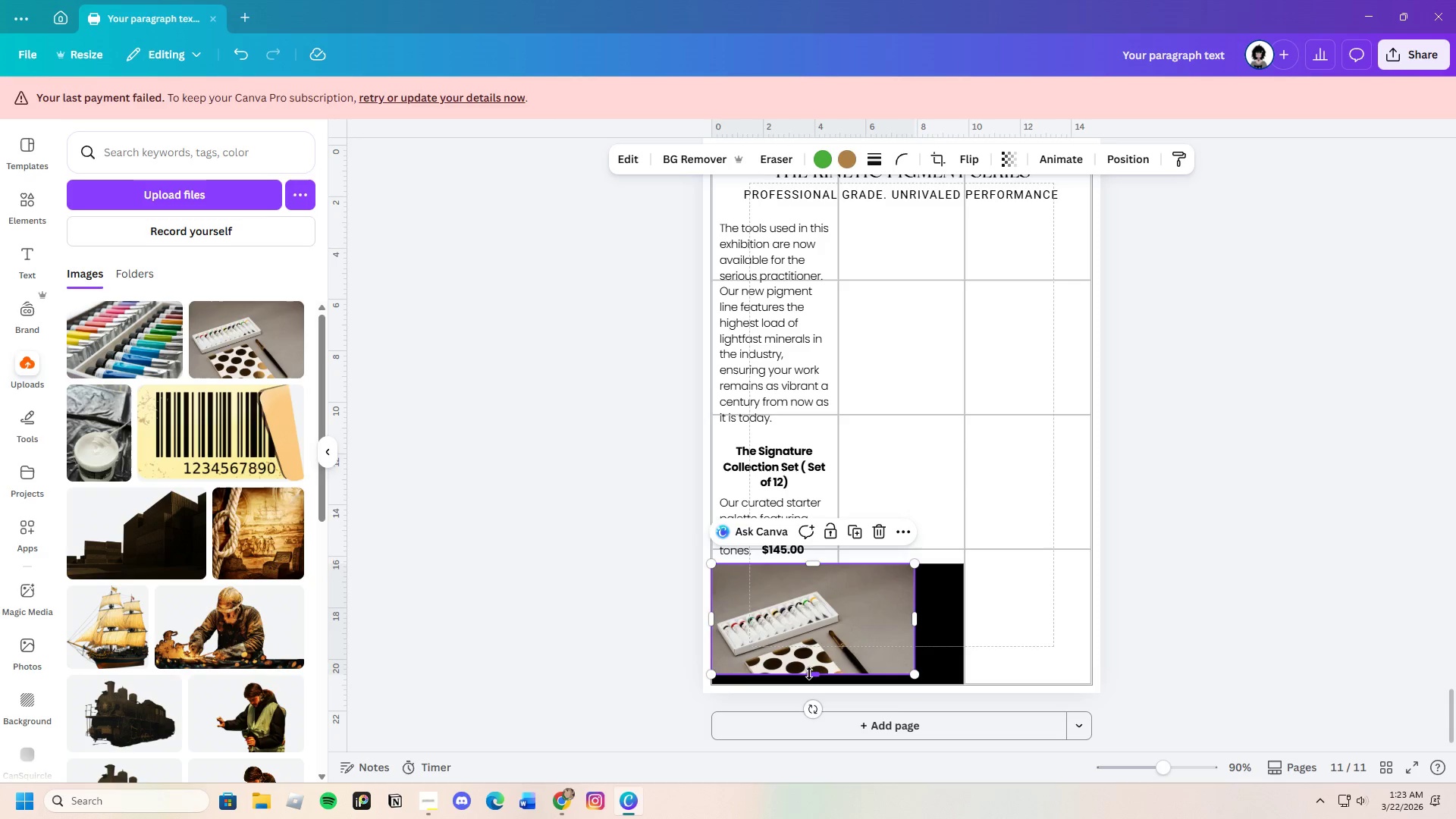 
left_click_drag(start_coordinate=[811, 676], to_coordinate=[813, 683])
 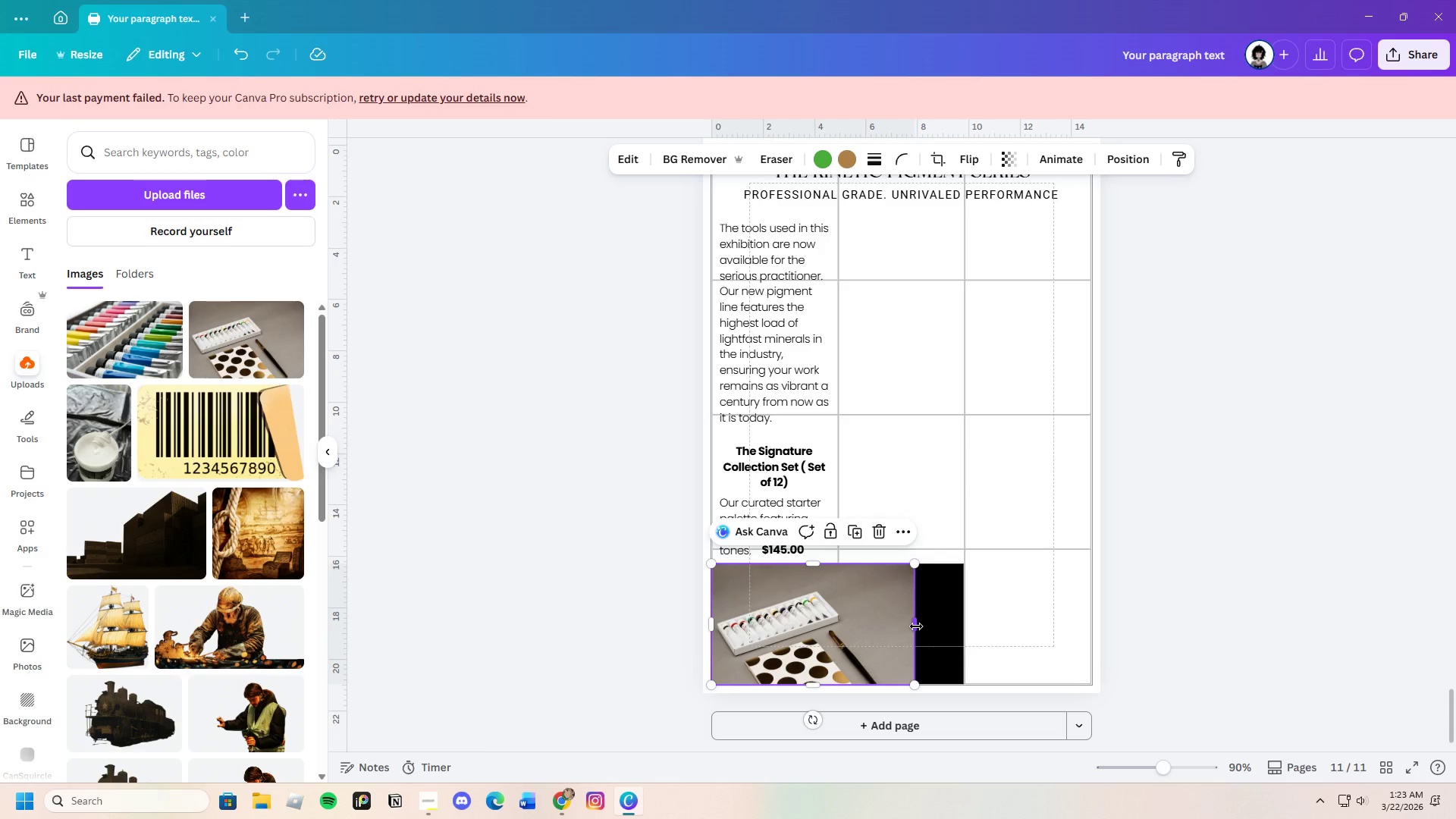 
left_click_drag(start_coordinate=[916, 626], to_coordinate=[959, 629])
 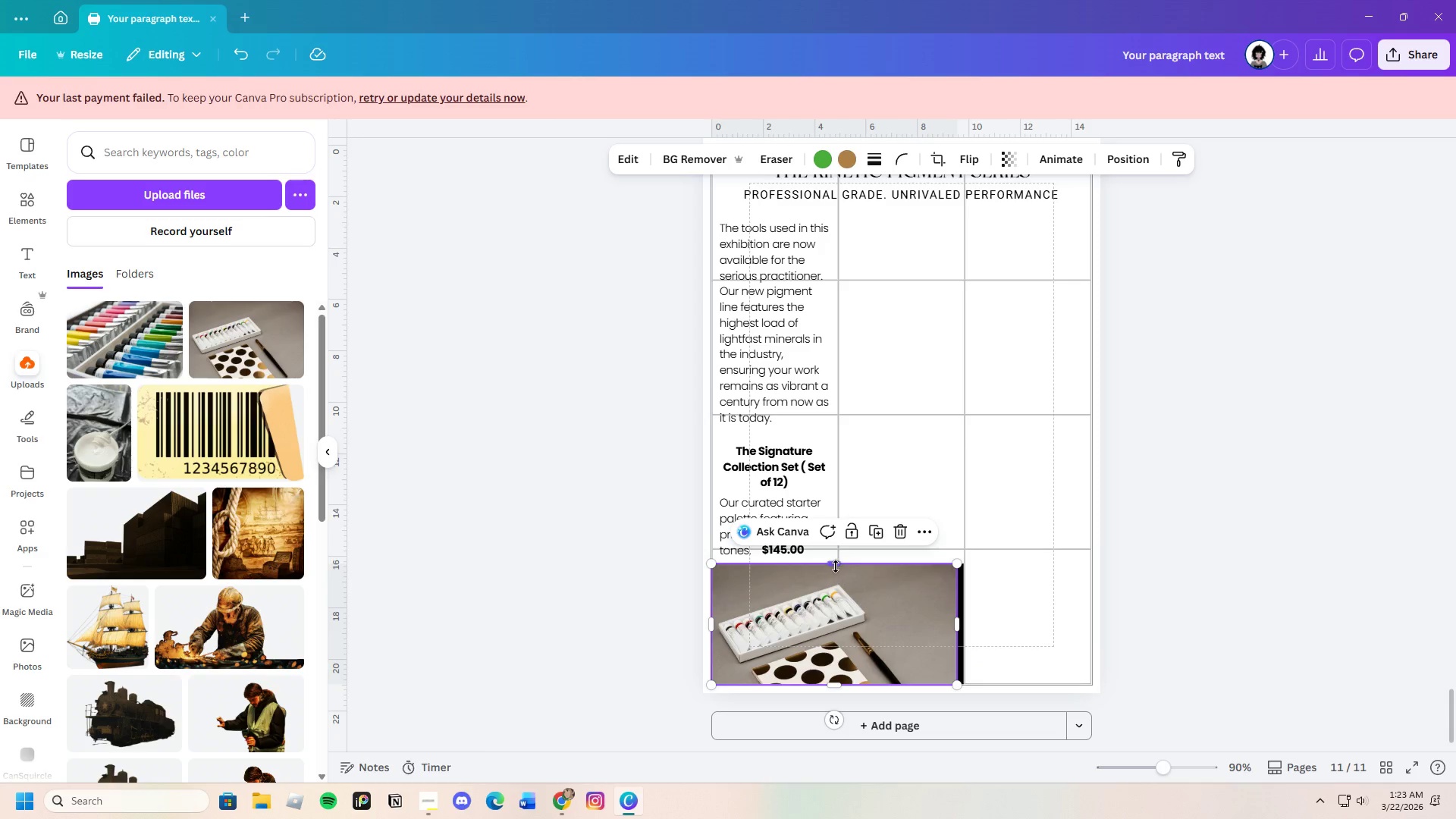 
left_click_drag(start_coordinate=[836, 566], to_coordinate=[835, 573])
 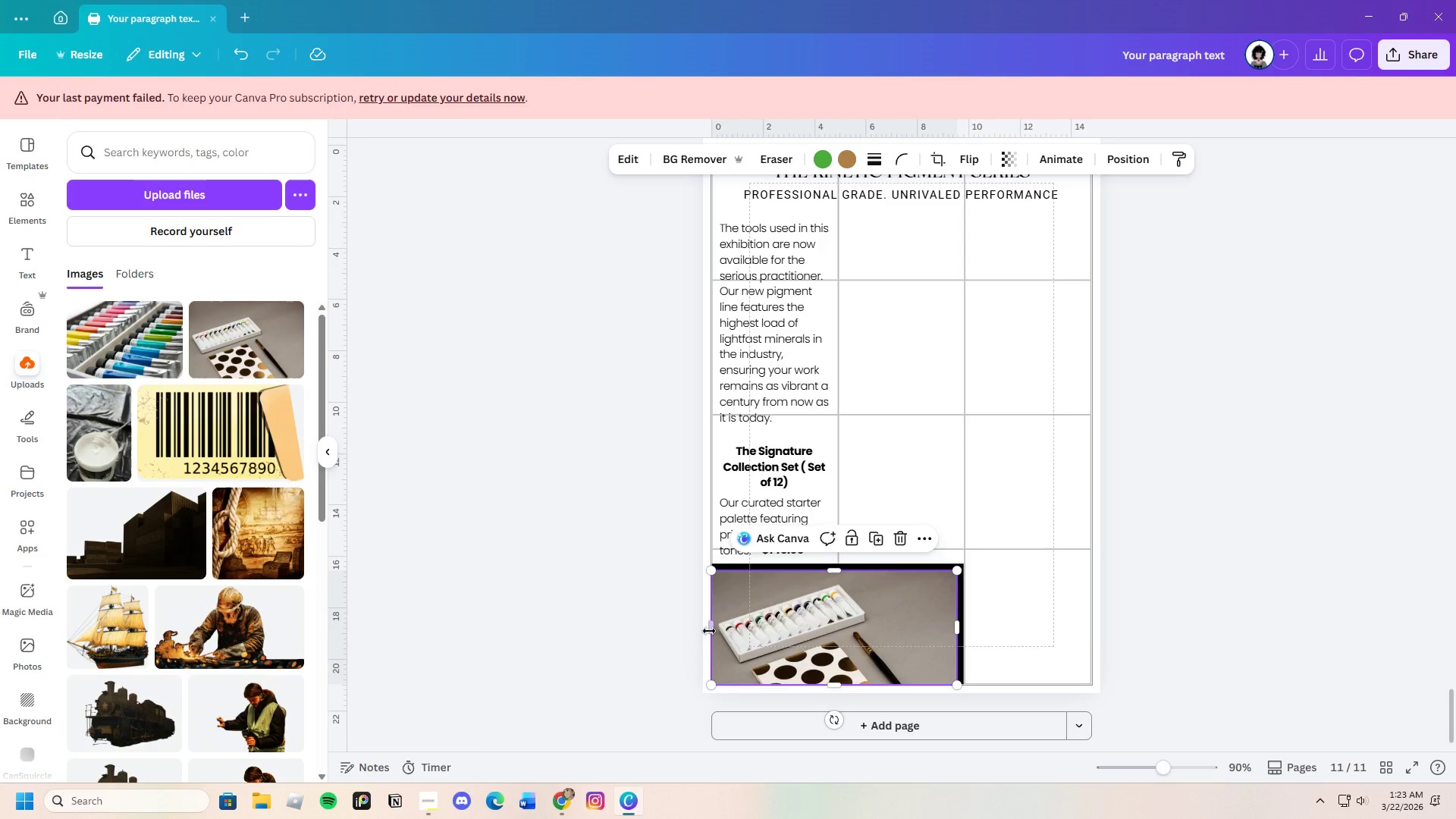 
left_click_drag(start_coordinate=[714, 626], to_coordinate=[722, 626])
 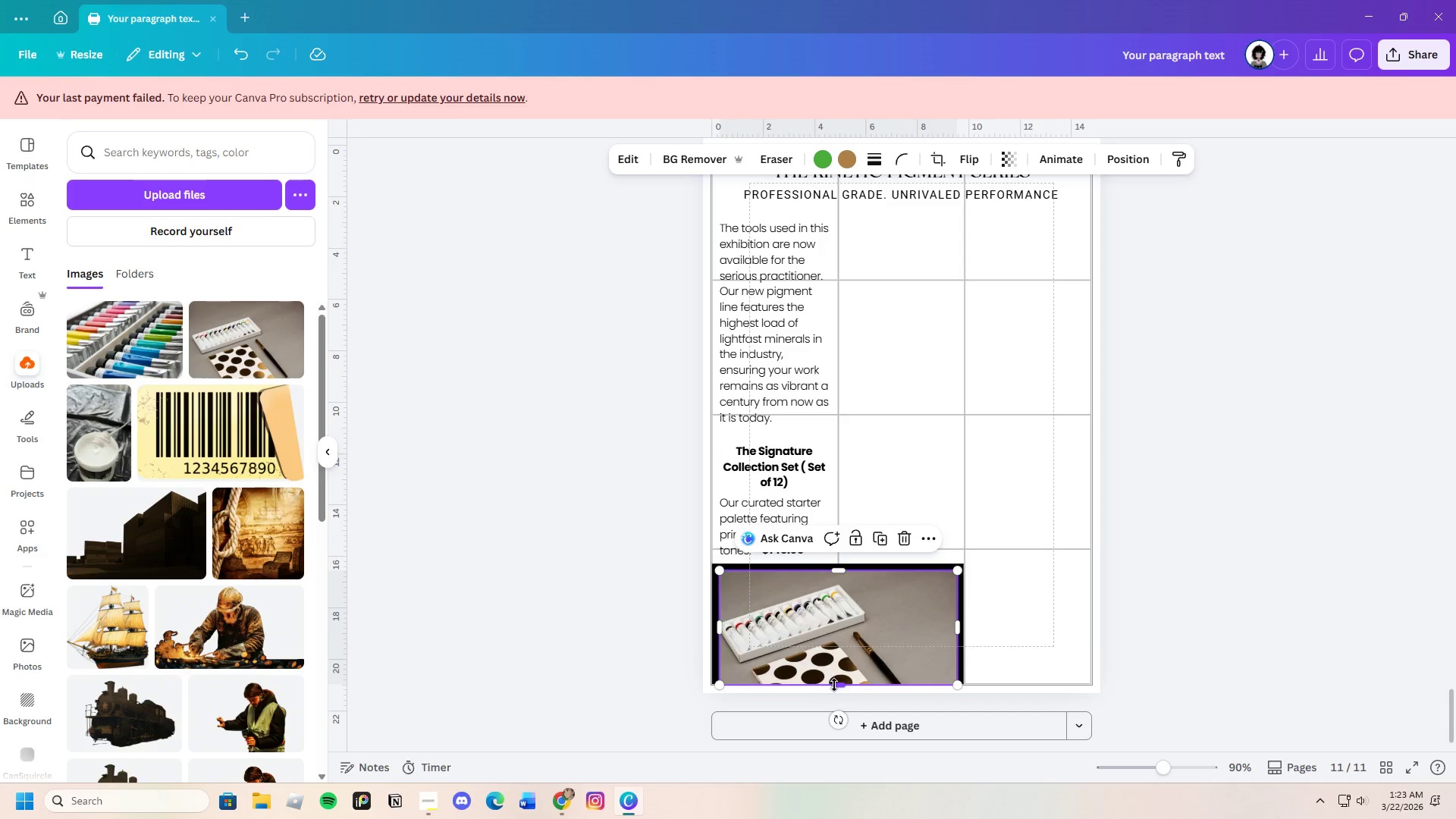 
left_click_drag(start_coordinate=[836, 683], to_coordinate=[839, 675])
 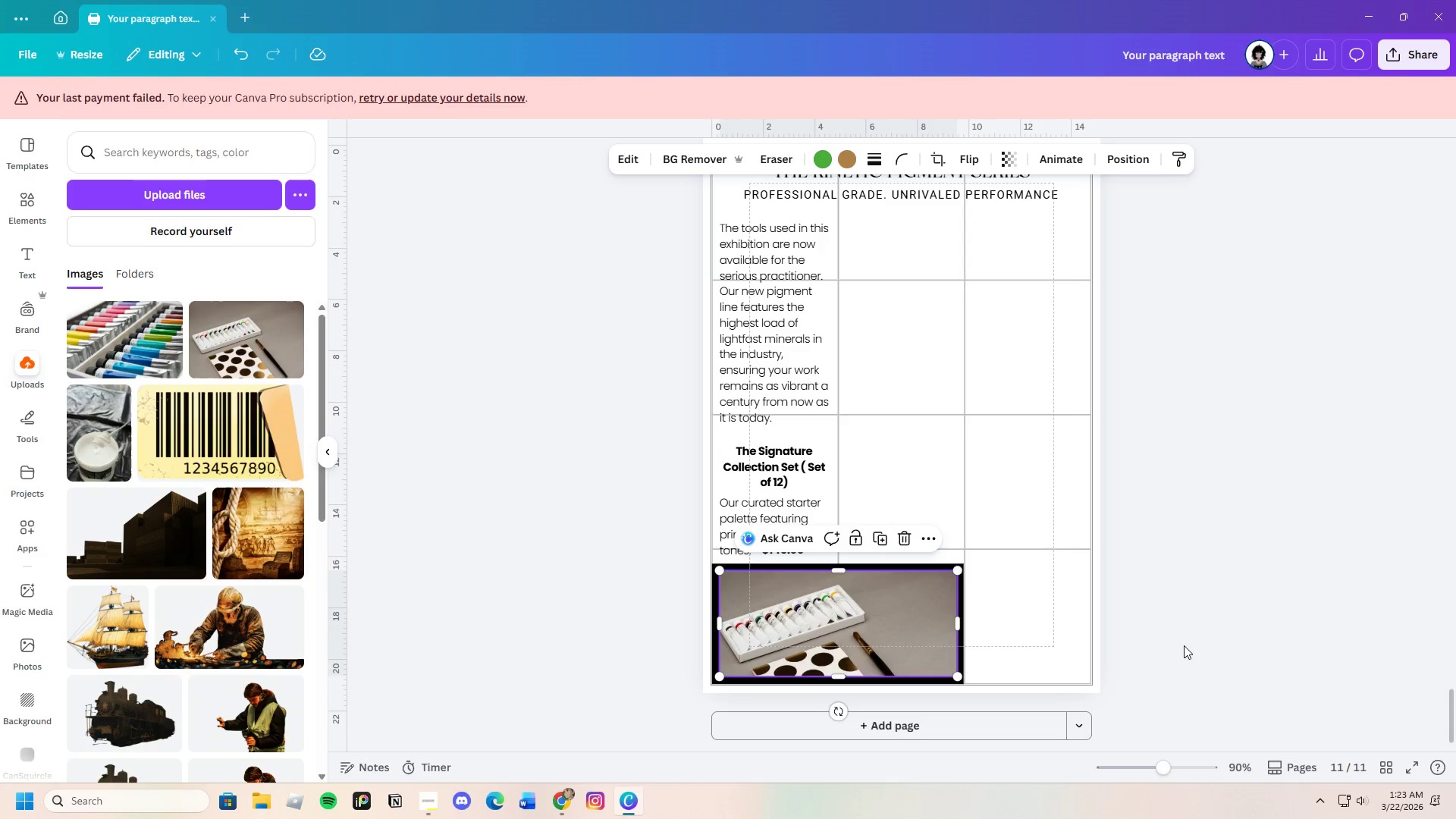 
left_click([1188, 643])
 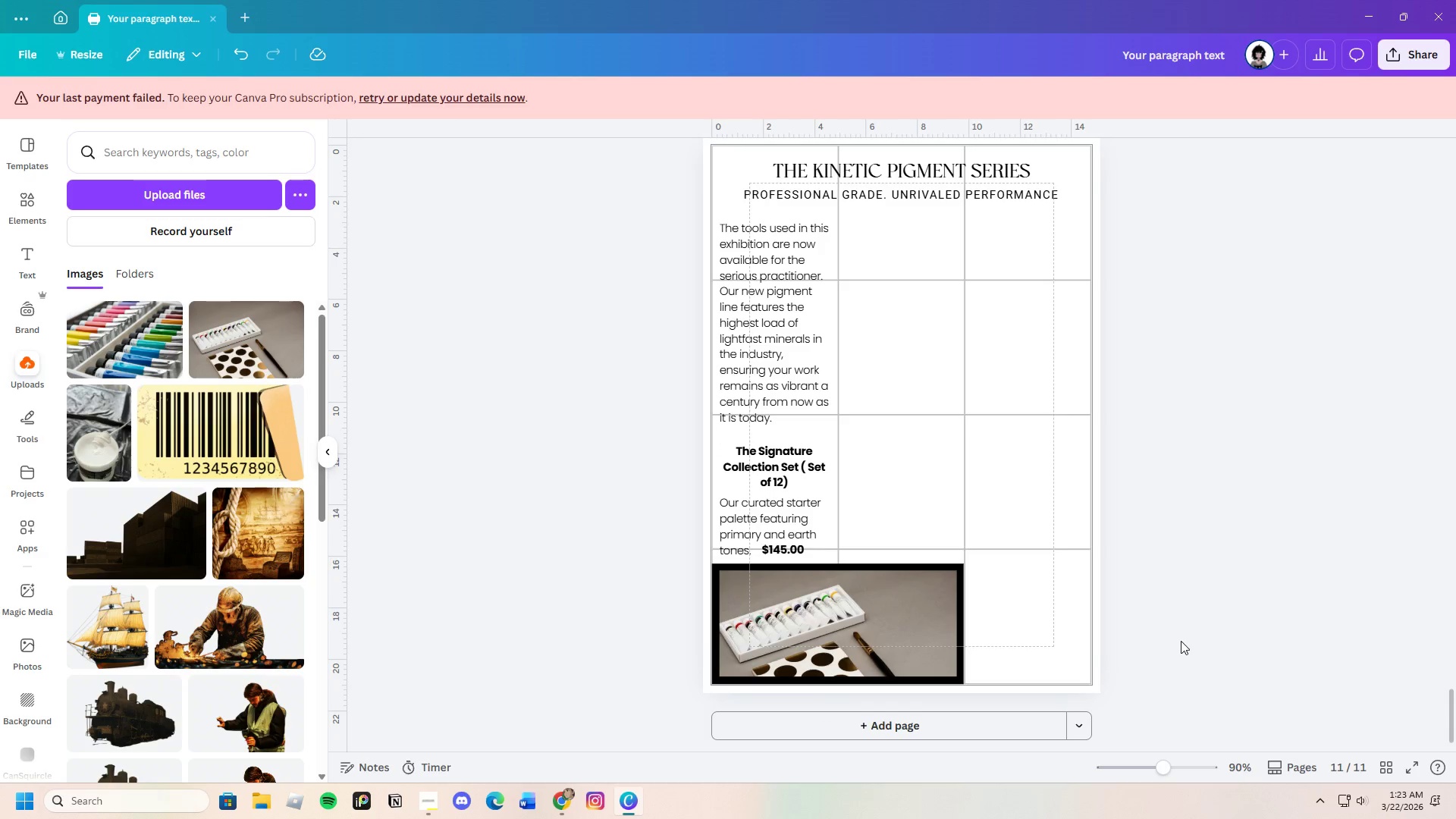 
left_click([831, 640])
 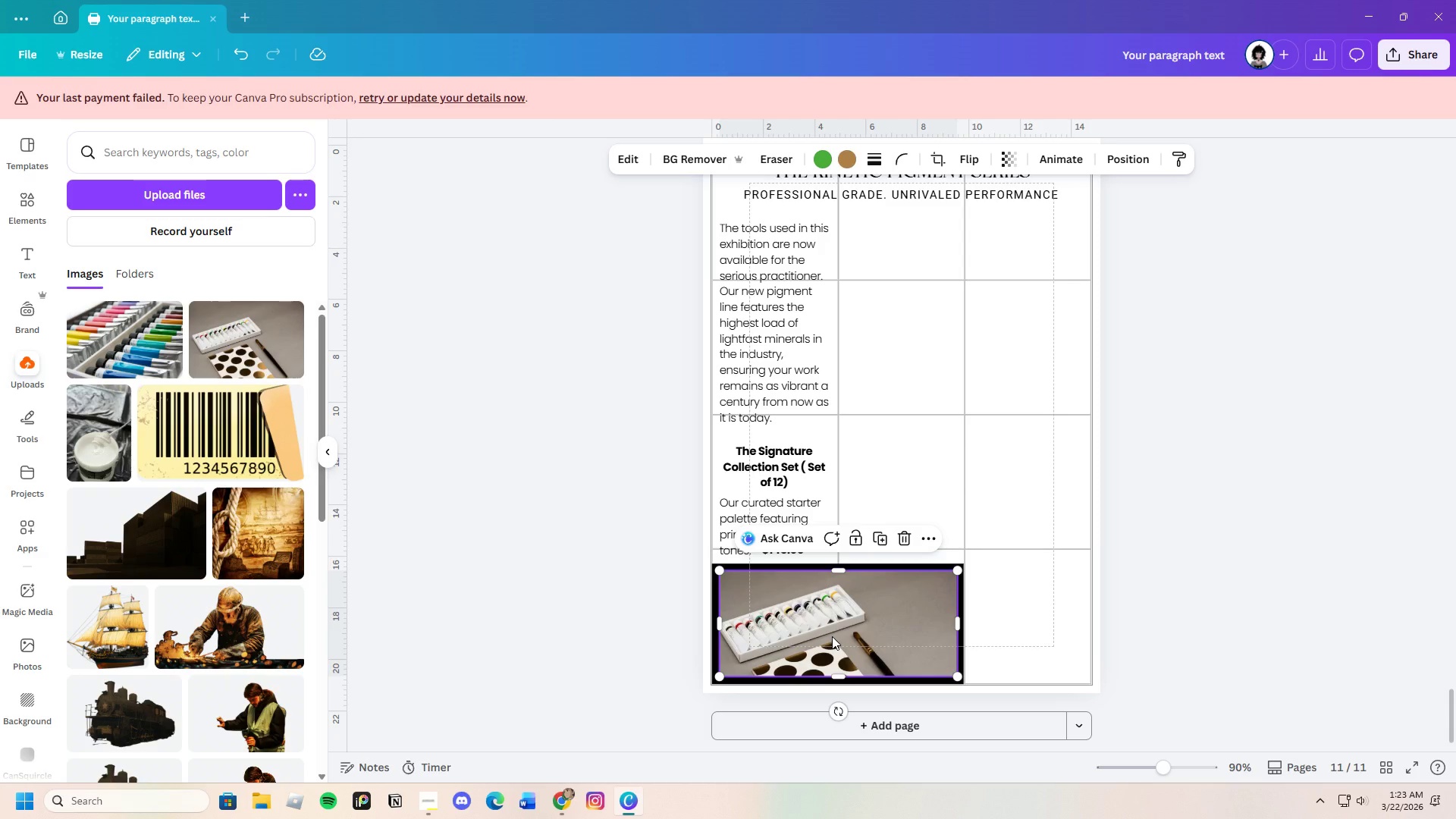 
left_click_drag(start_coordinate=[832, 636], to_coordinate=[986, 622])
 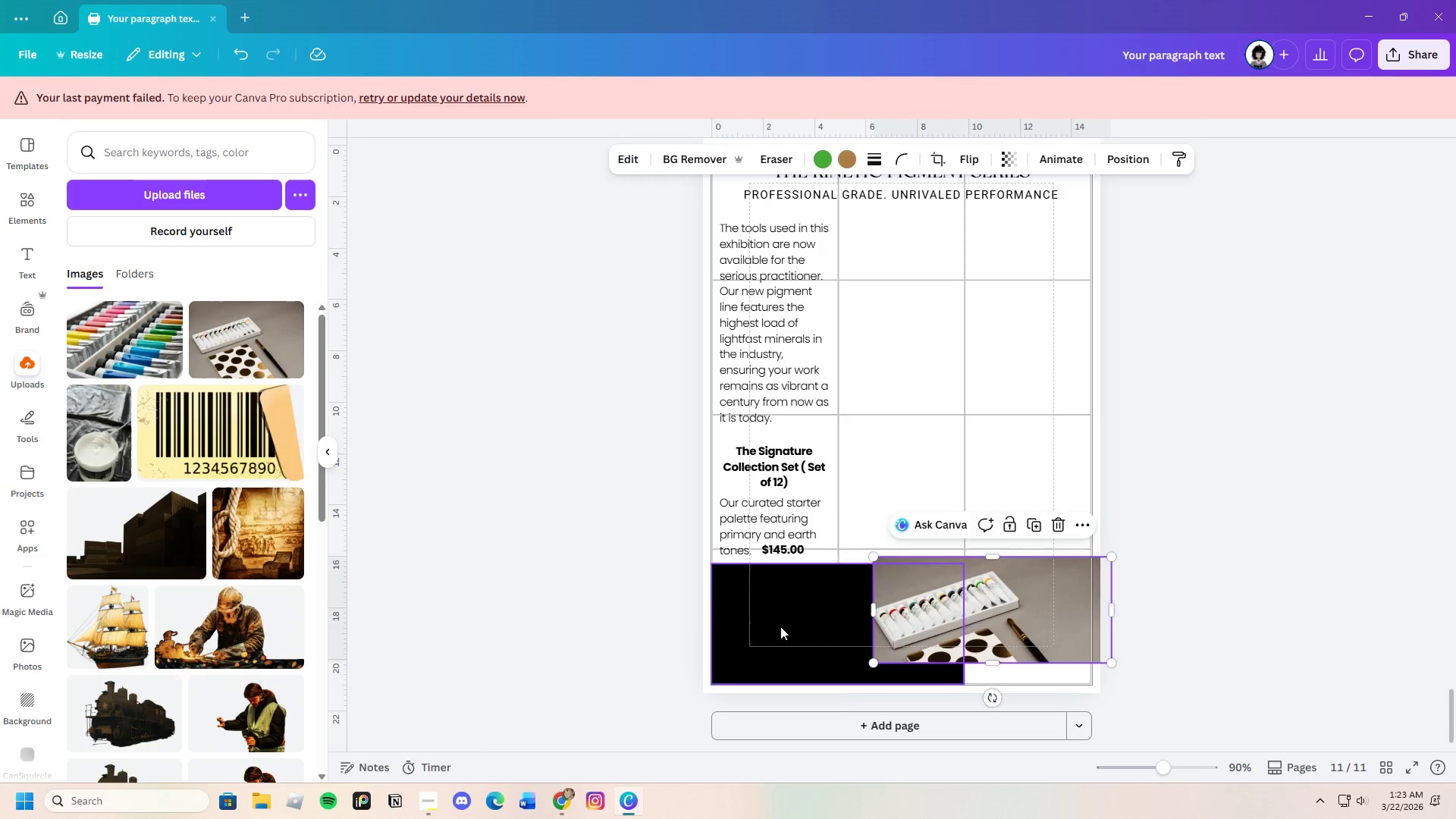 
left_click([780, 626])
 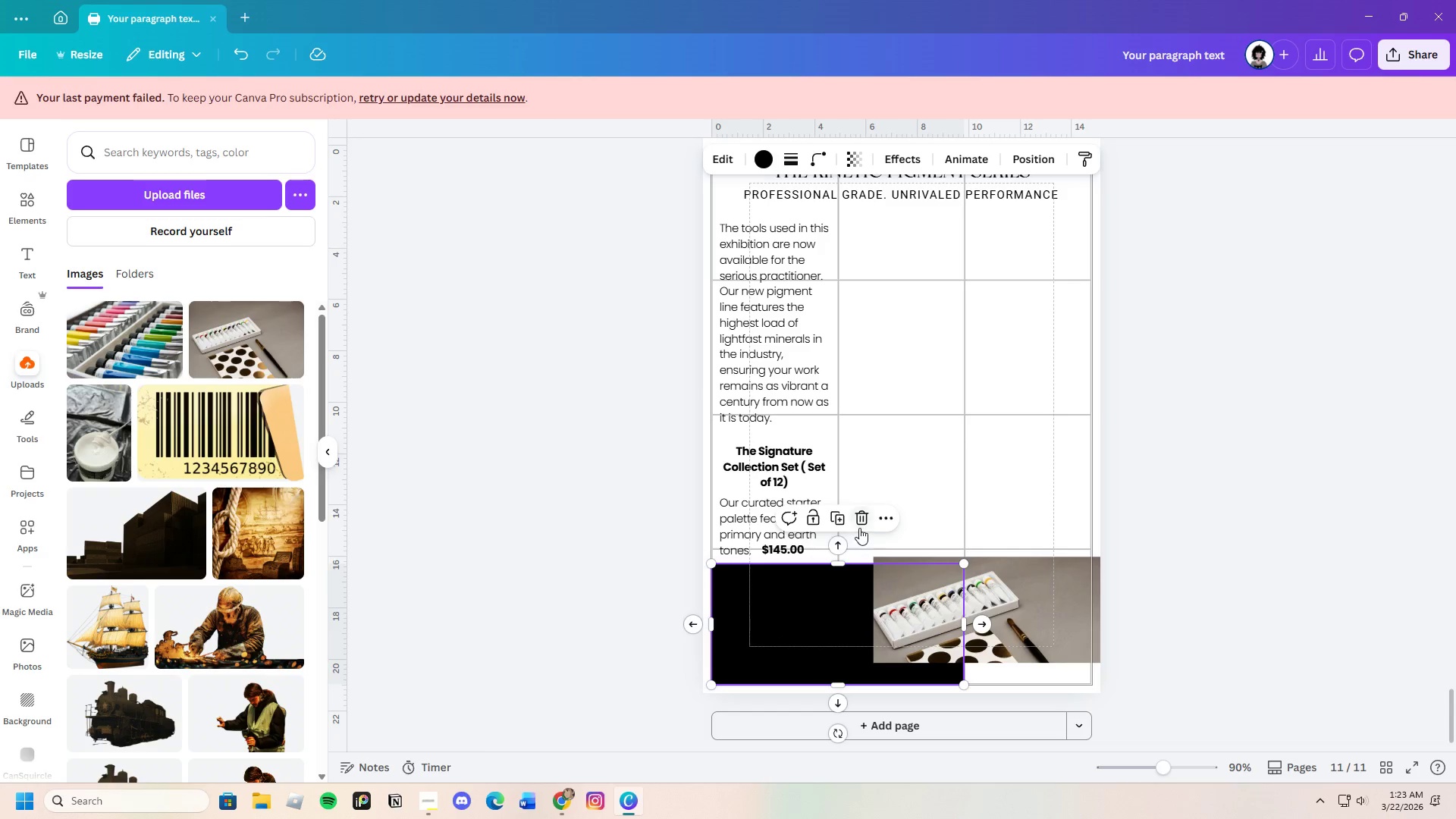 
left_click([860, 519])
 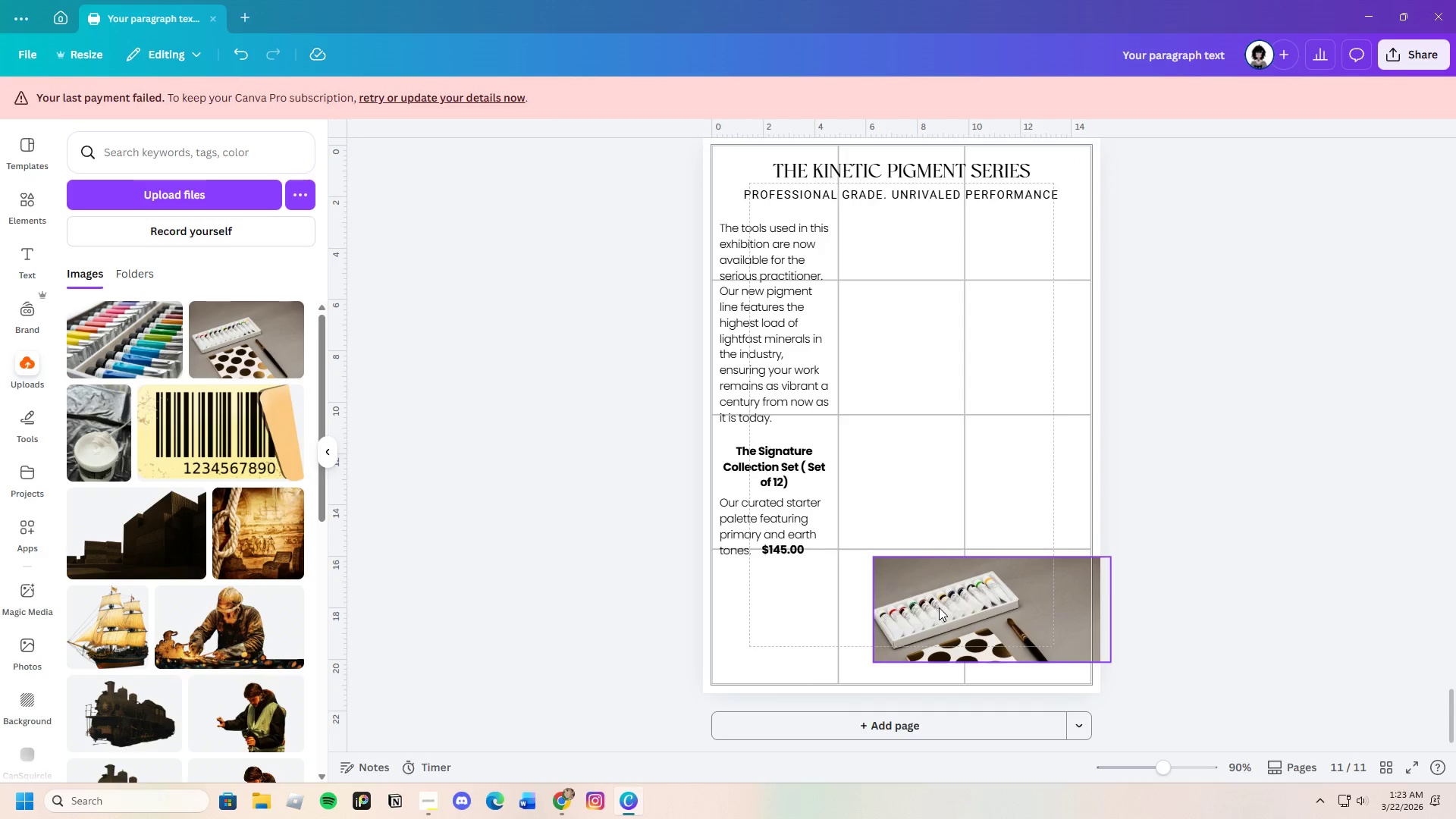 
left_click_drag(start_coordinate=[939, 607], to_coordinate=[778, 625])
 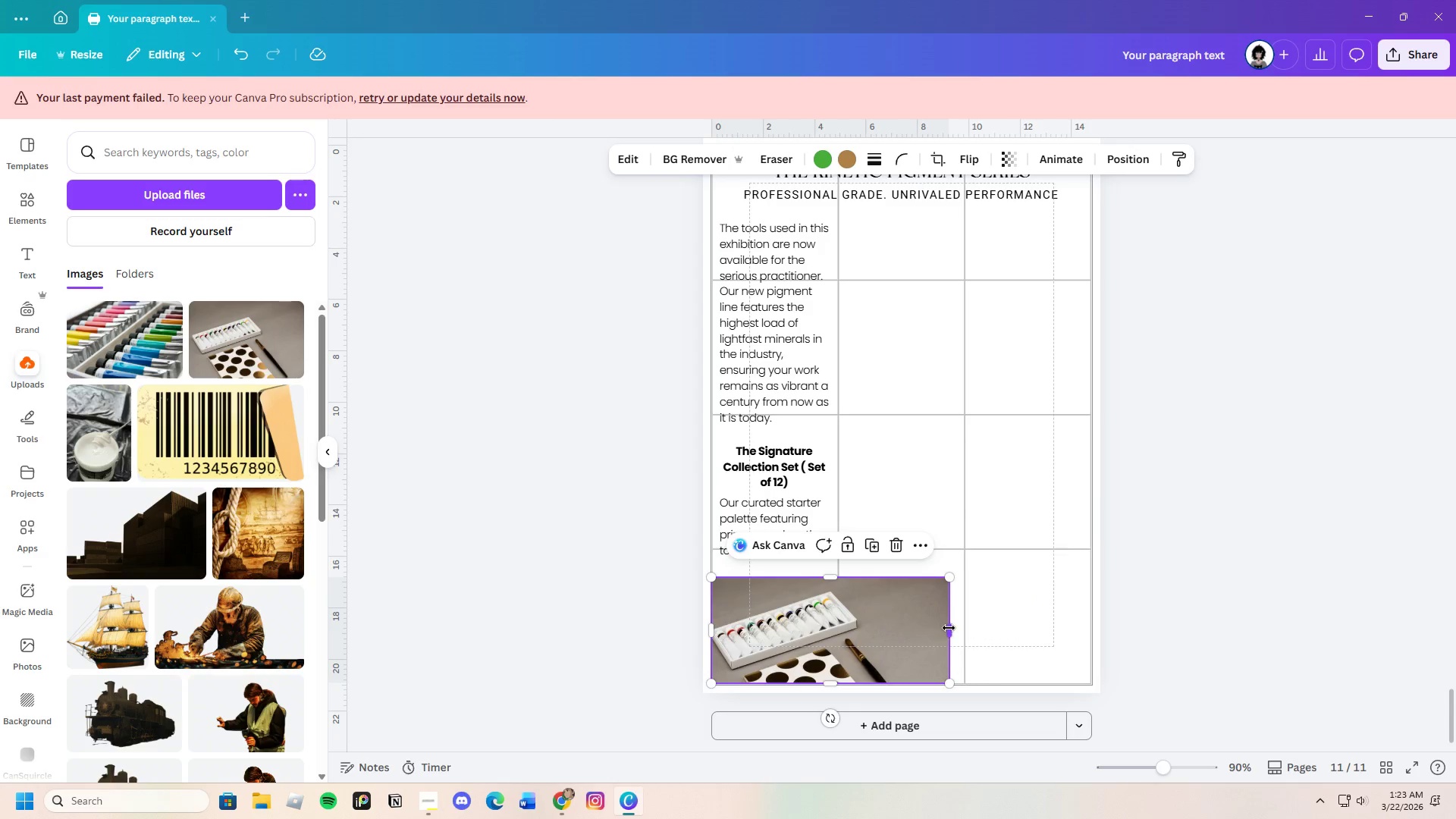 
left_click_drag(start_coordinate=[949, 628], to_coordinate=[964, 629])
 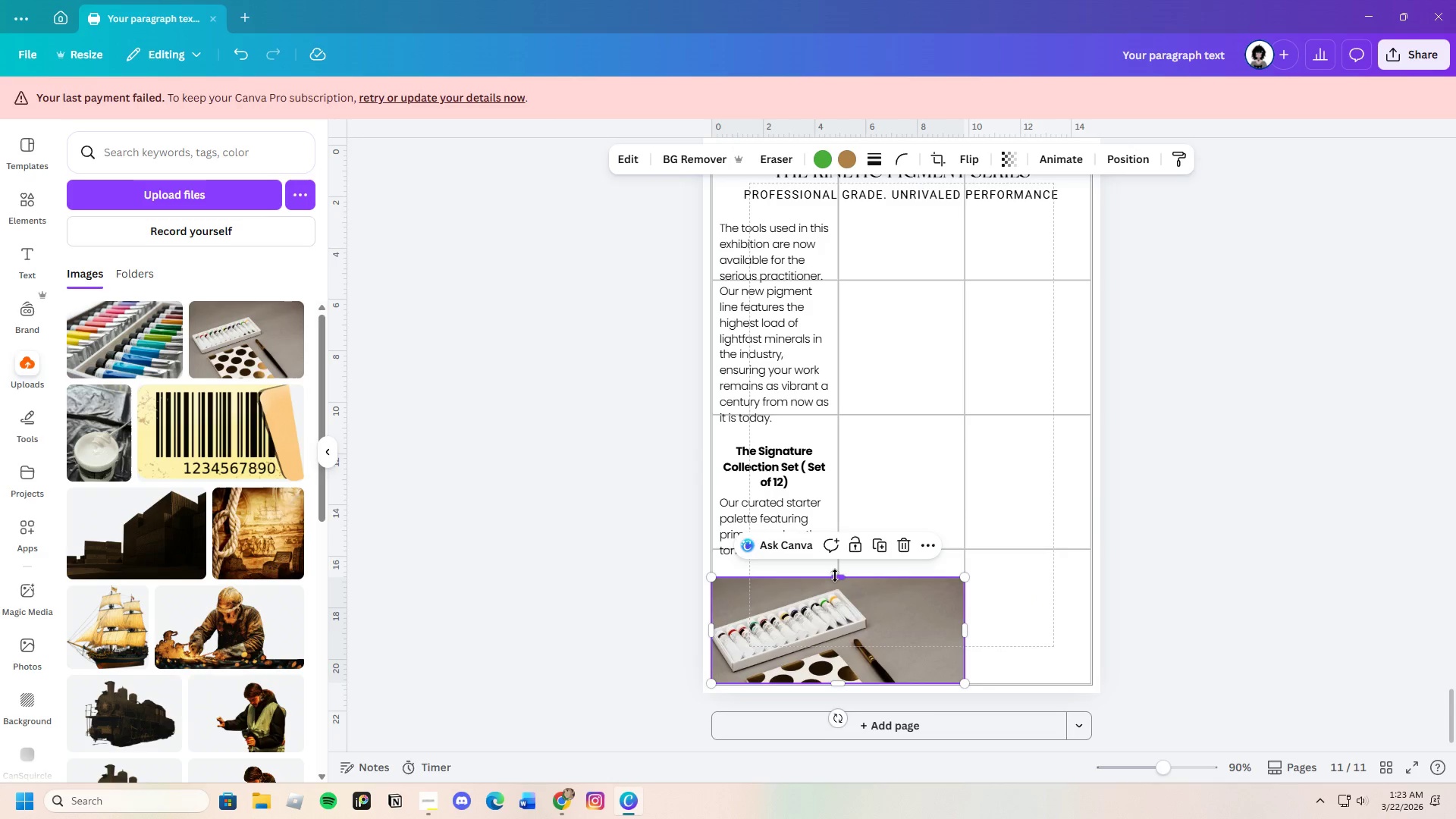 
left_click_drag(start_coordinate=[838, 576], to_coordinate=[840, 566])
 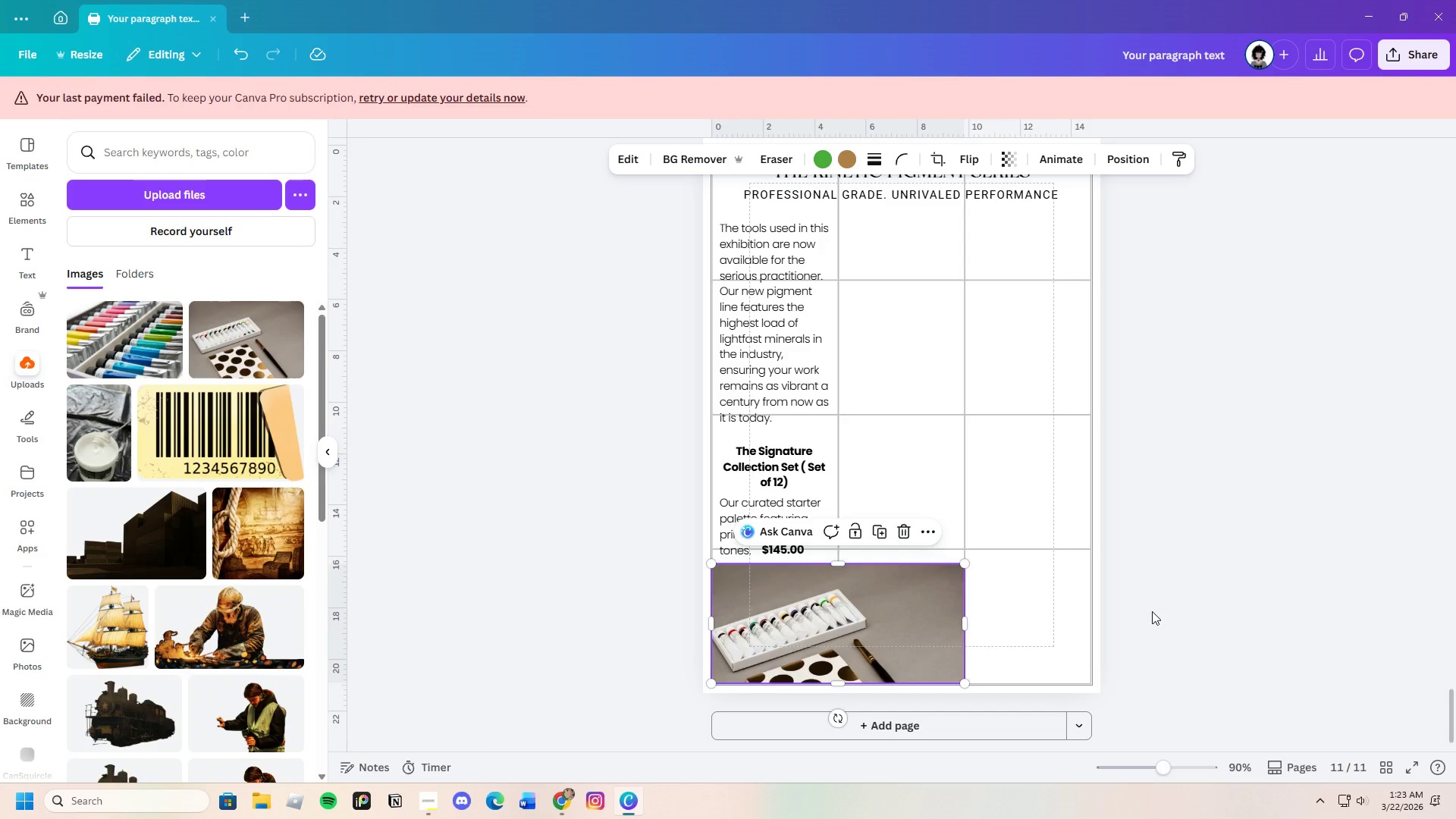 
left_click([1154, 611])
 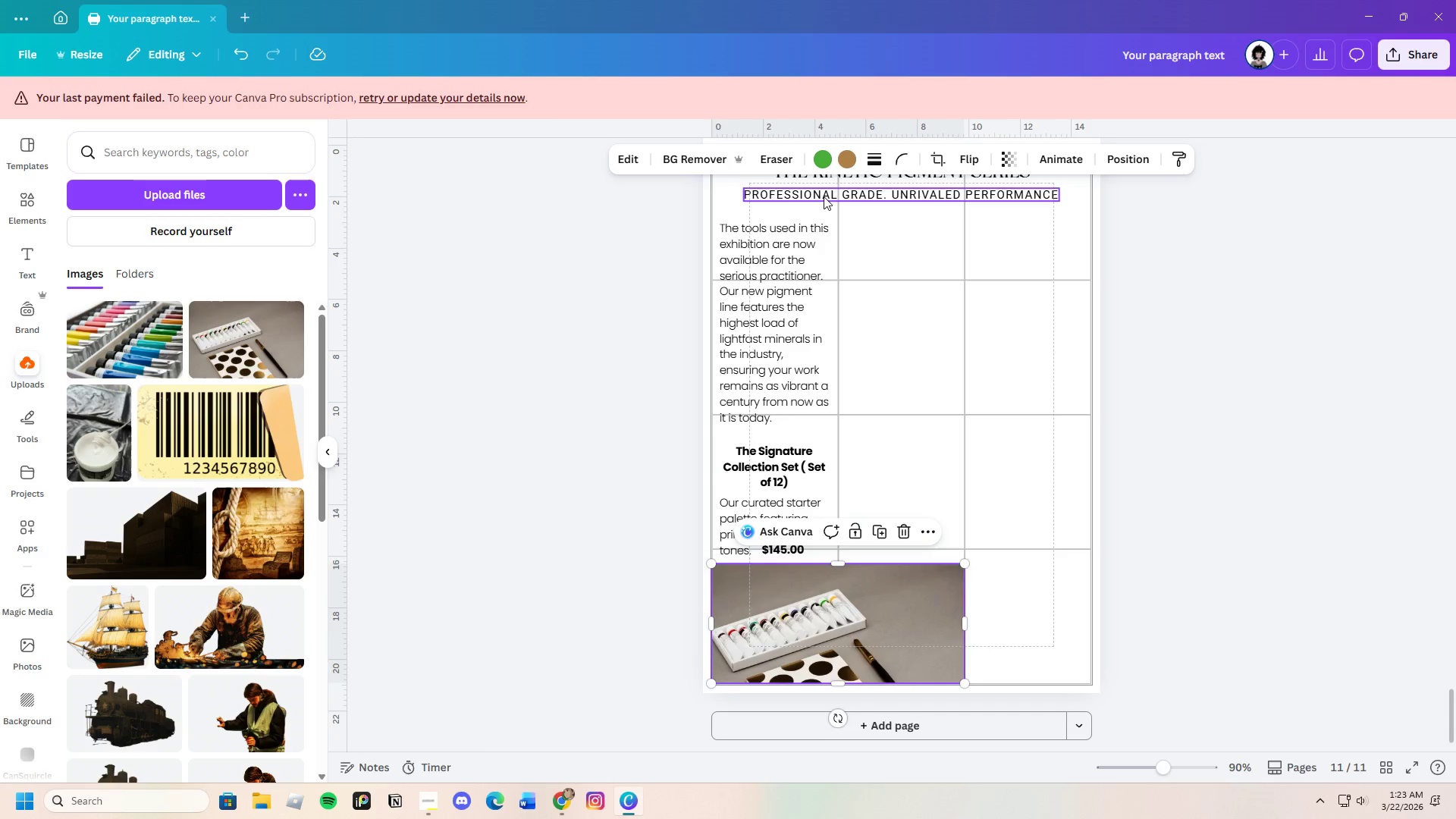 
left_click([874, 159])
 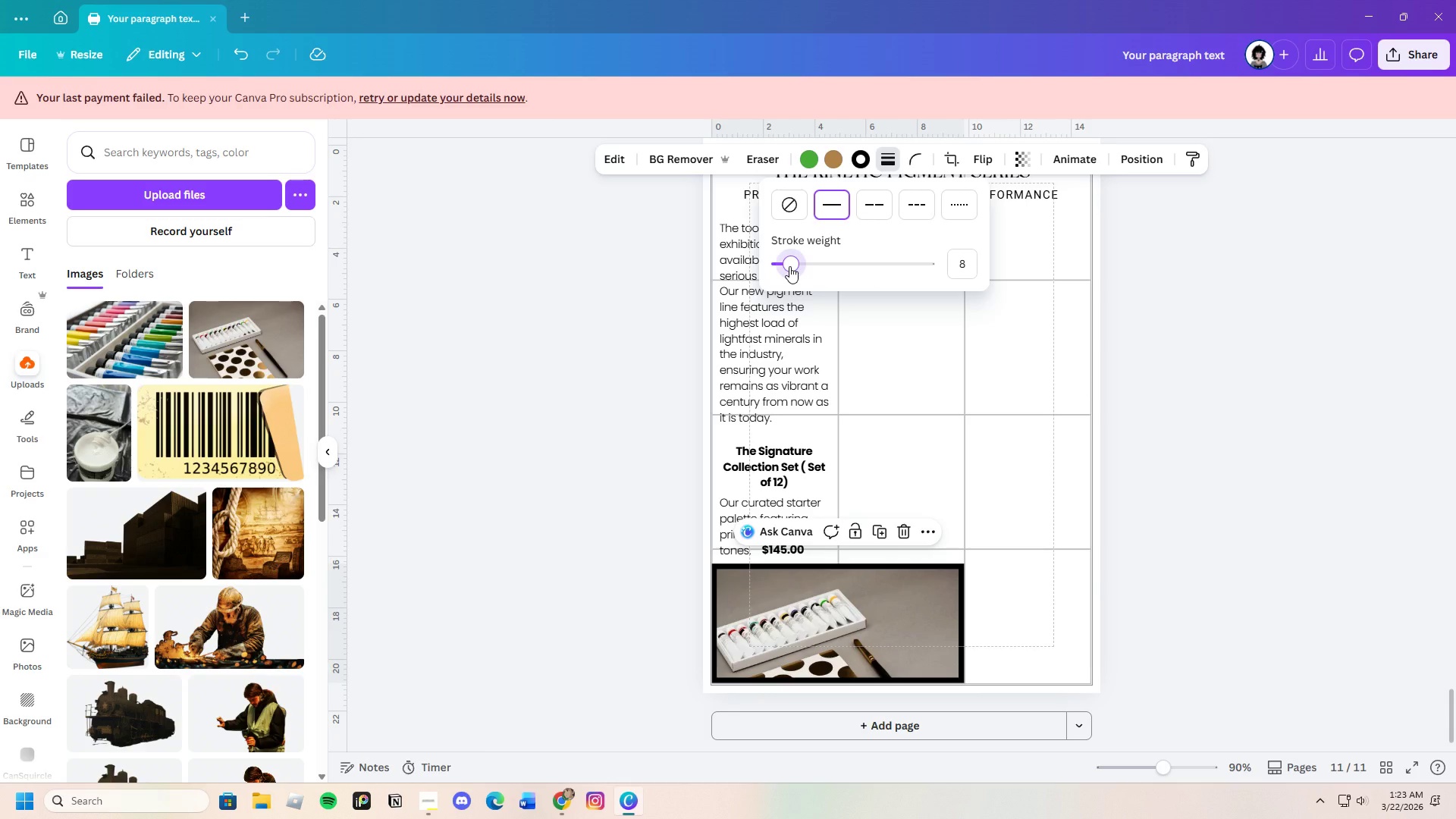 
double_click([1238, 482])
 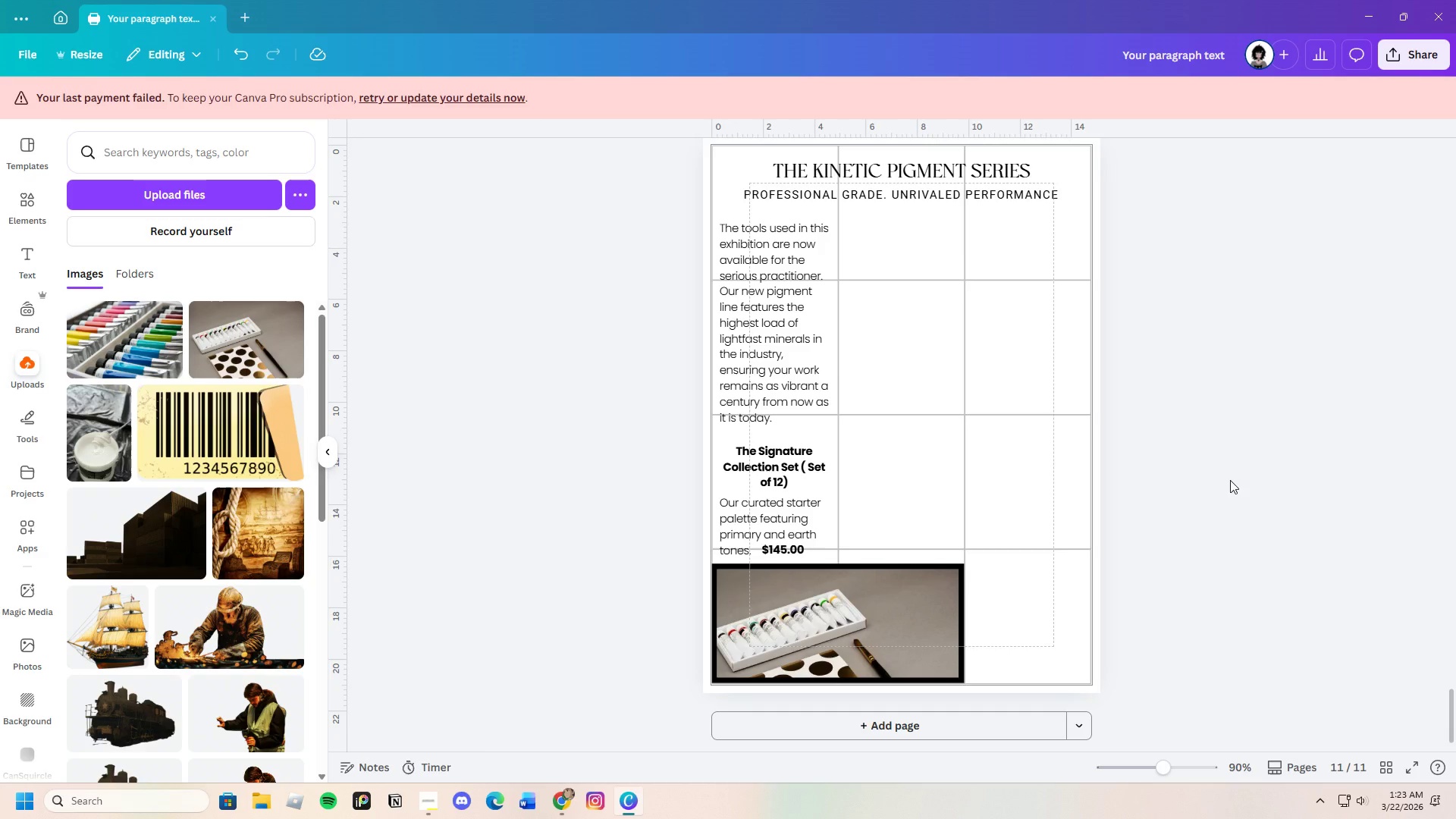 
wait(5.2)
 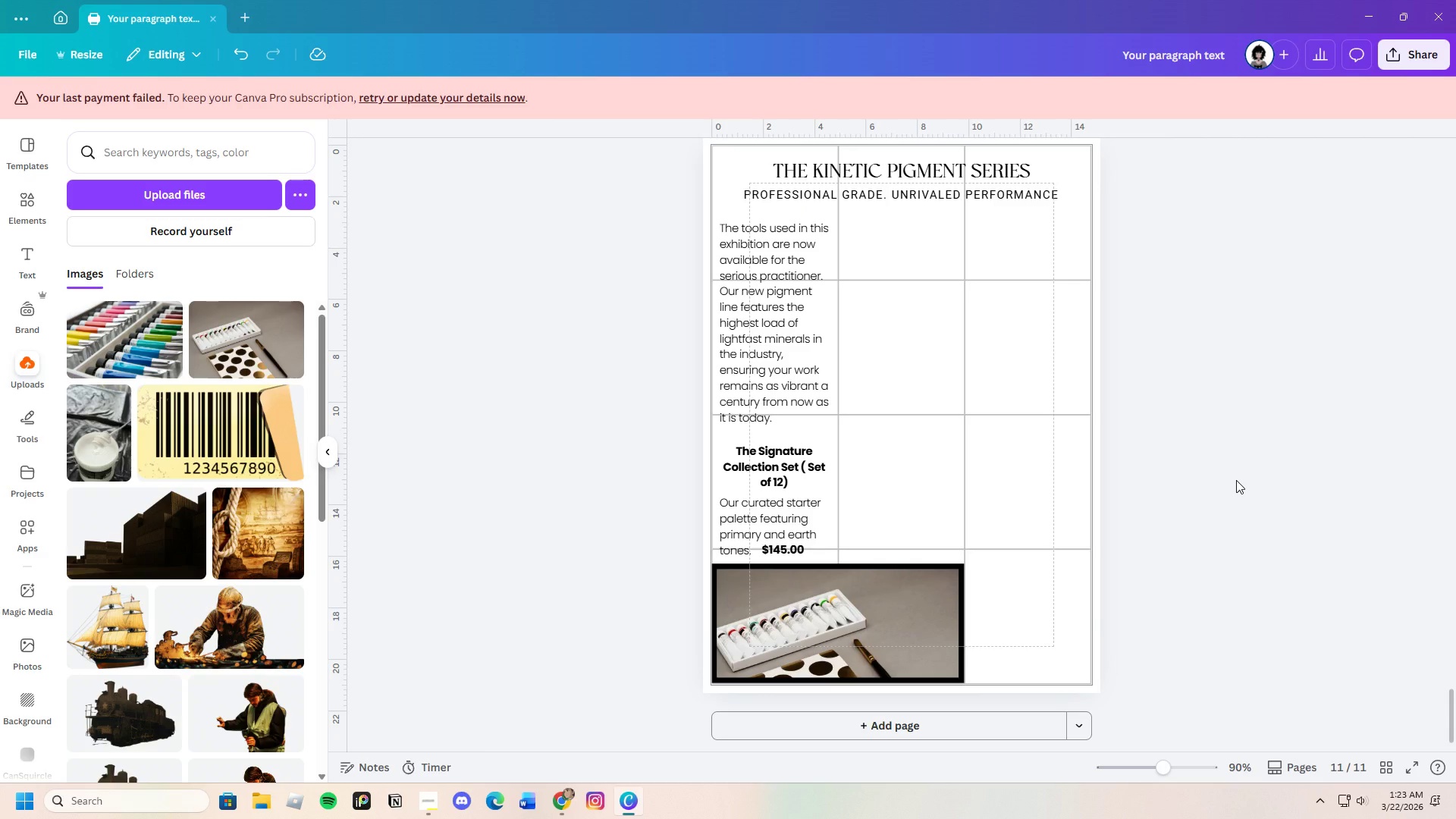 
scroll: coordinate [1194, 537], scroll_direction: up, amount: 2.0
 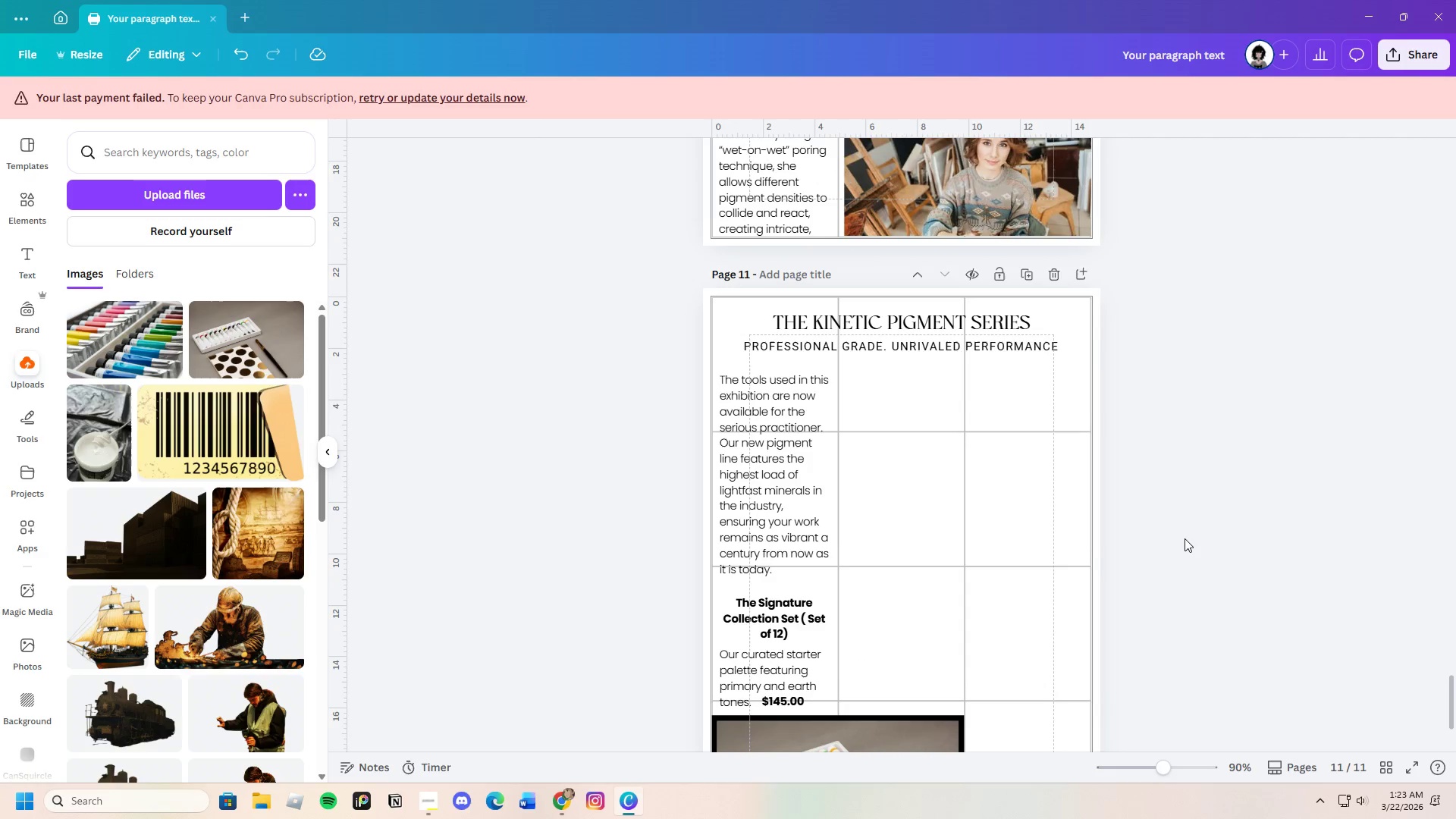 
scroll: coordinate [1182, 544], scroll_direction: down, amount: 3.0
 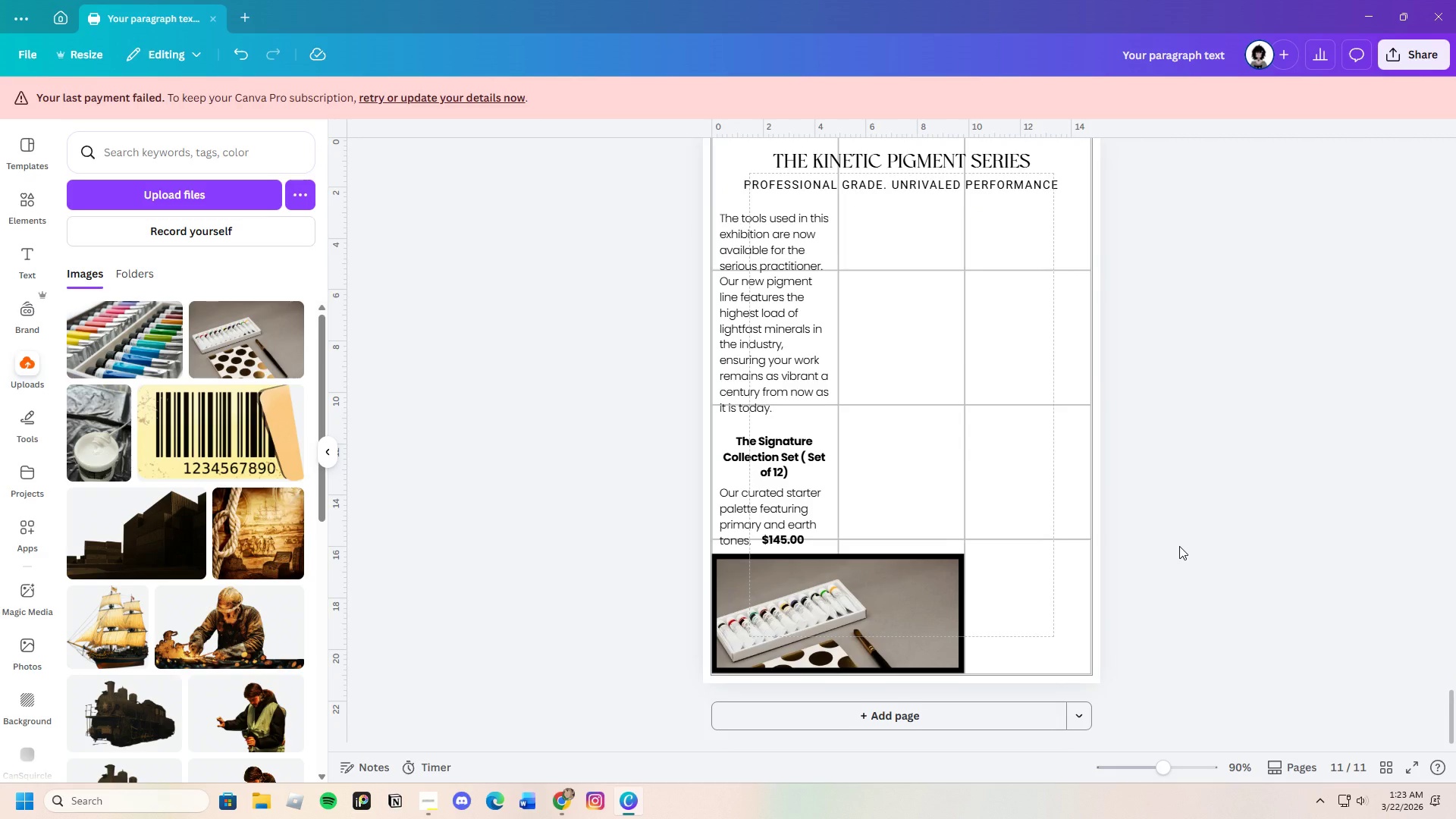 
scroll: coordinate [1179, 546], scroll_direction: up, amount: 1.0
 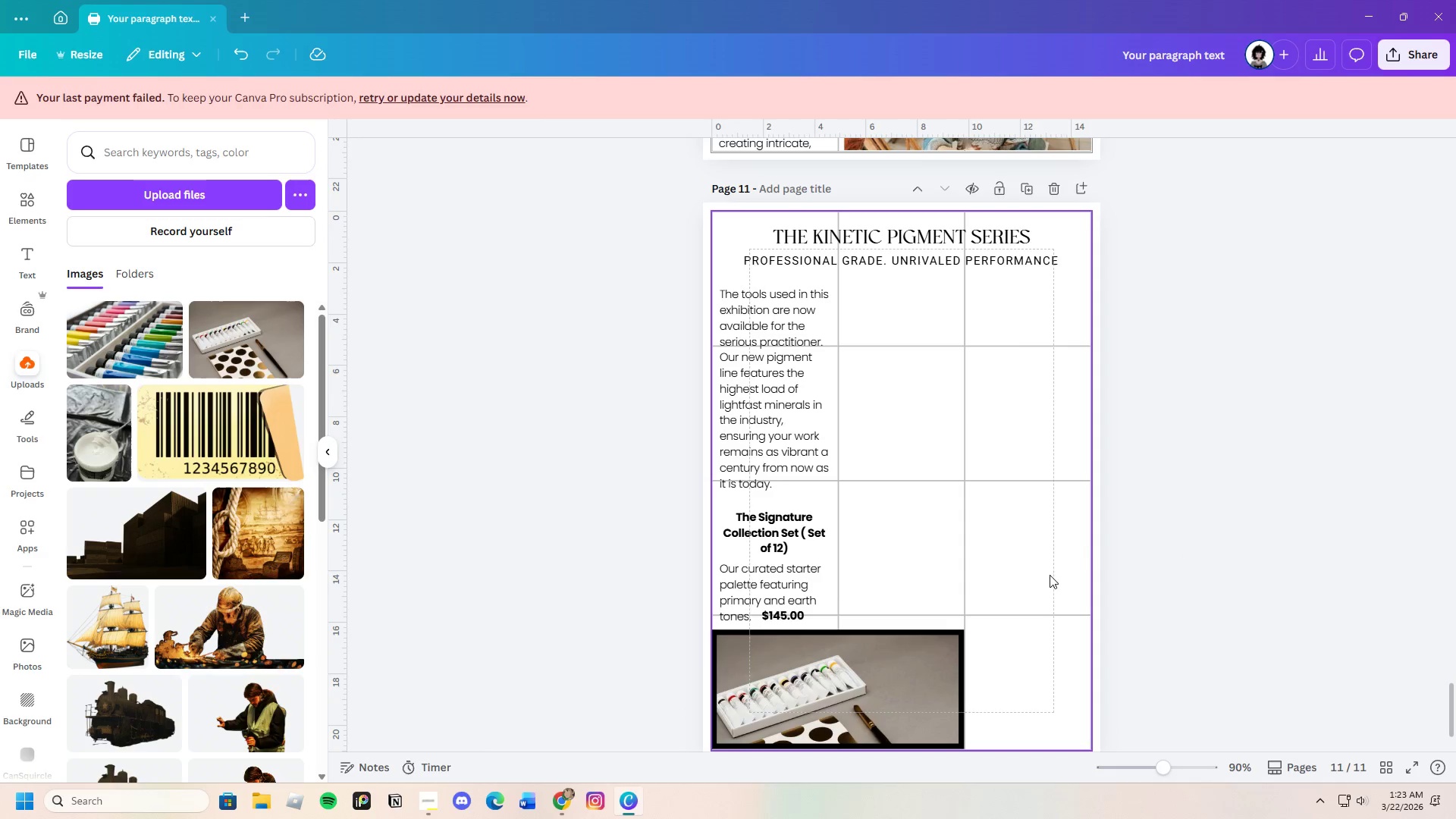 
left_click([821, 535])
 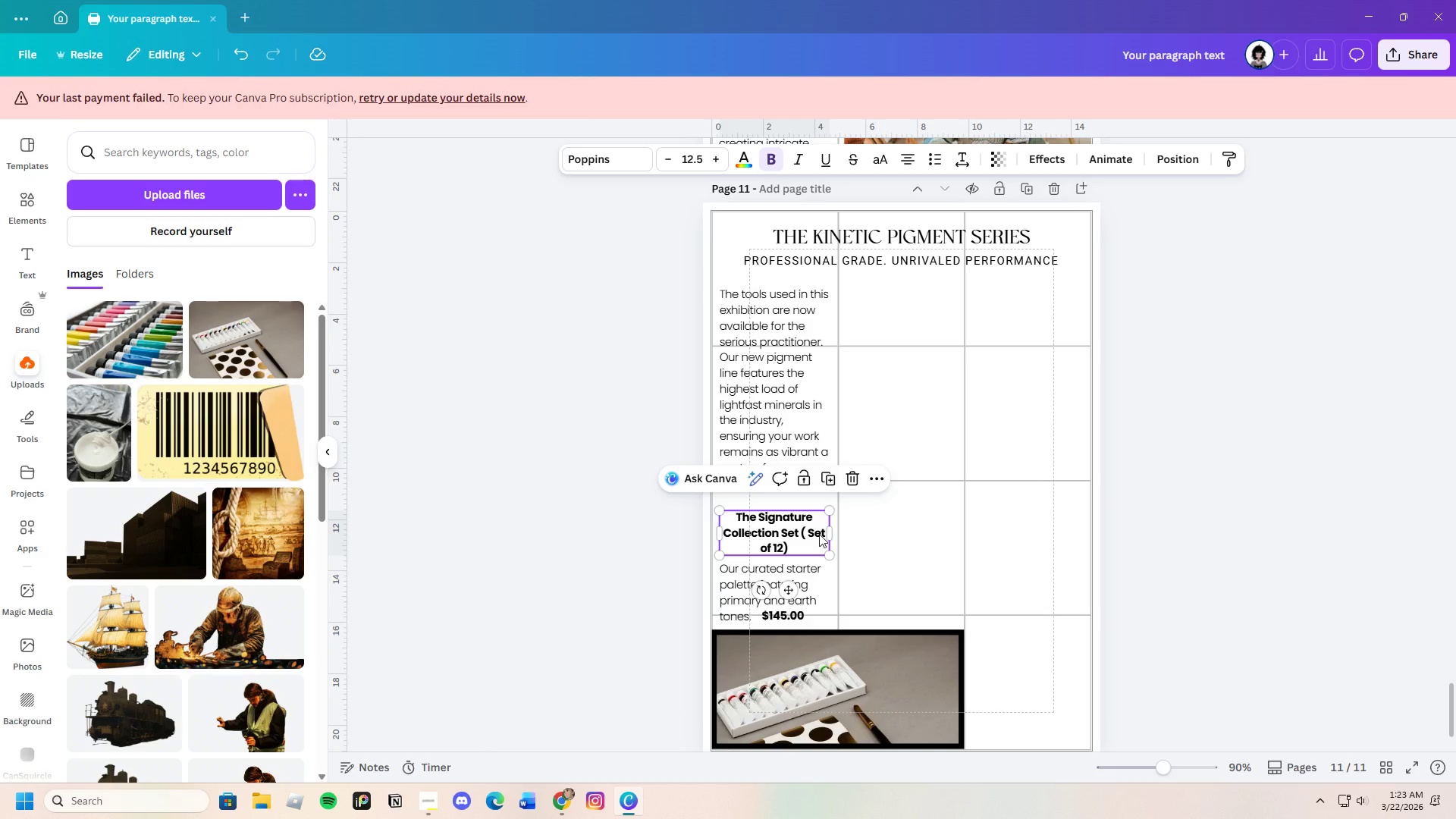 
key(Control+C)
 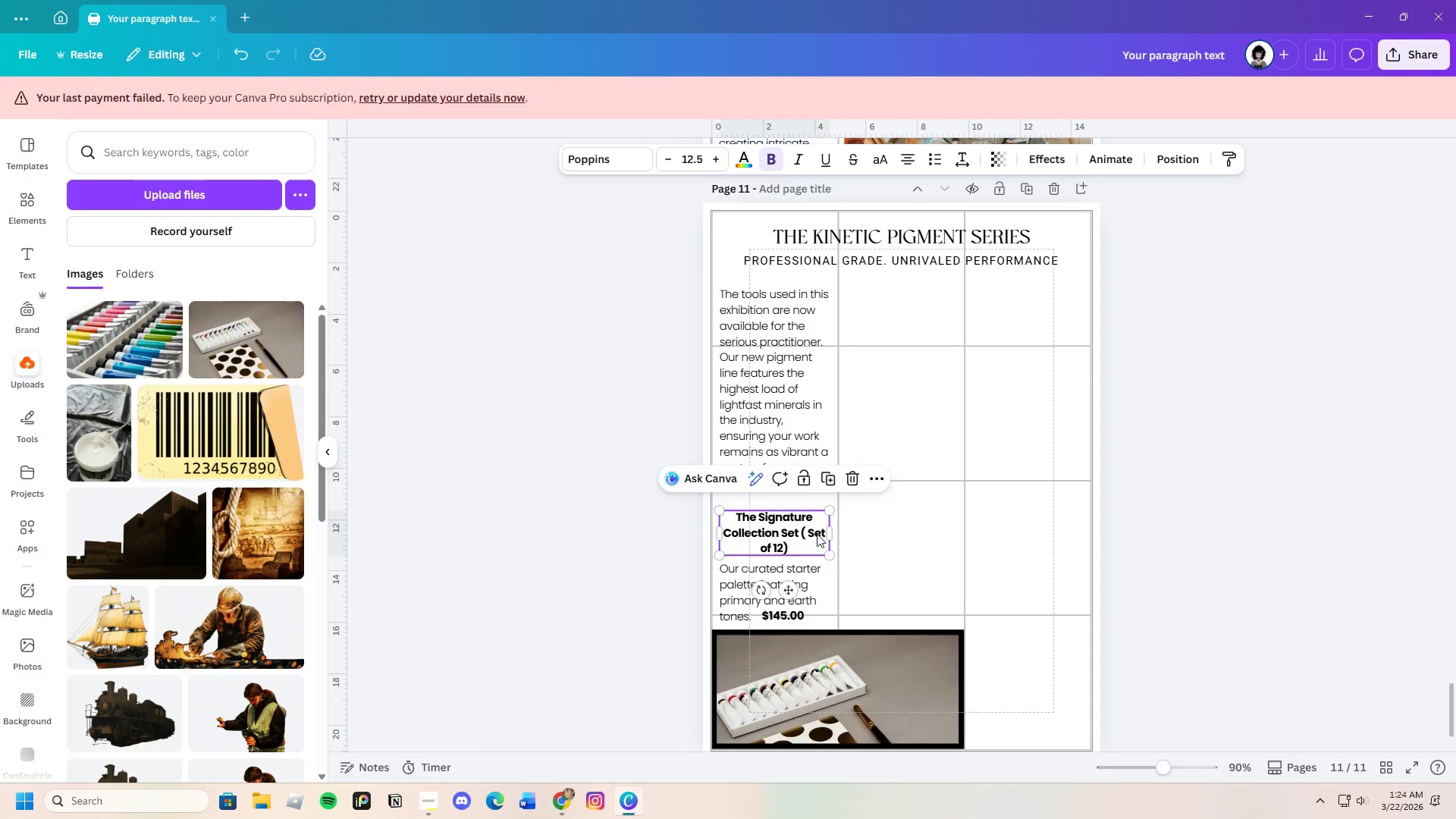 
key(Control+V)
 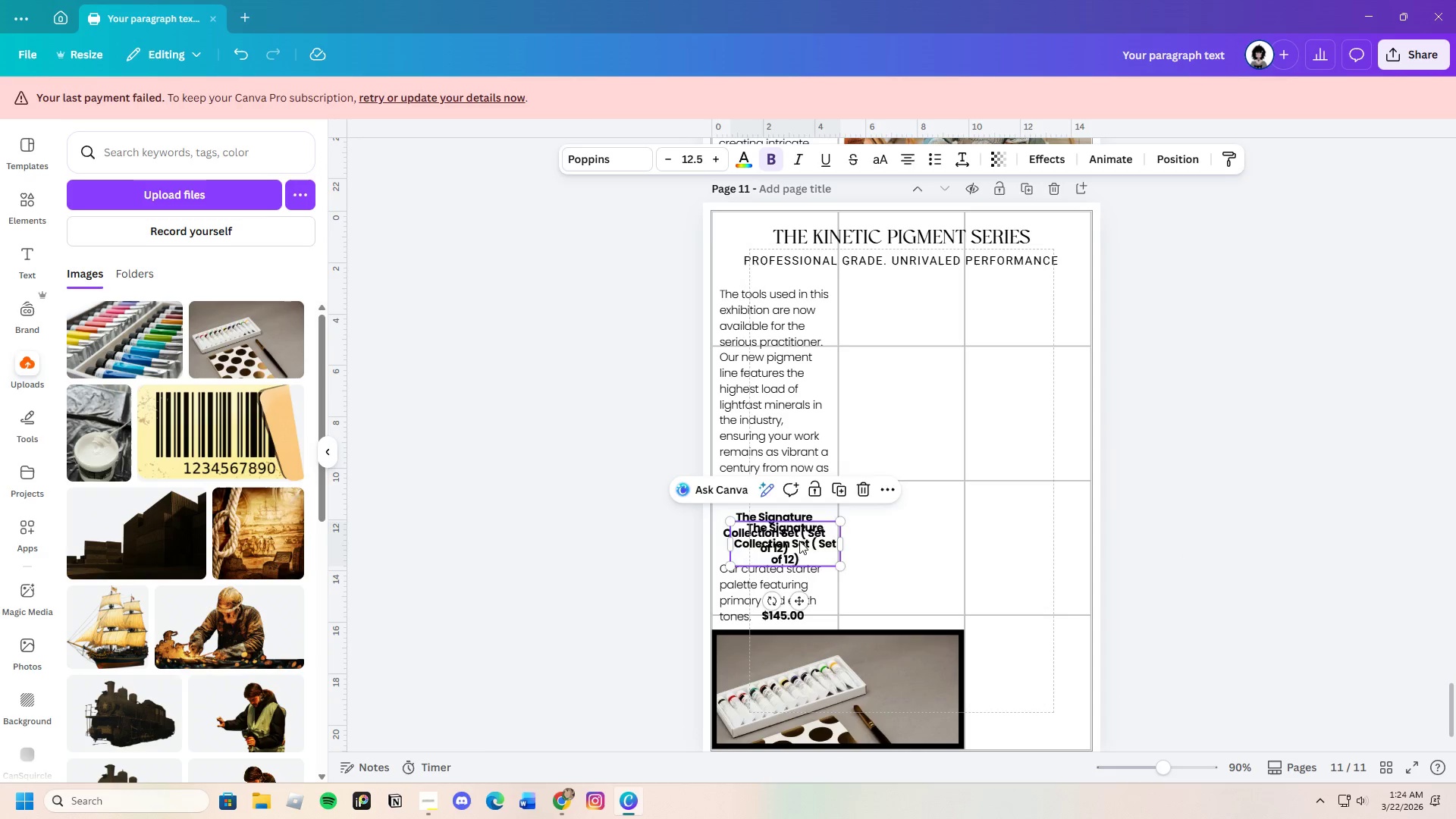 
left_click_drag(start_coordinate=[810, 540], to_coordinate=[929, 310])
 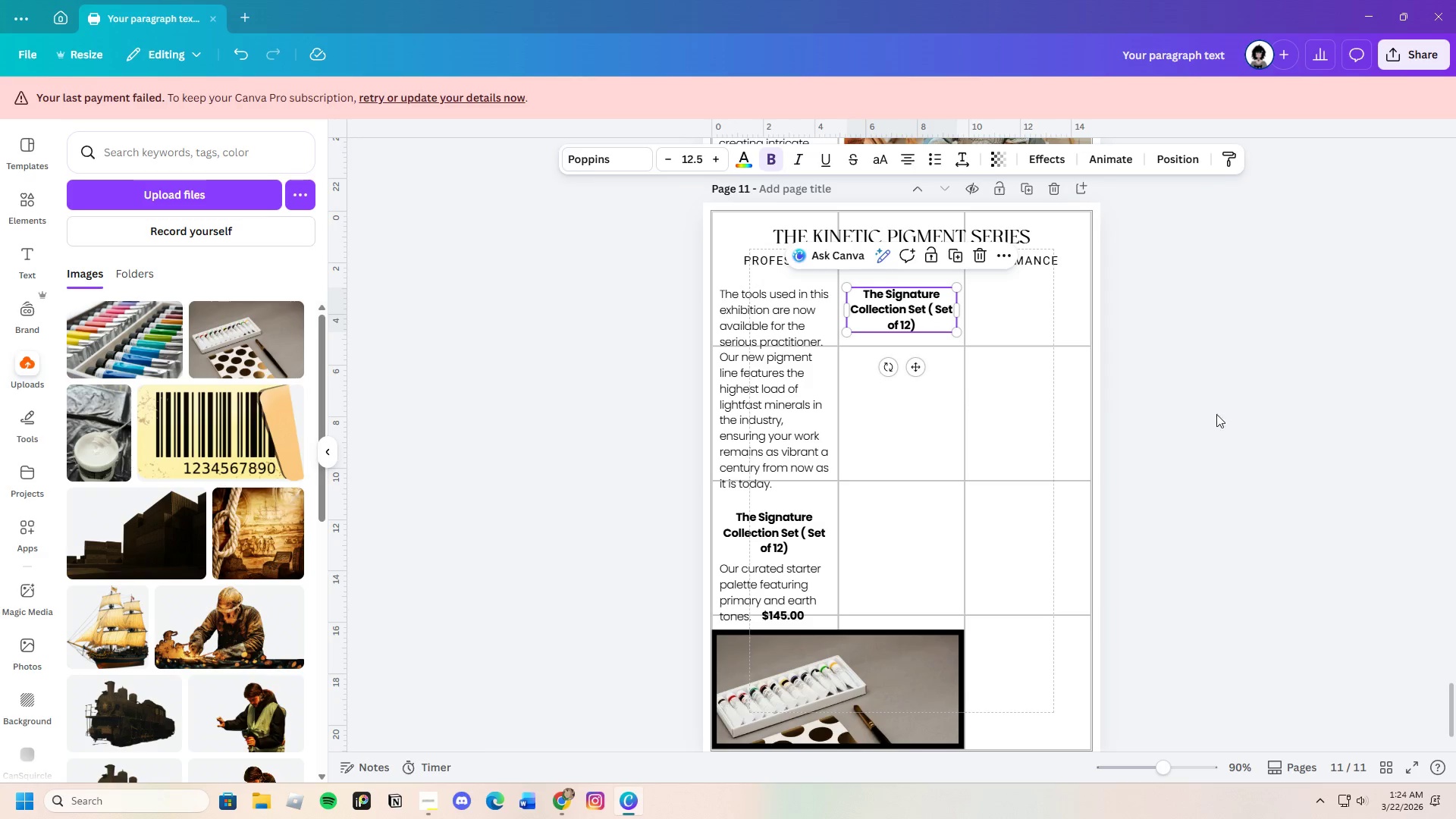 
left_click([1225, 416])
 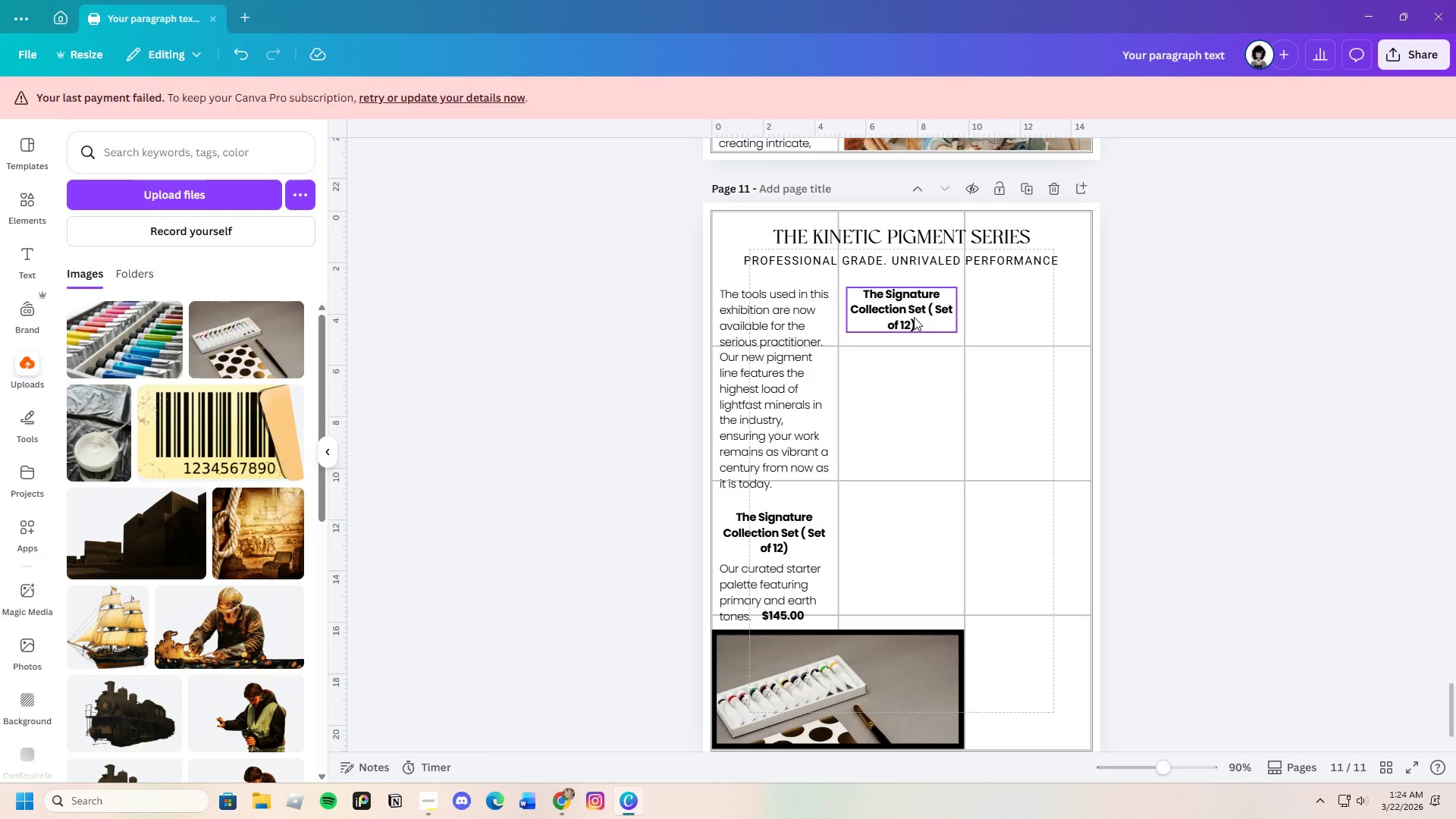 
double_click([916, 315])
 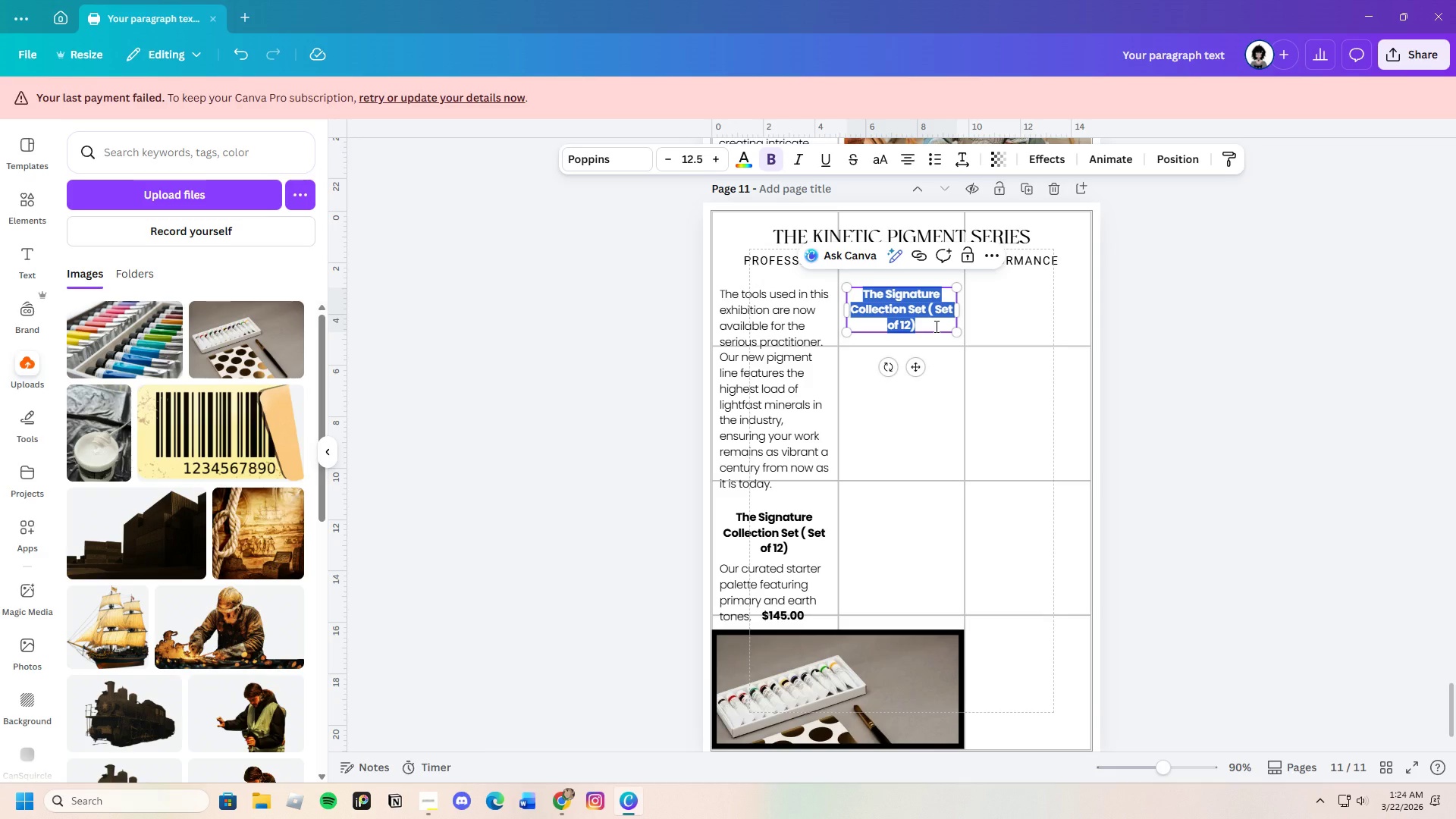 
key(Backspace)
 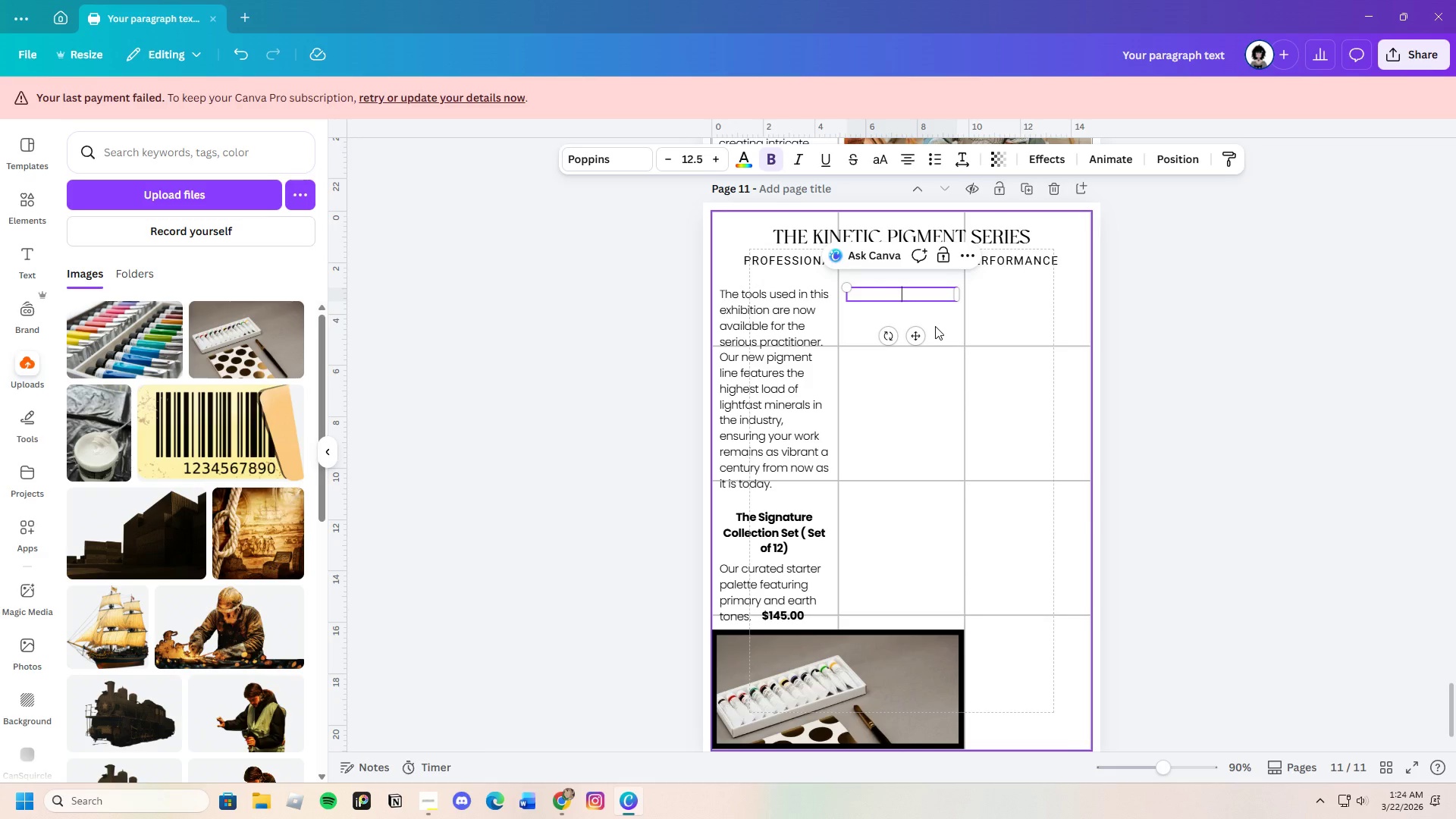 
type(High-Viscosity)
 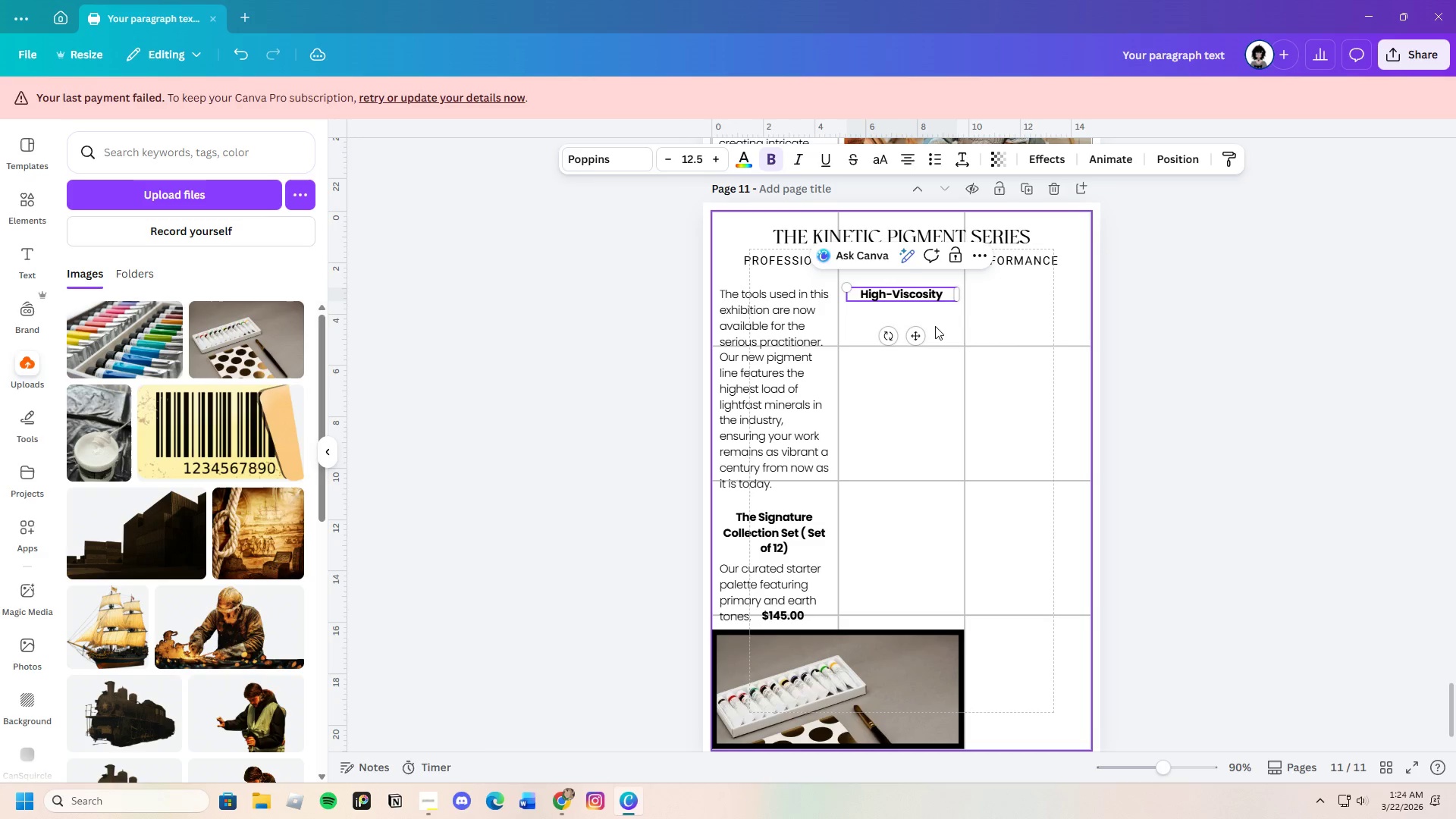 
wait(5.17)
 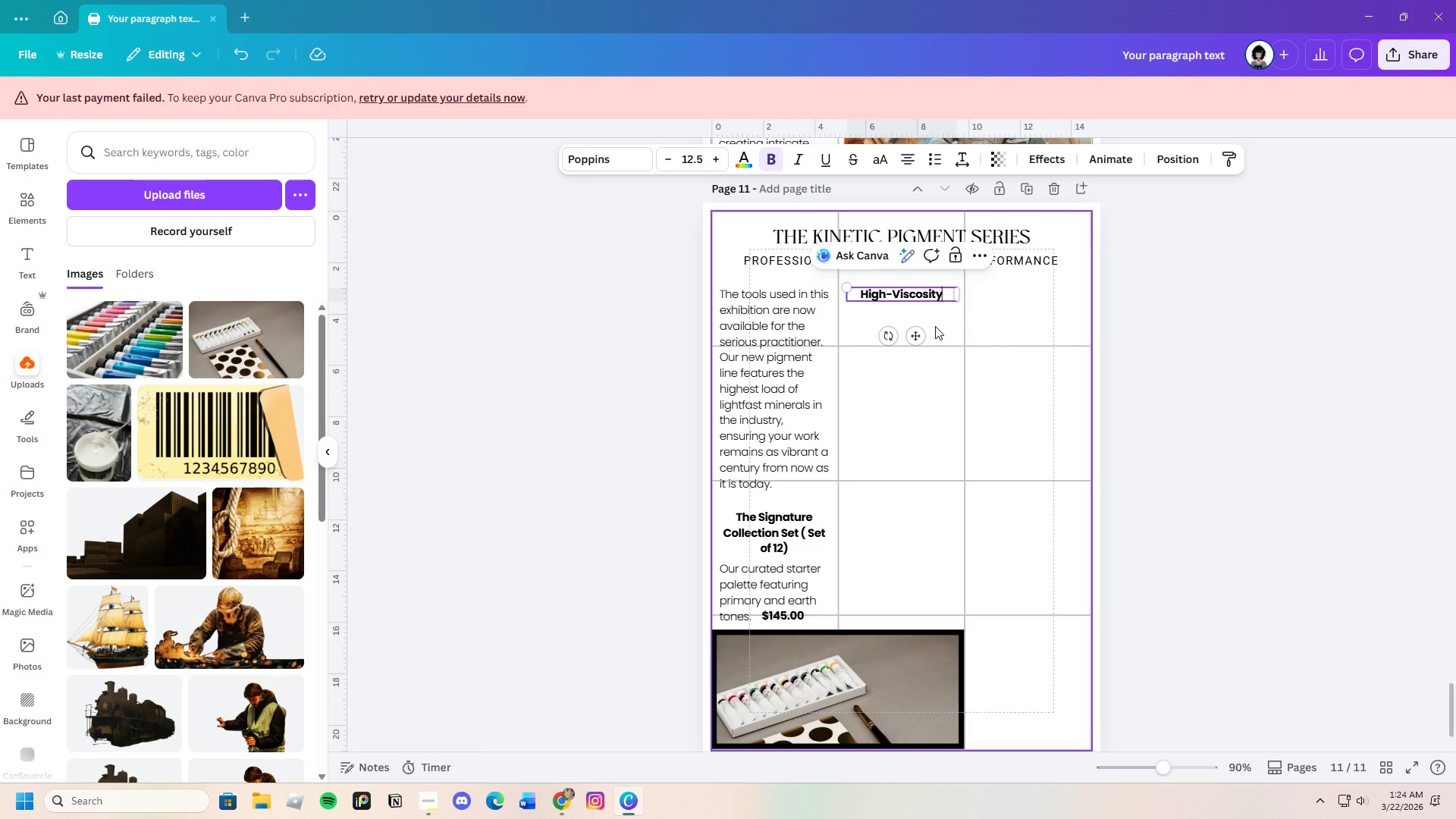 
type( White (500ml))
 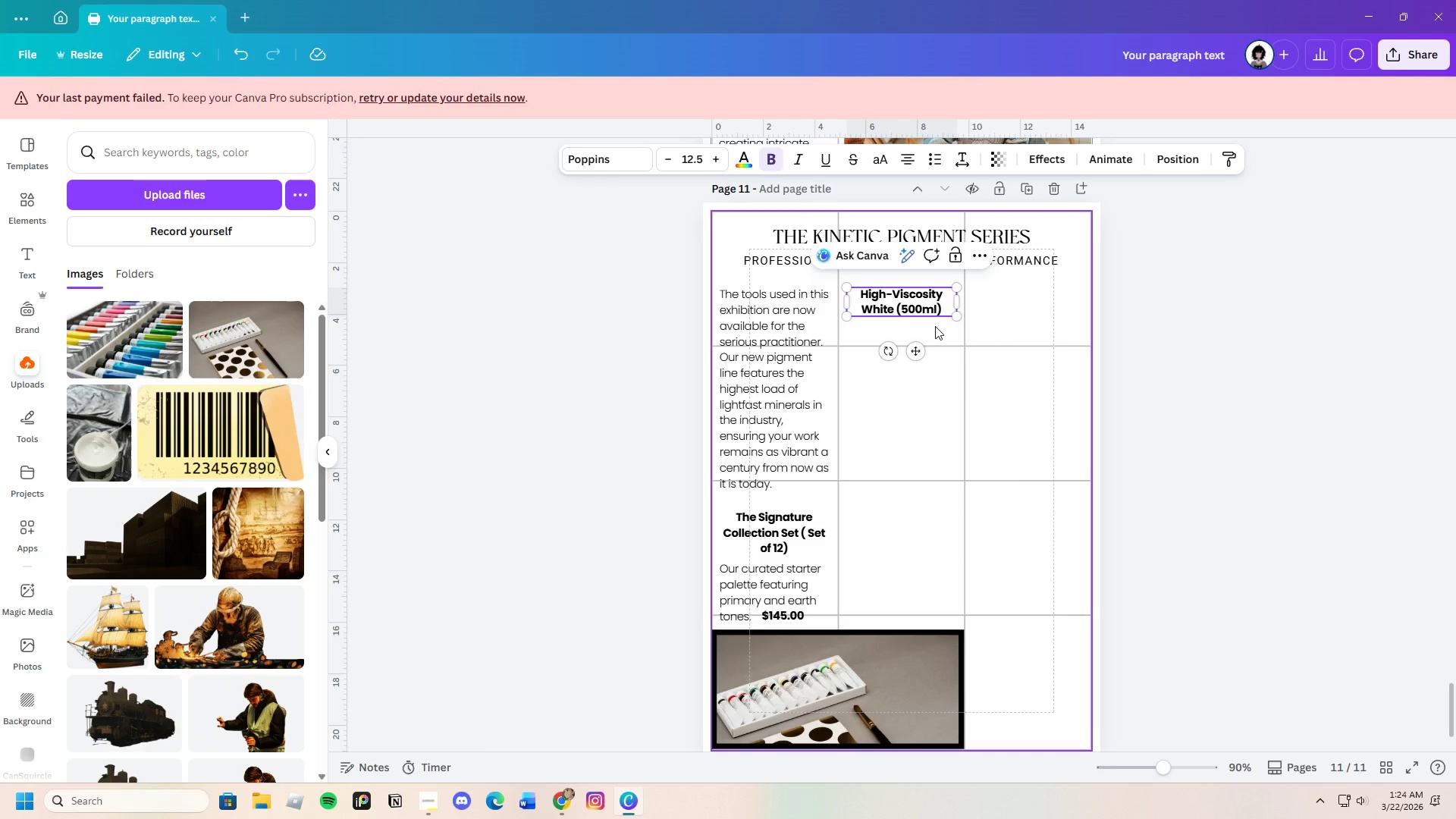 
left_click([1197, 378])
 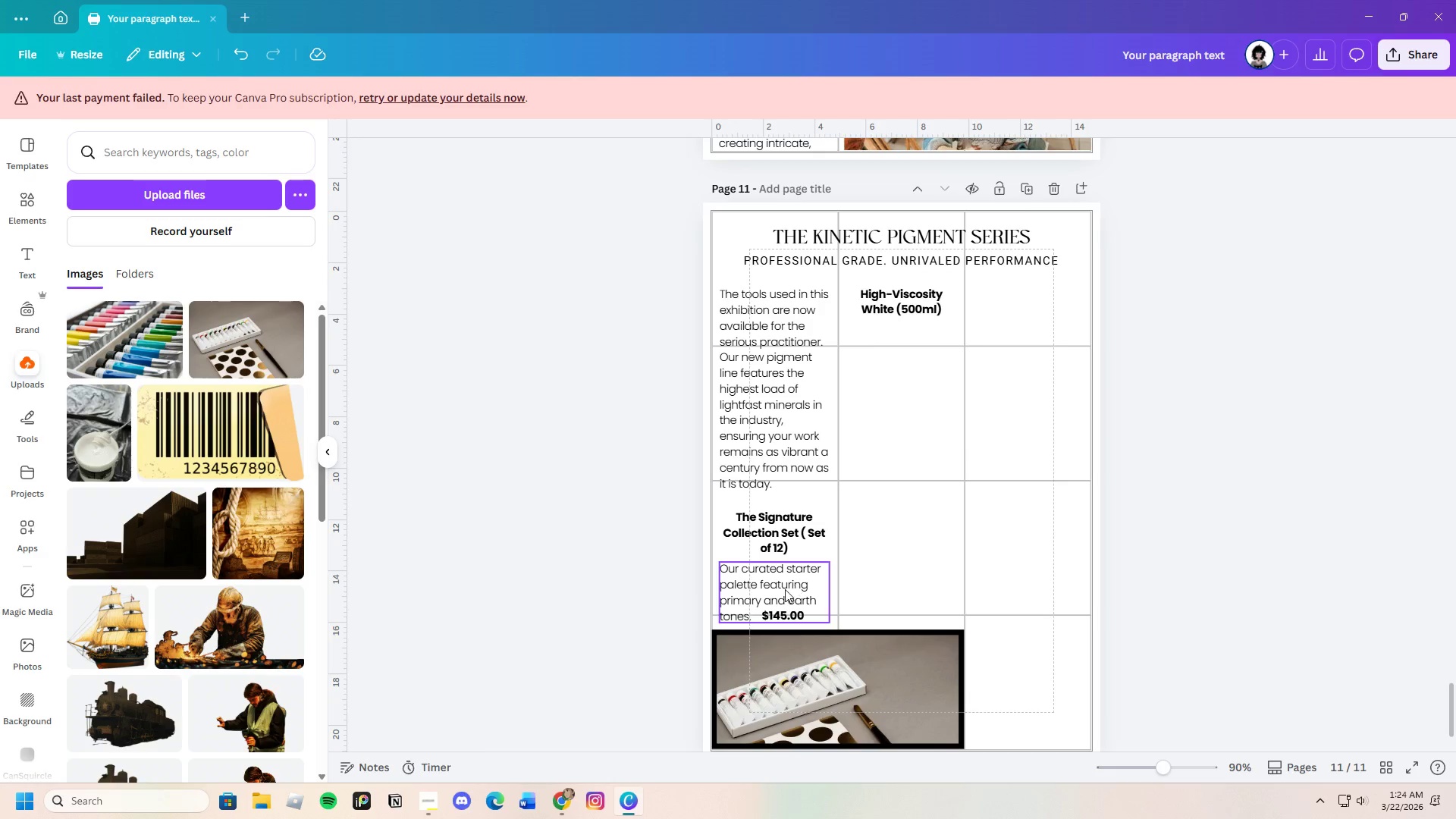 
left_click([785, 590])
 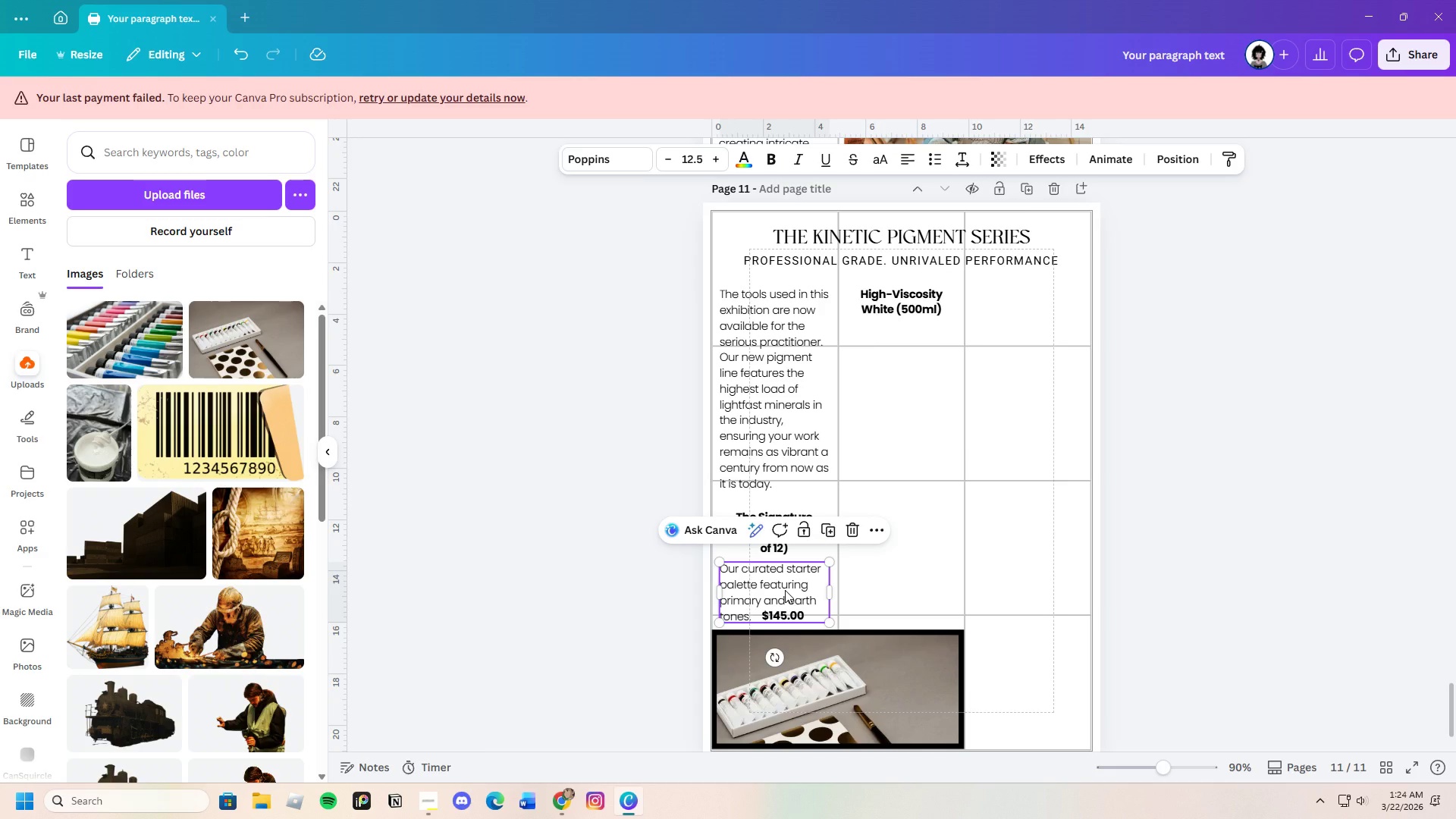 
key(Control+C)
 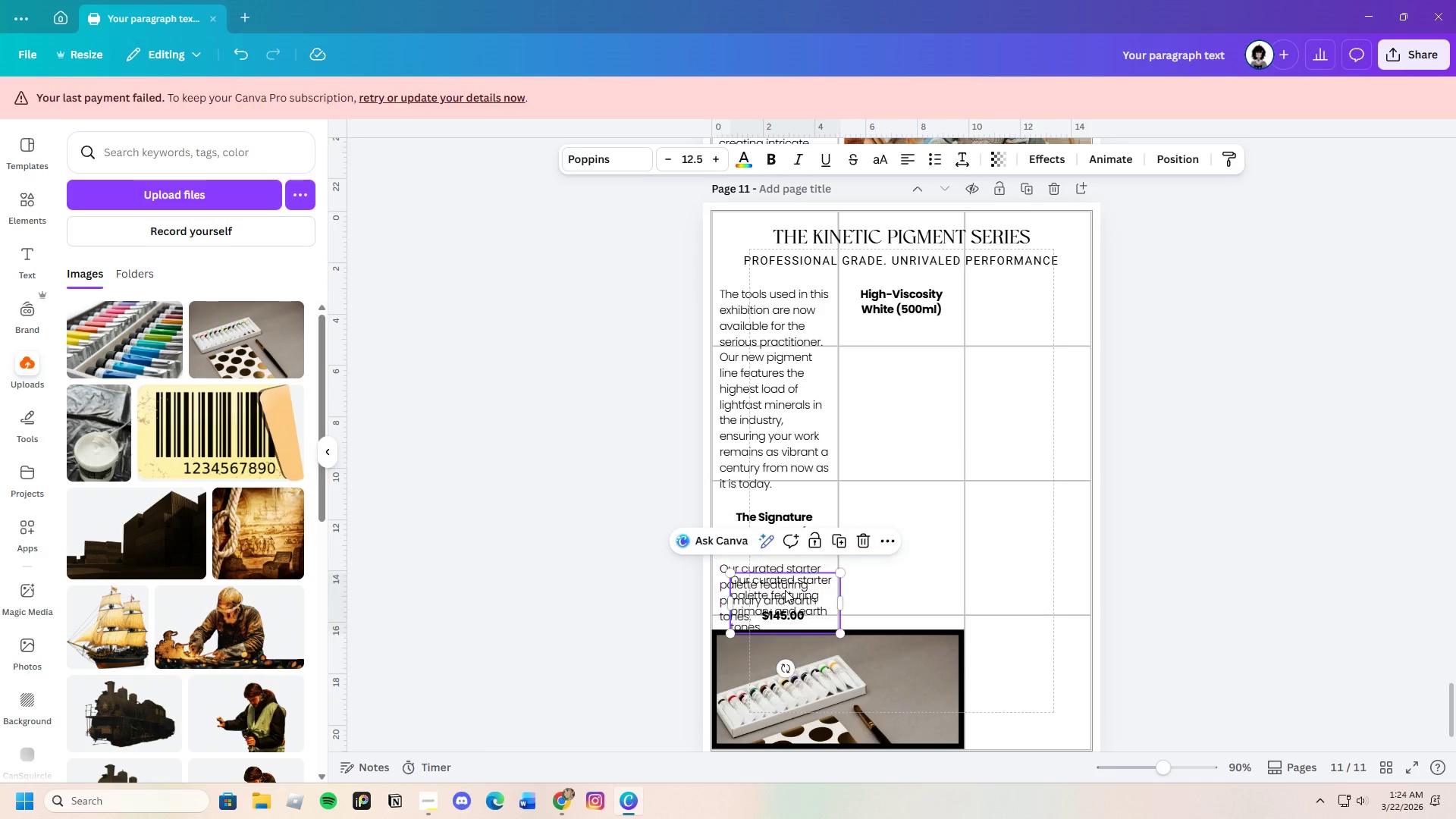 
key(Control+V)
 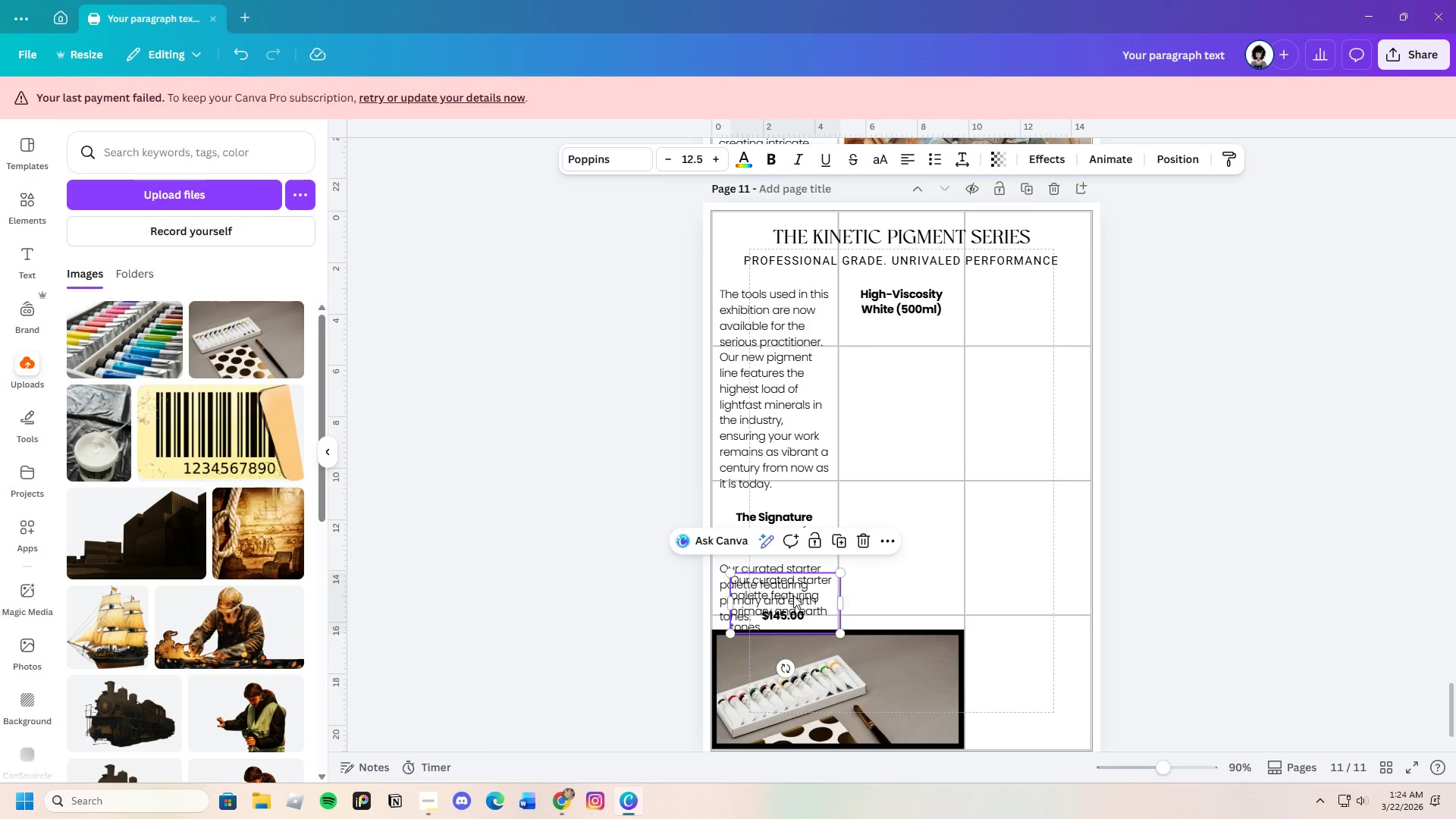 
left_click_drag(start_coordinate=[802, 596], to_coordinate=[918, 347])
 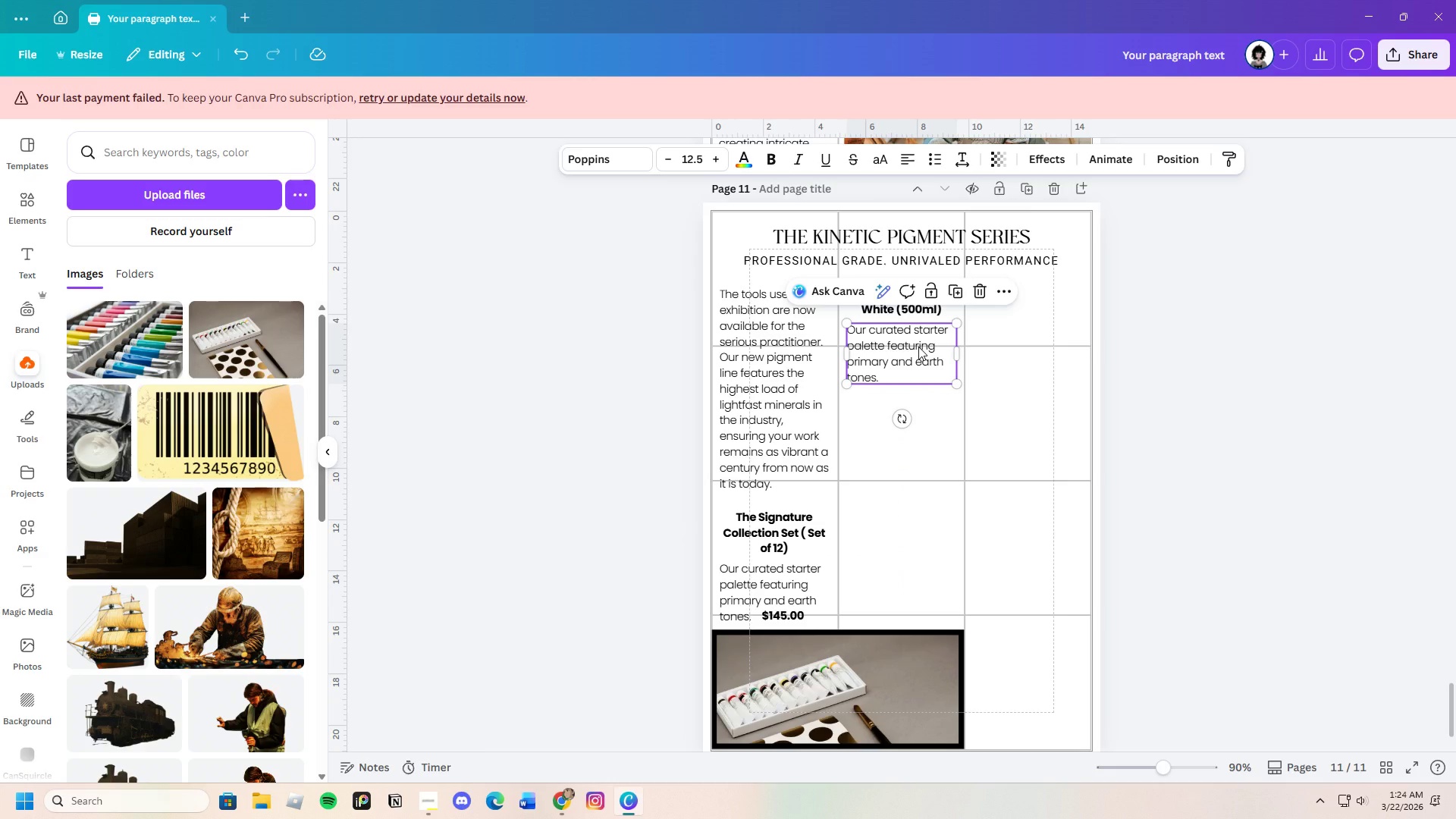 
left_click([918, 347])
 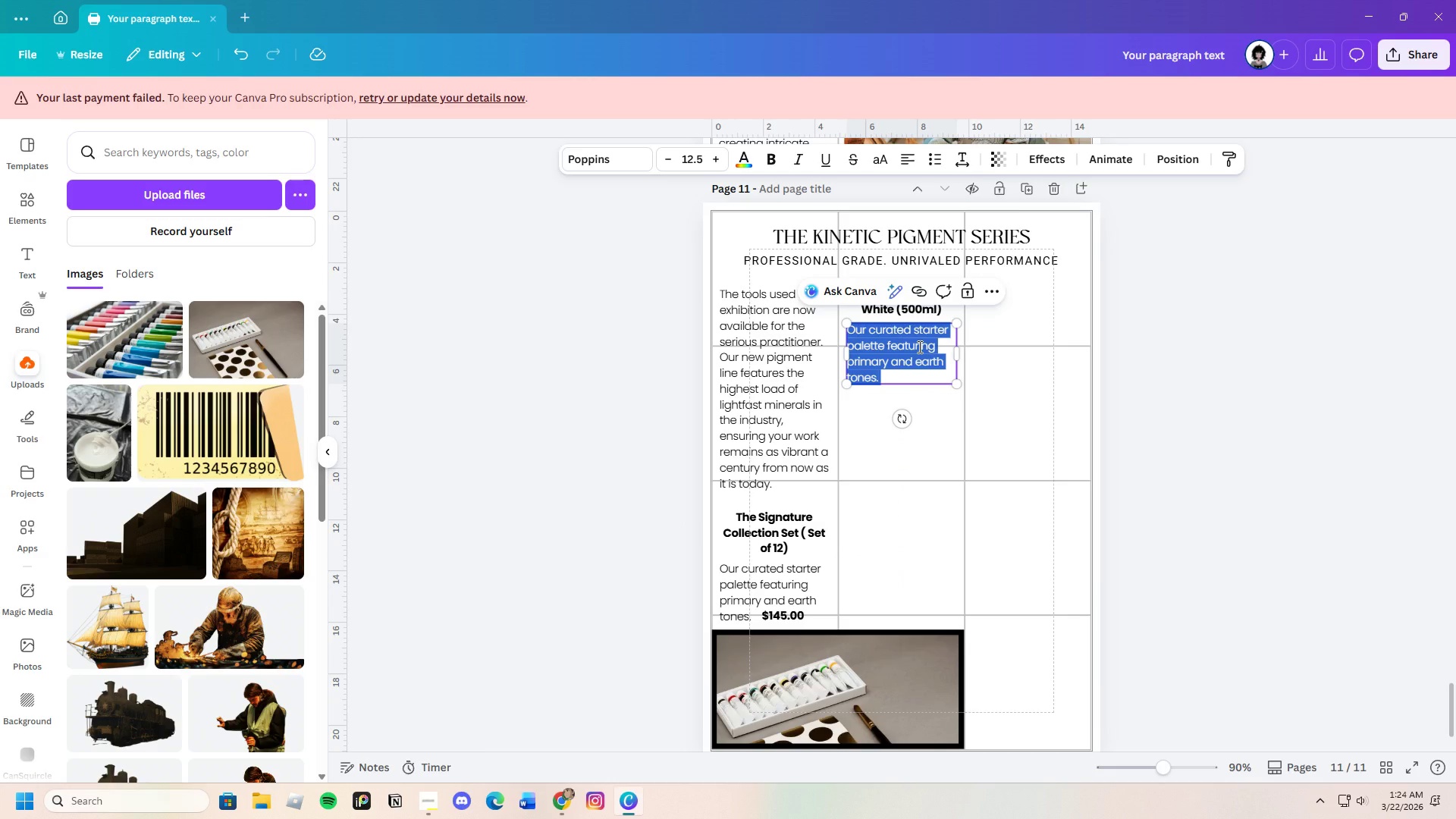 
key(Backspace)
type(AS)
key(Backspace)
type( titanium )
 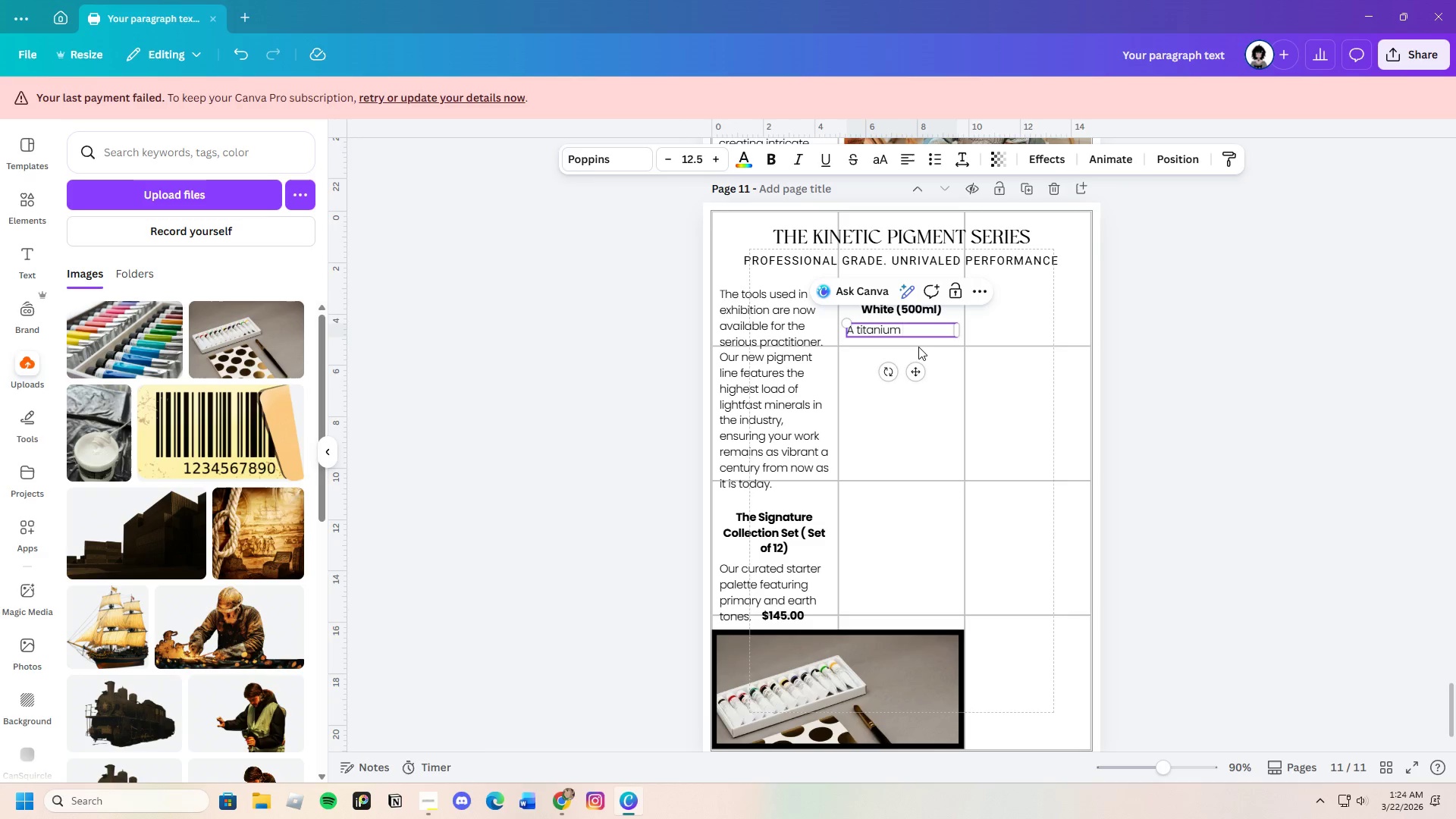 
type(-heavy formula )
 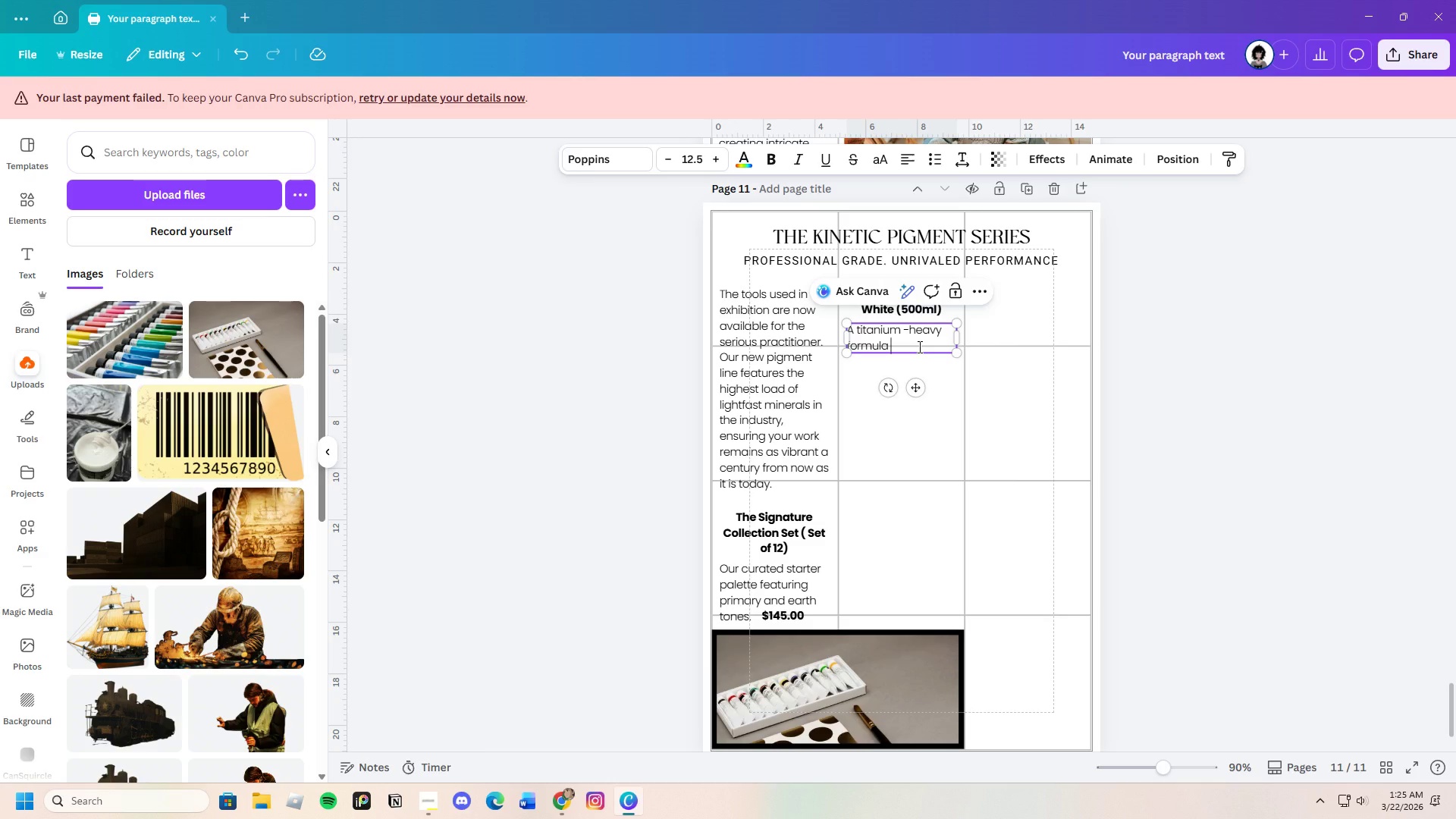 
type(designed)
 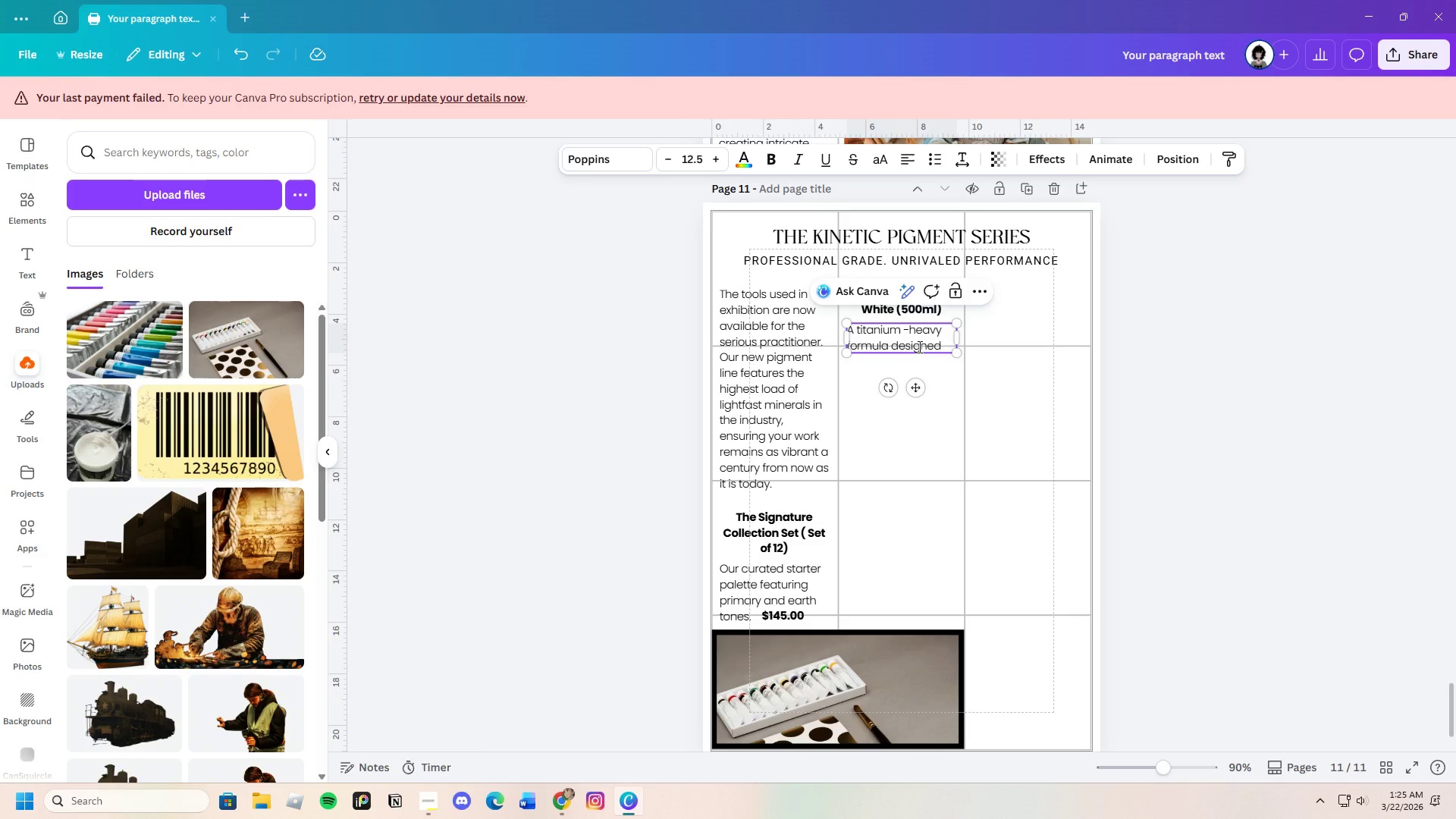 
type( for extreme texture )
 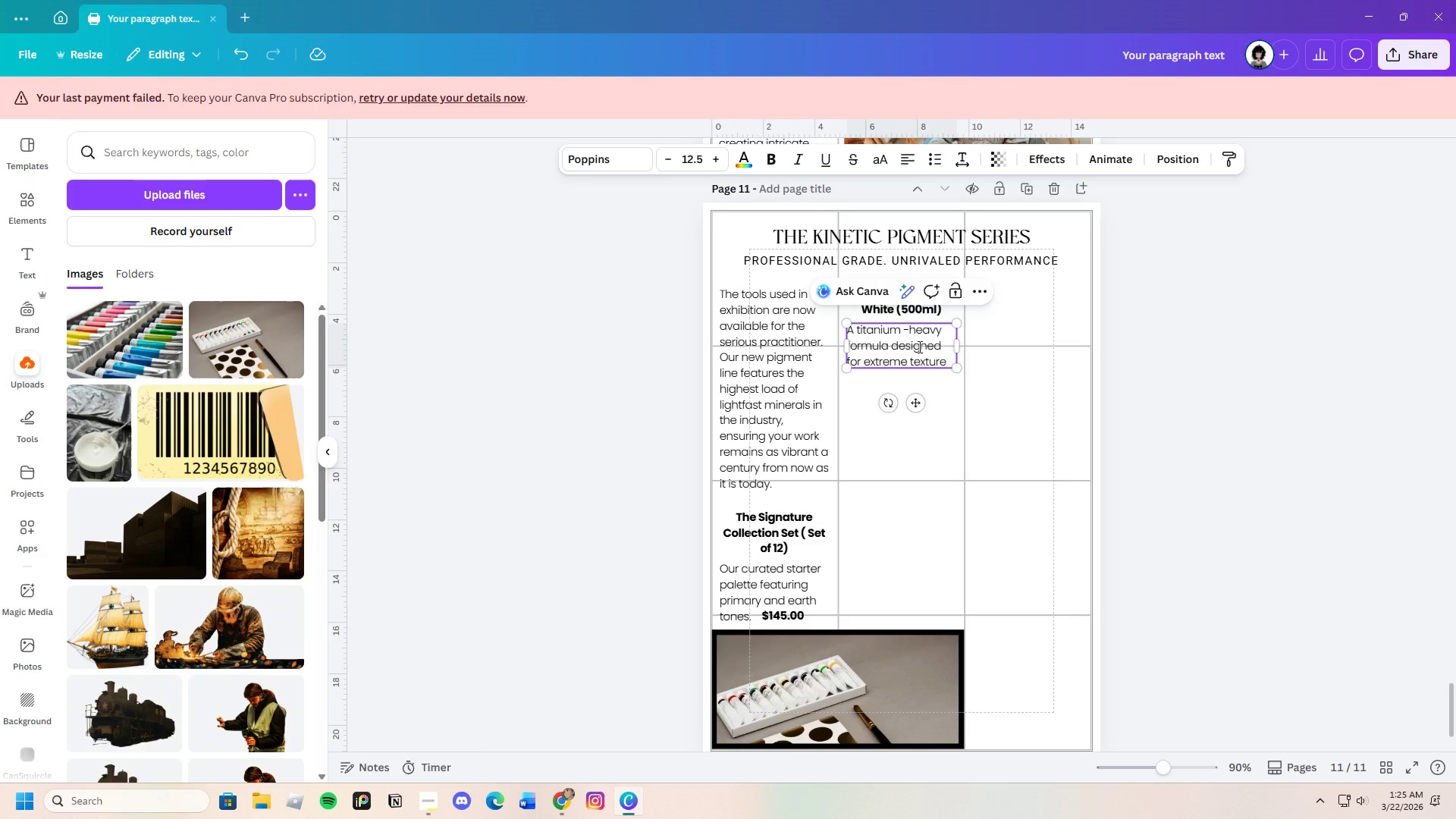 
type( zand)
key(Backspace)
key(Backspace)
key(Backspace)
key(Backspace)
type(and )
 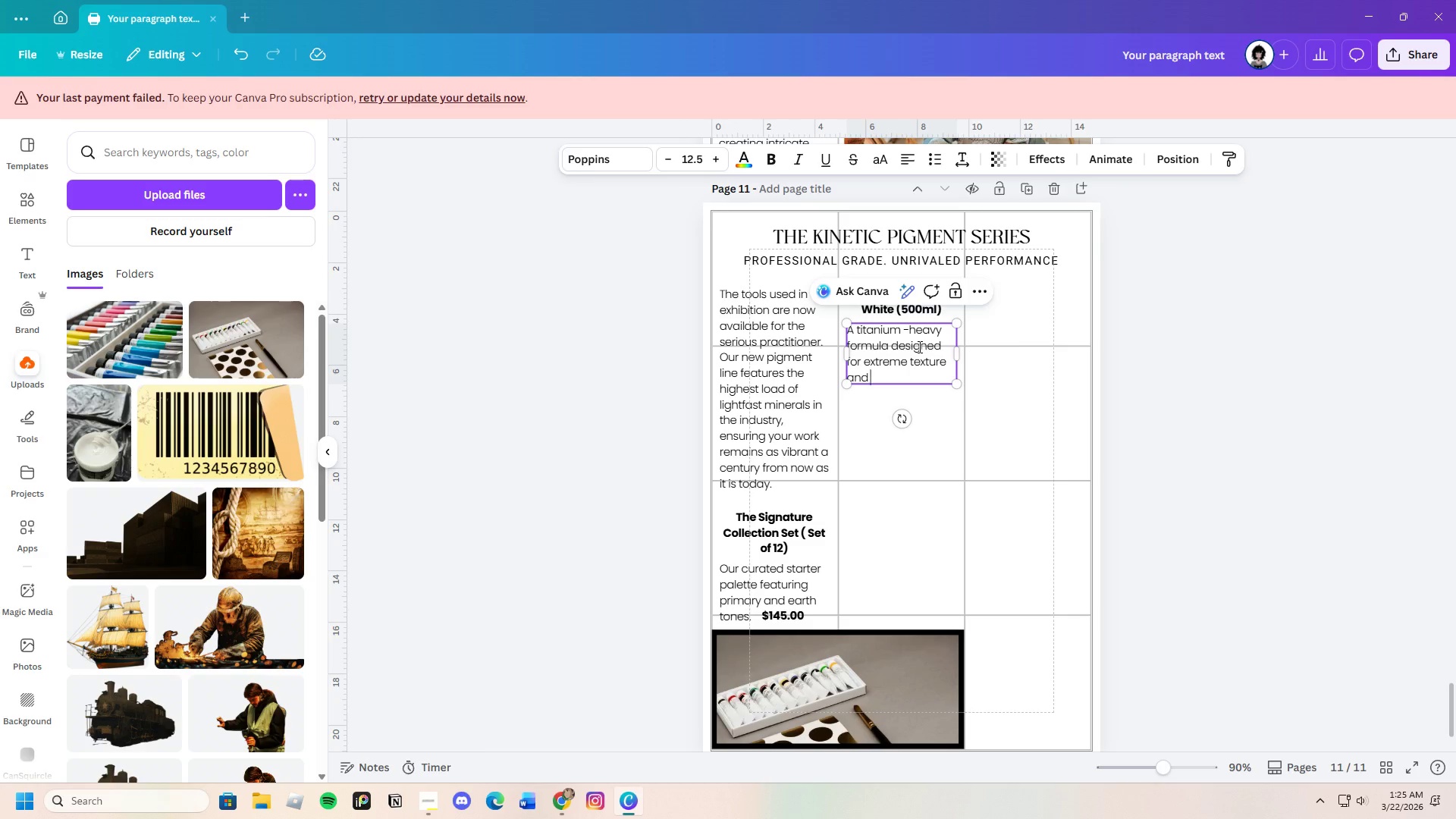 
wait(5.47)
 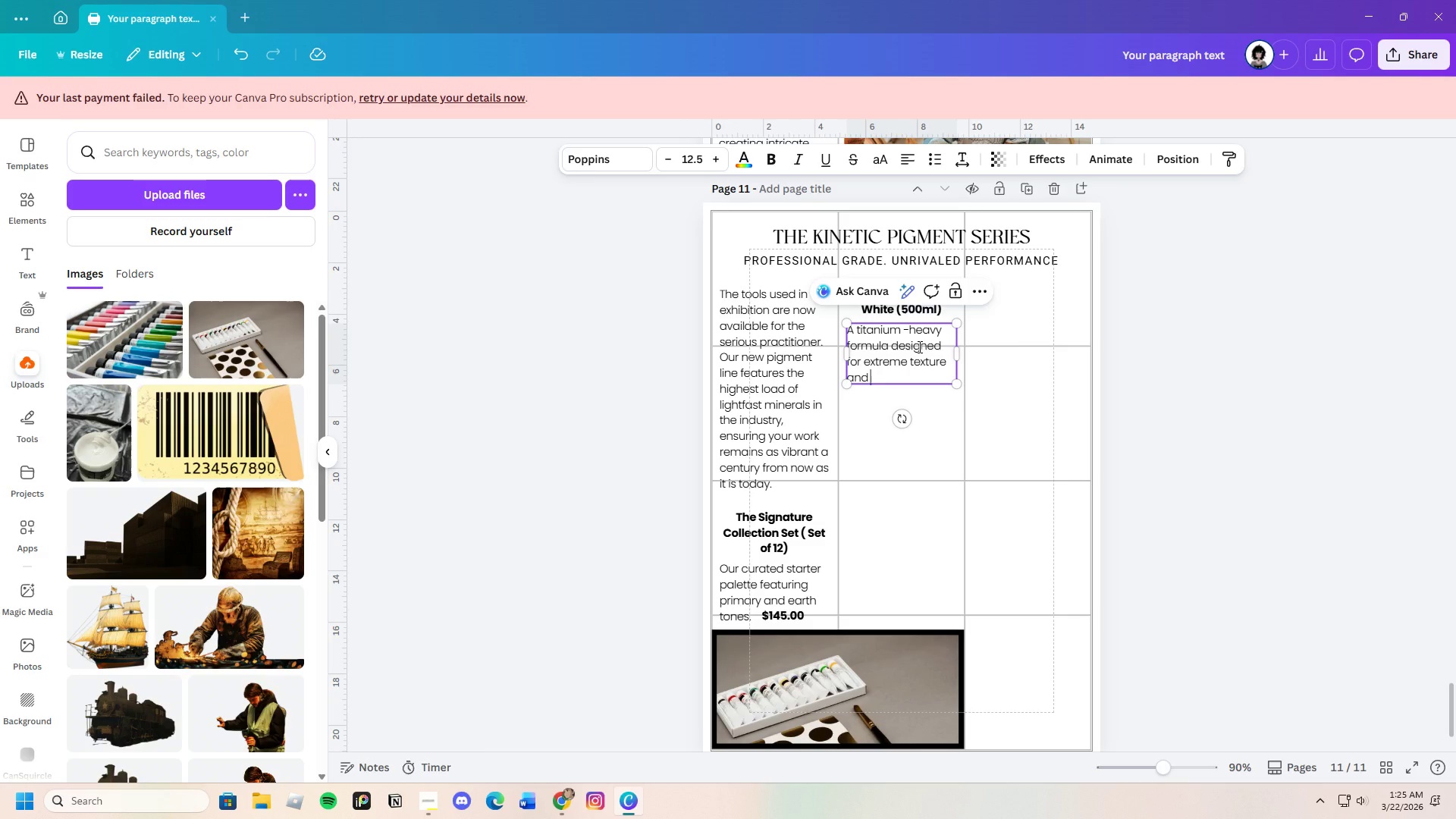 
left_click([936, 704])
 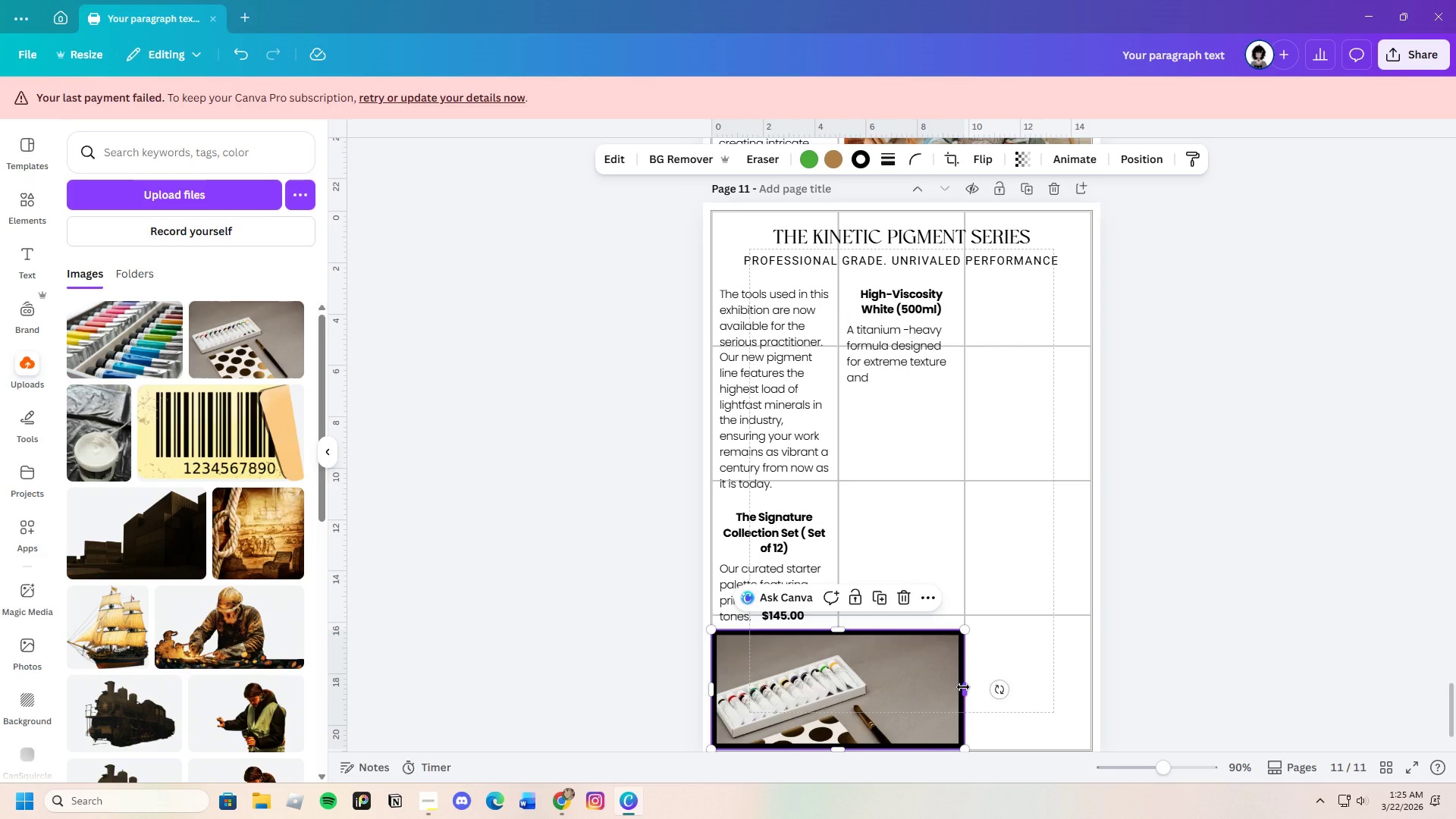 
wait(5.28)
 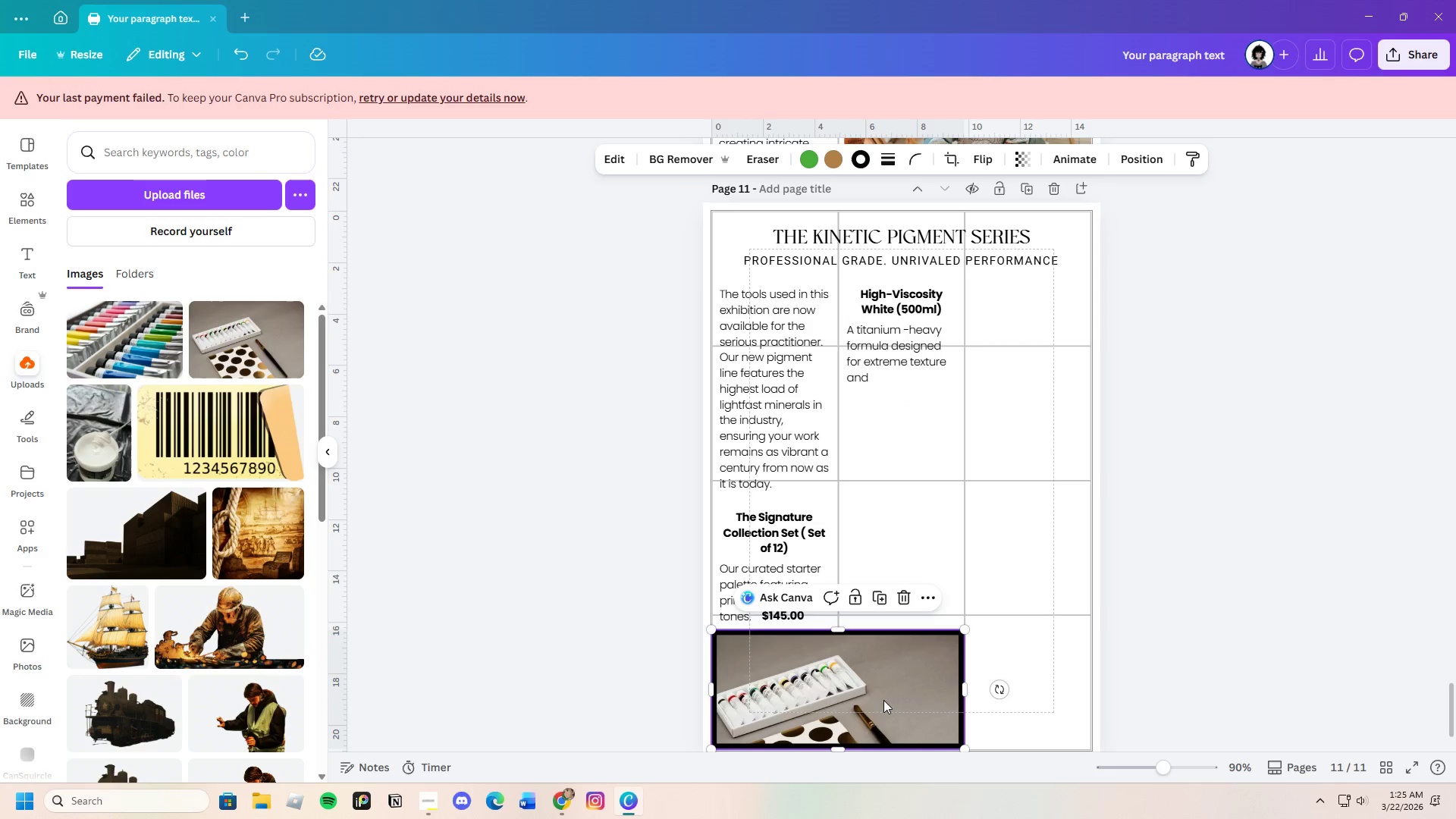 
left_click_drag(start_coordinate=[966, 690], to_coordinate=[915, 695])
 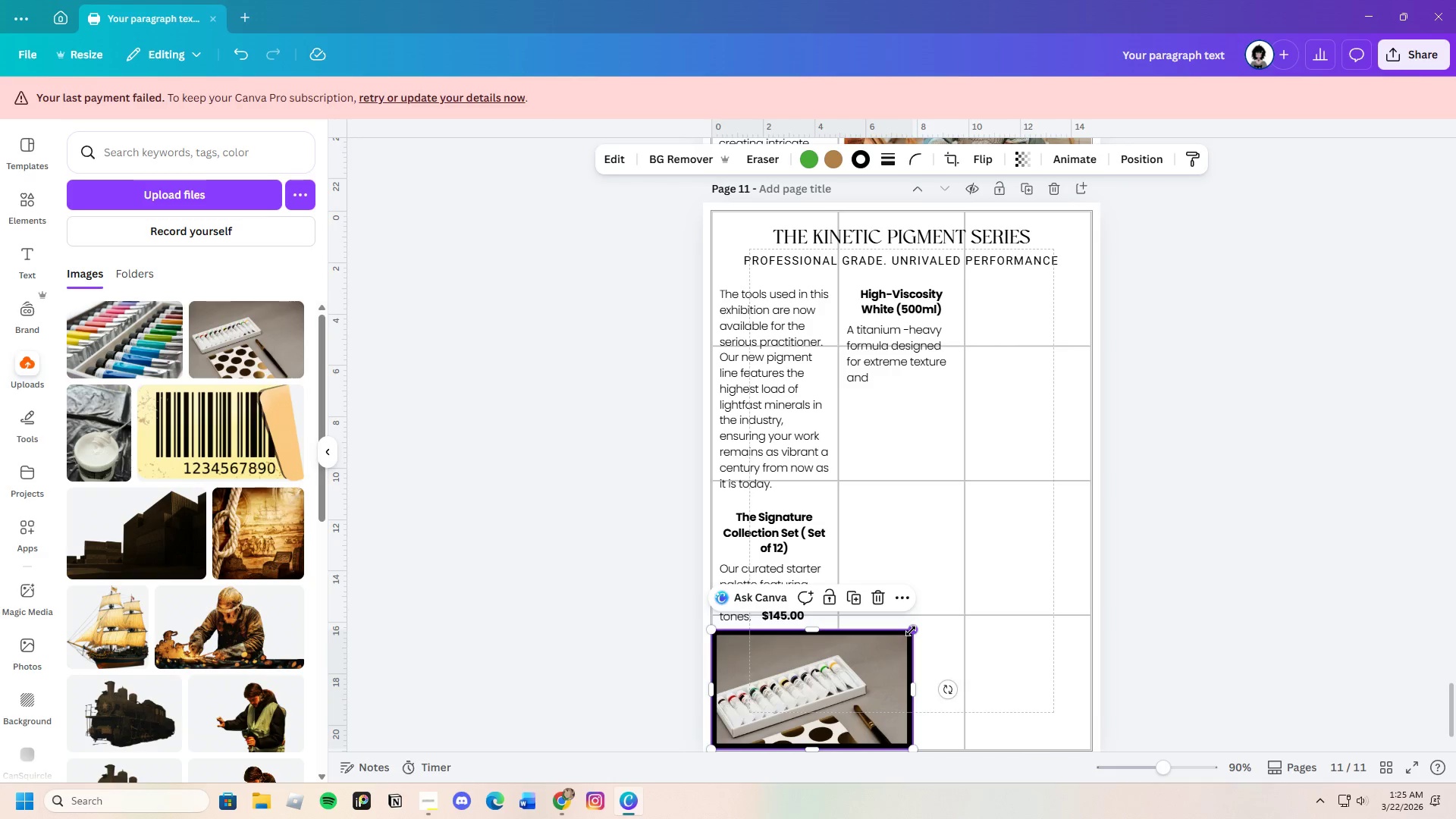 
left_click_drag(start_coordinate=[914, 632], to_coordinate=[924, 643])
 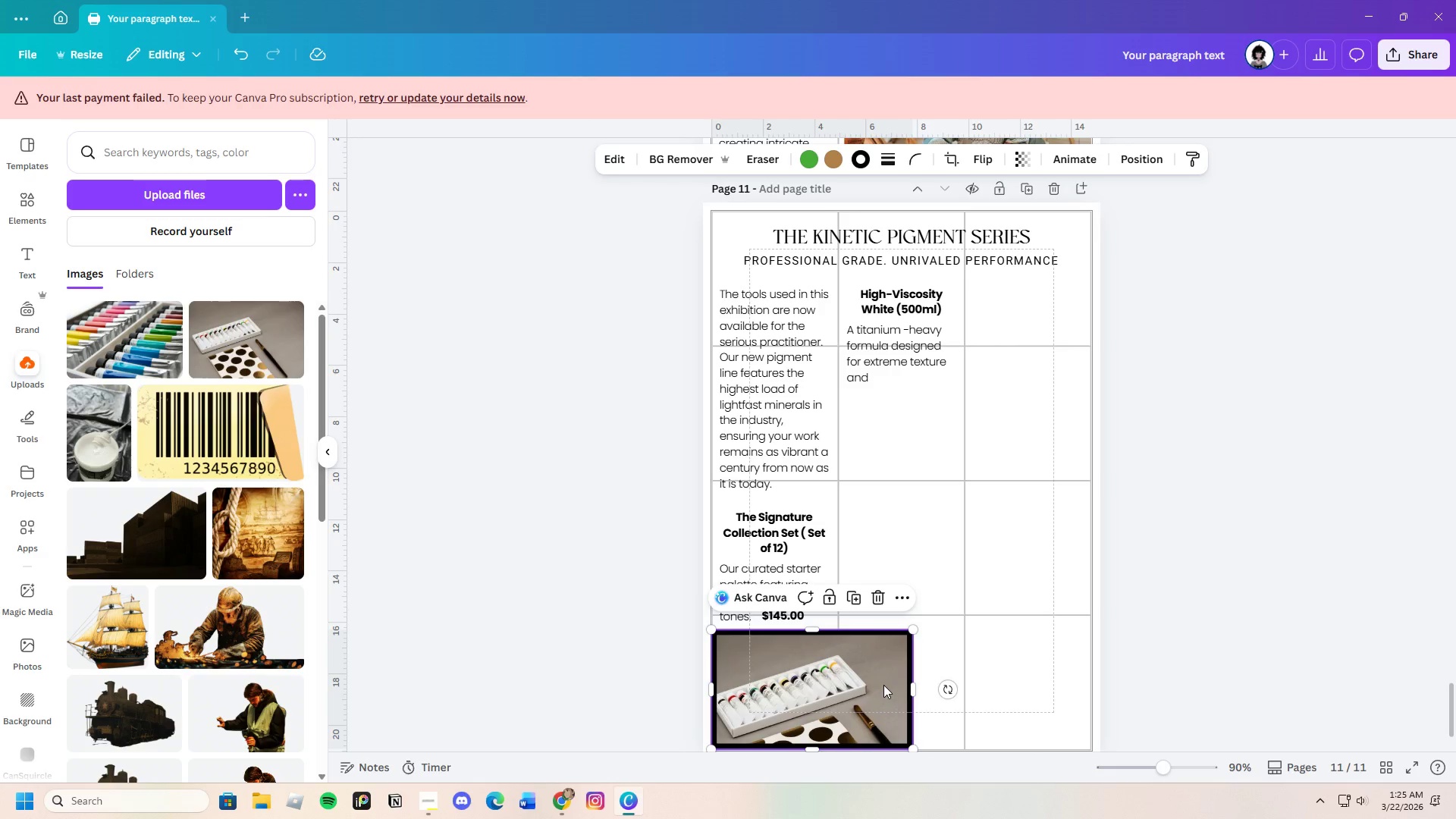 
left_click_drag(start_coordinate=[883, 685], to_coordinate=[934, 688])
 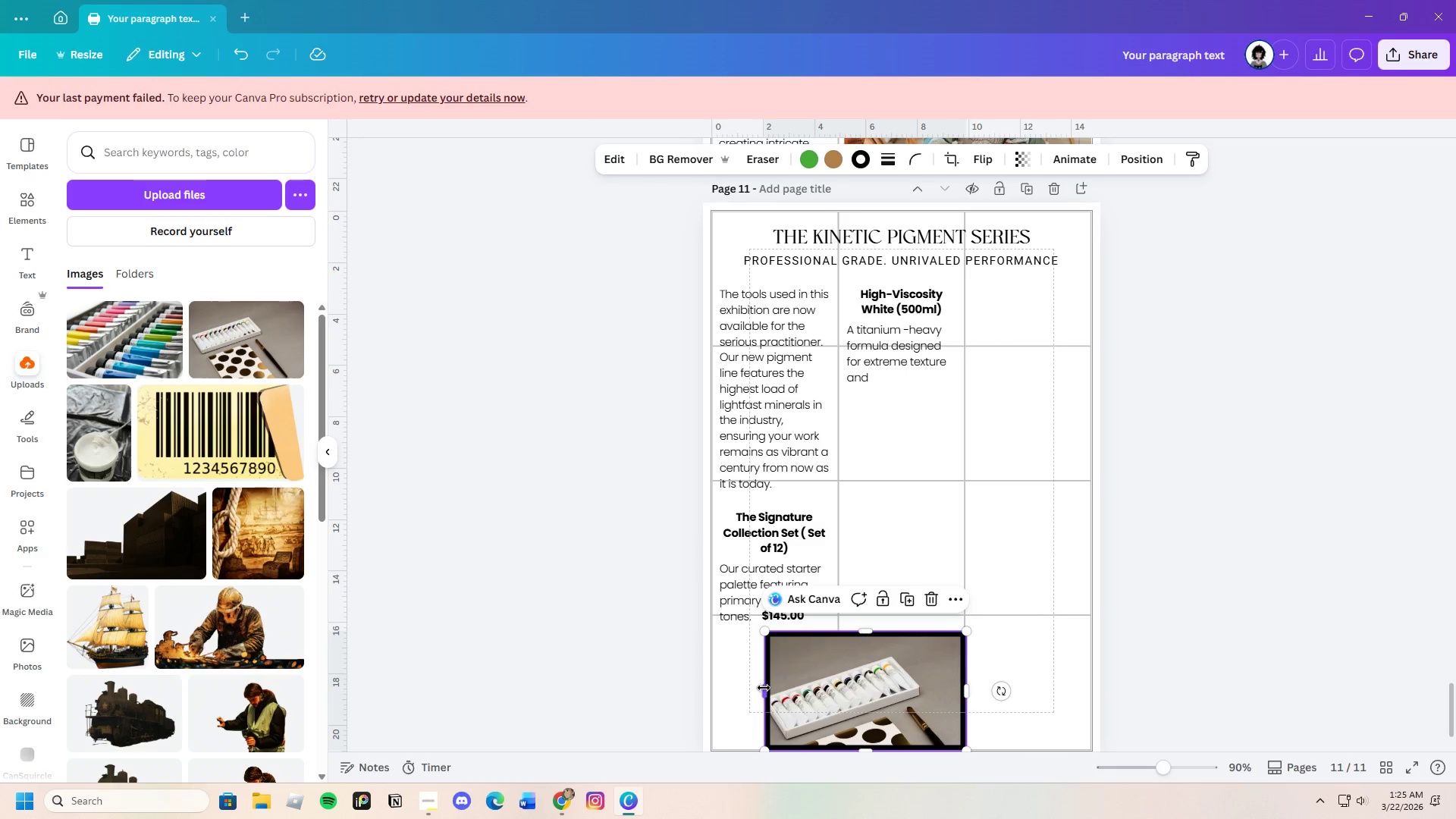 
left_click_drag(start_coordinate=[764, 688], to_coordinate=[717, 689])
 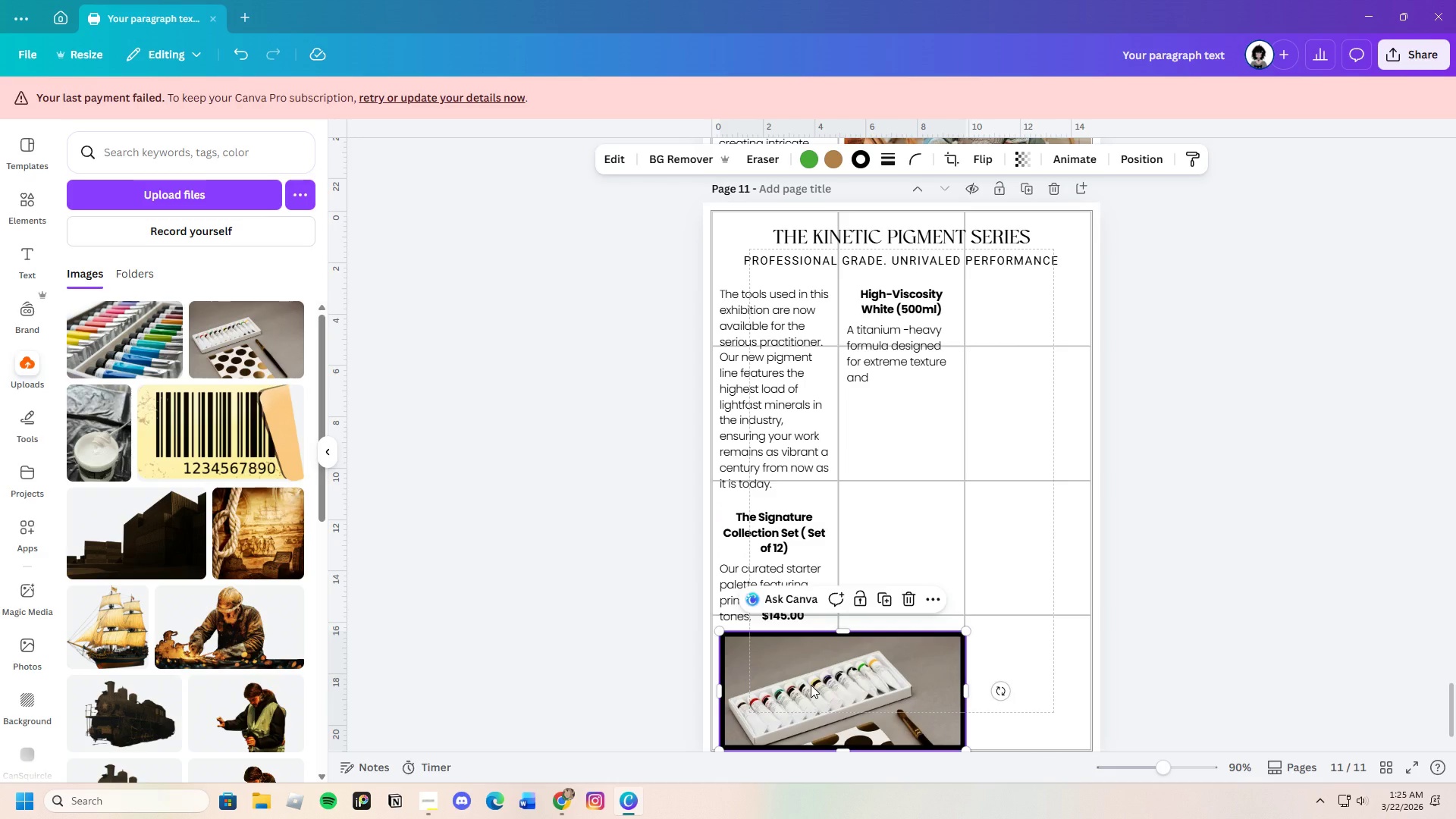 
left_click_drag(start_coordinate=[811, 685], to_coordinate=[805, 685])
 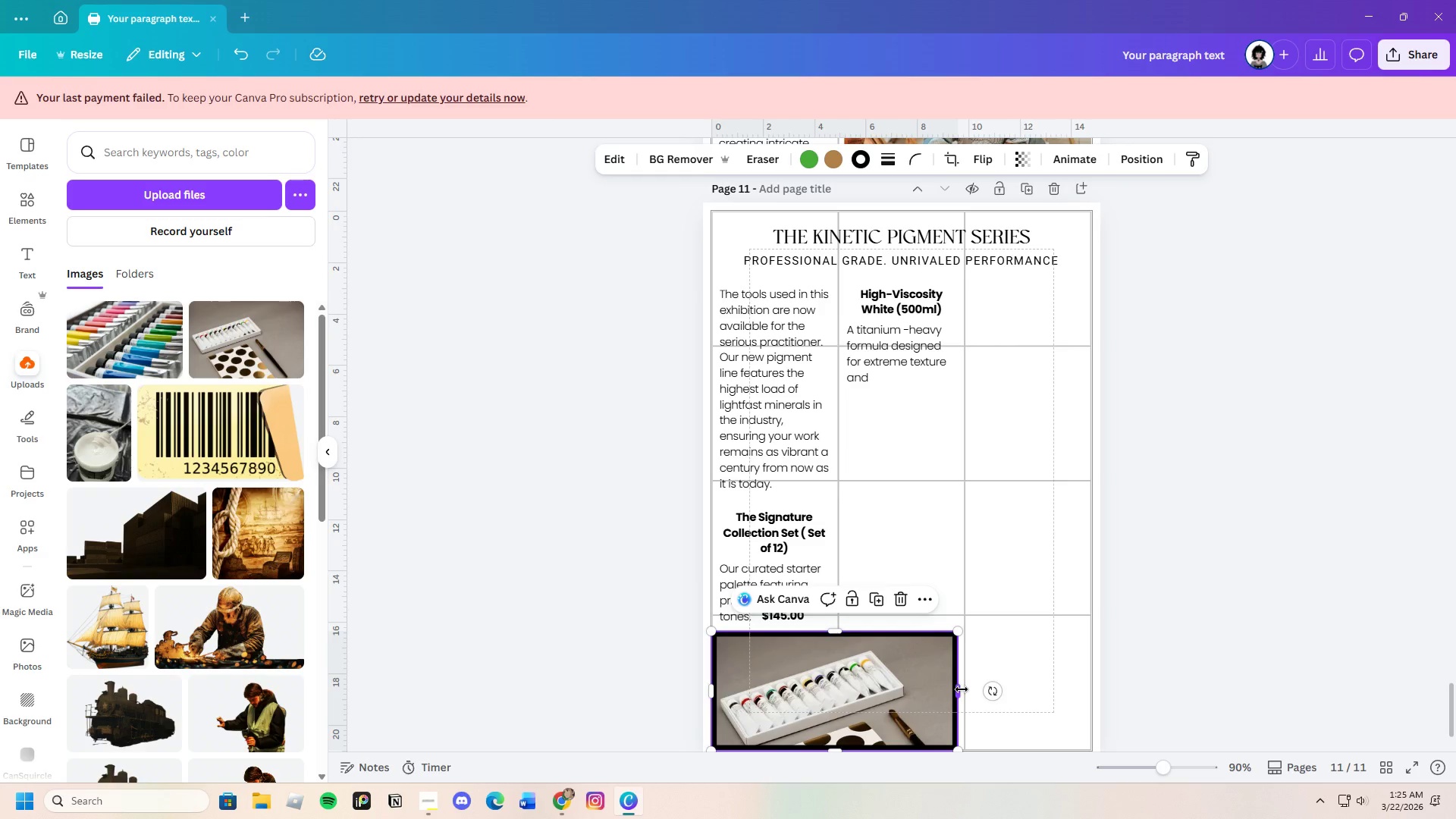 
left_click_drag(start_coordinate=[962, 689], to_coordinate=[968, 693])
 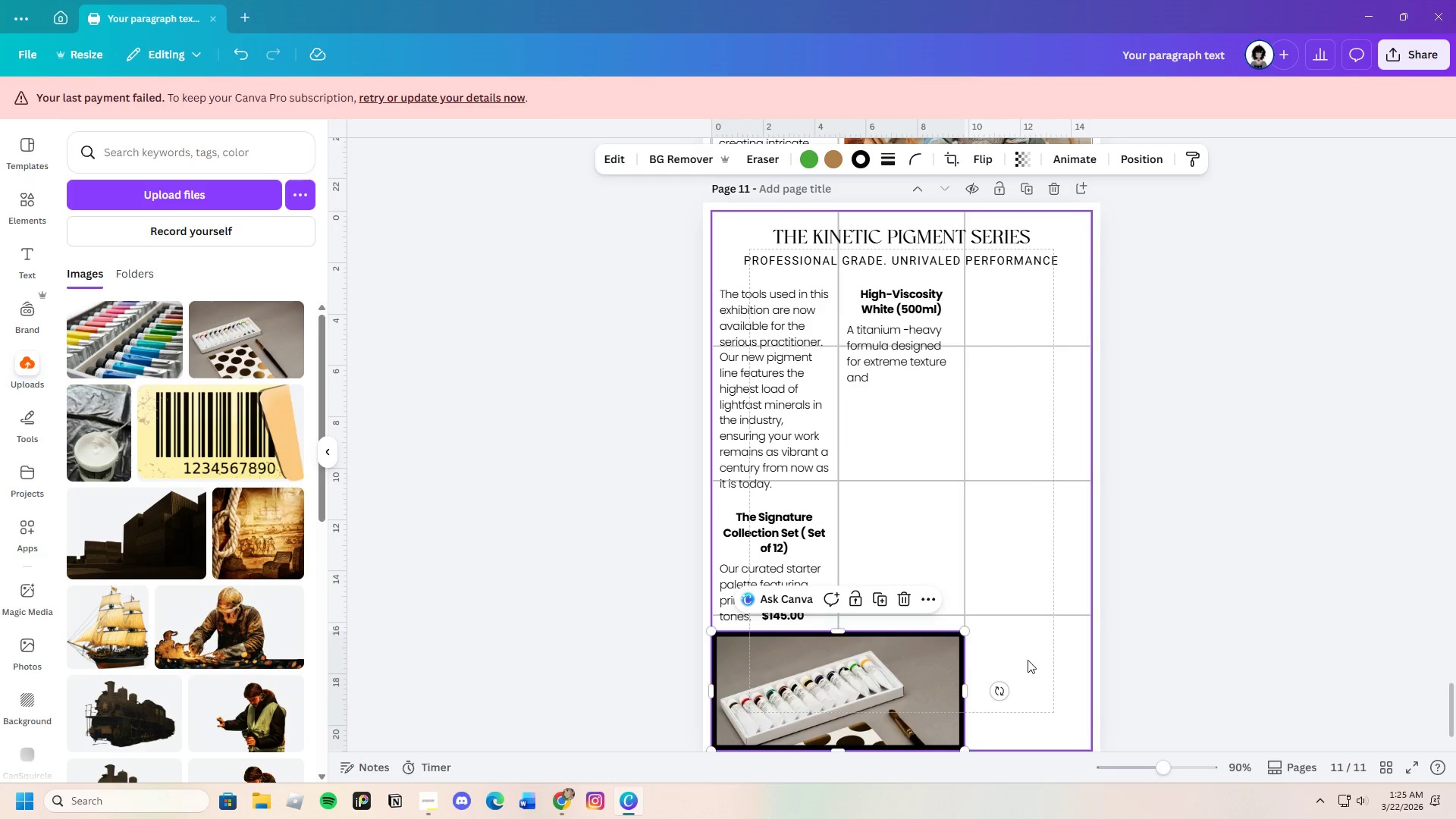 
left_click([1246, 657])
 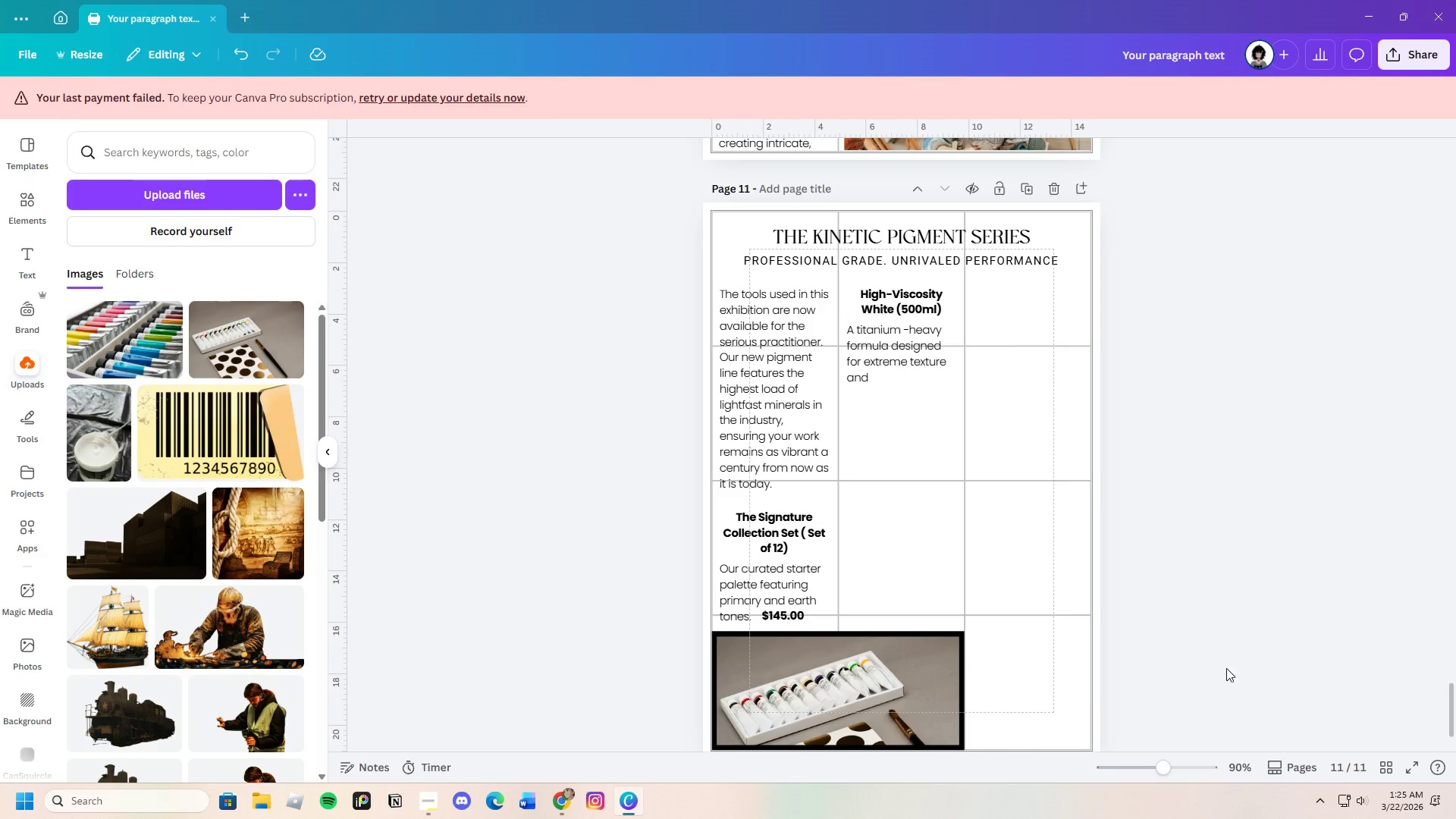 
scroll: coordinate [1190, 673], scroll_direction: down, amount: 2.0
 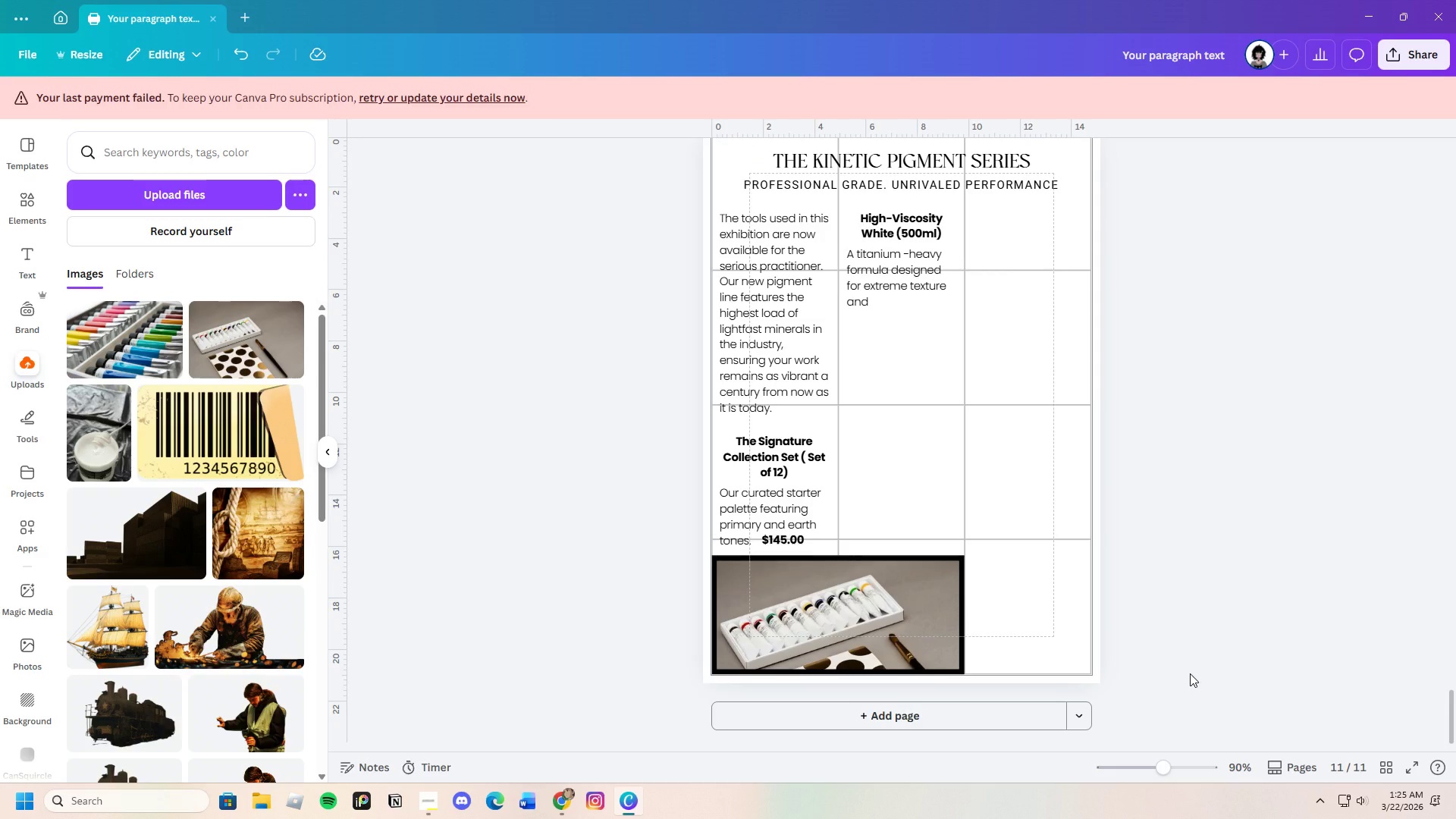 
scroll: coordinate [1190, 673], scroll_direction: up, amount: 1.0
 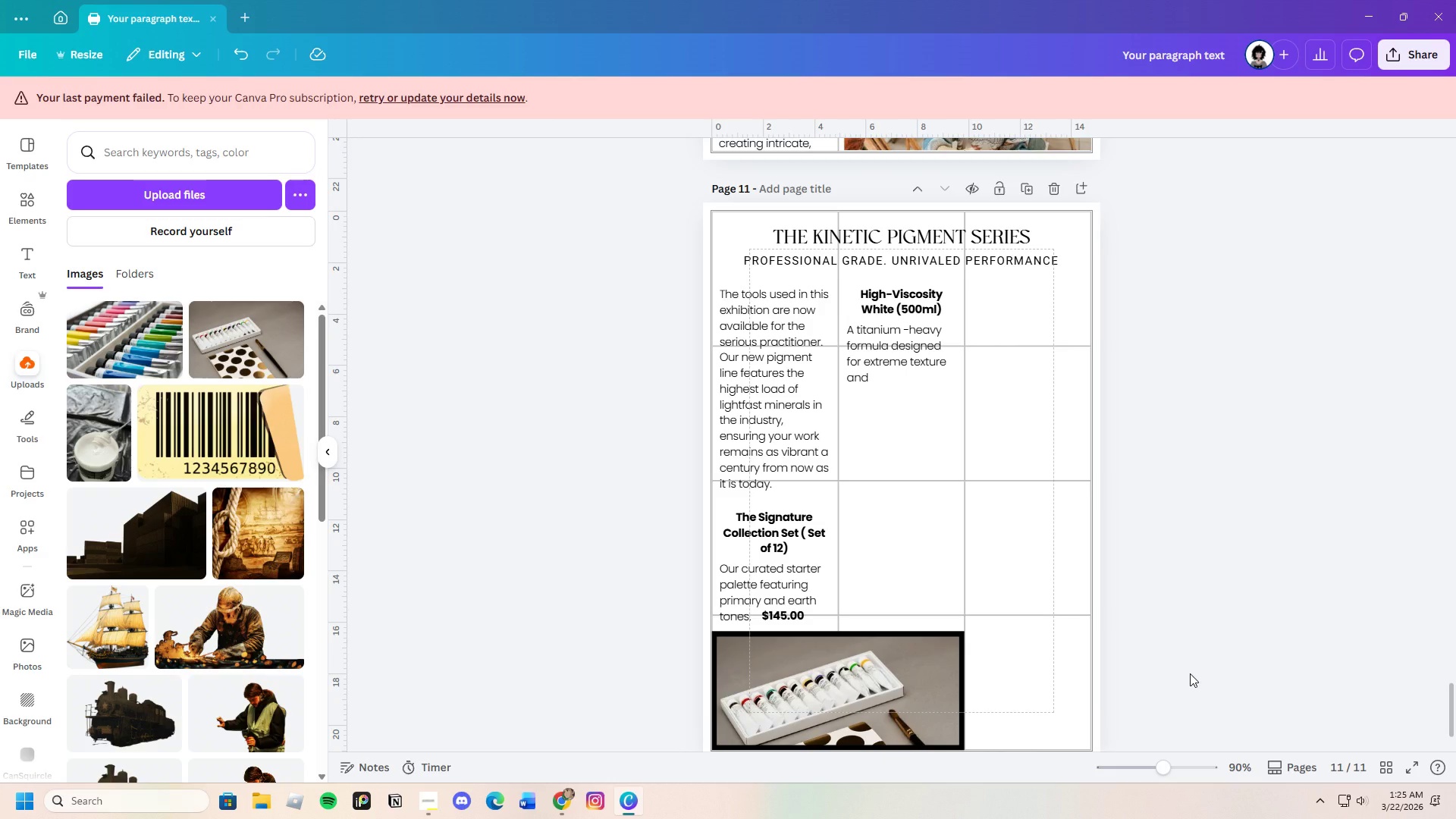 
left_click([898, 442])
 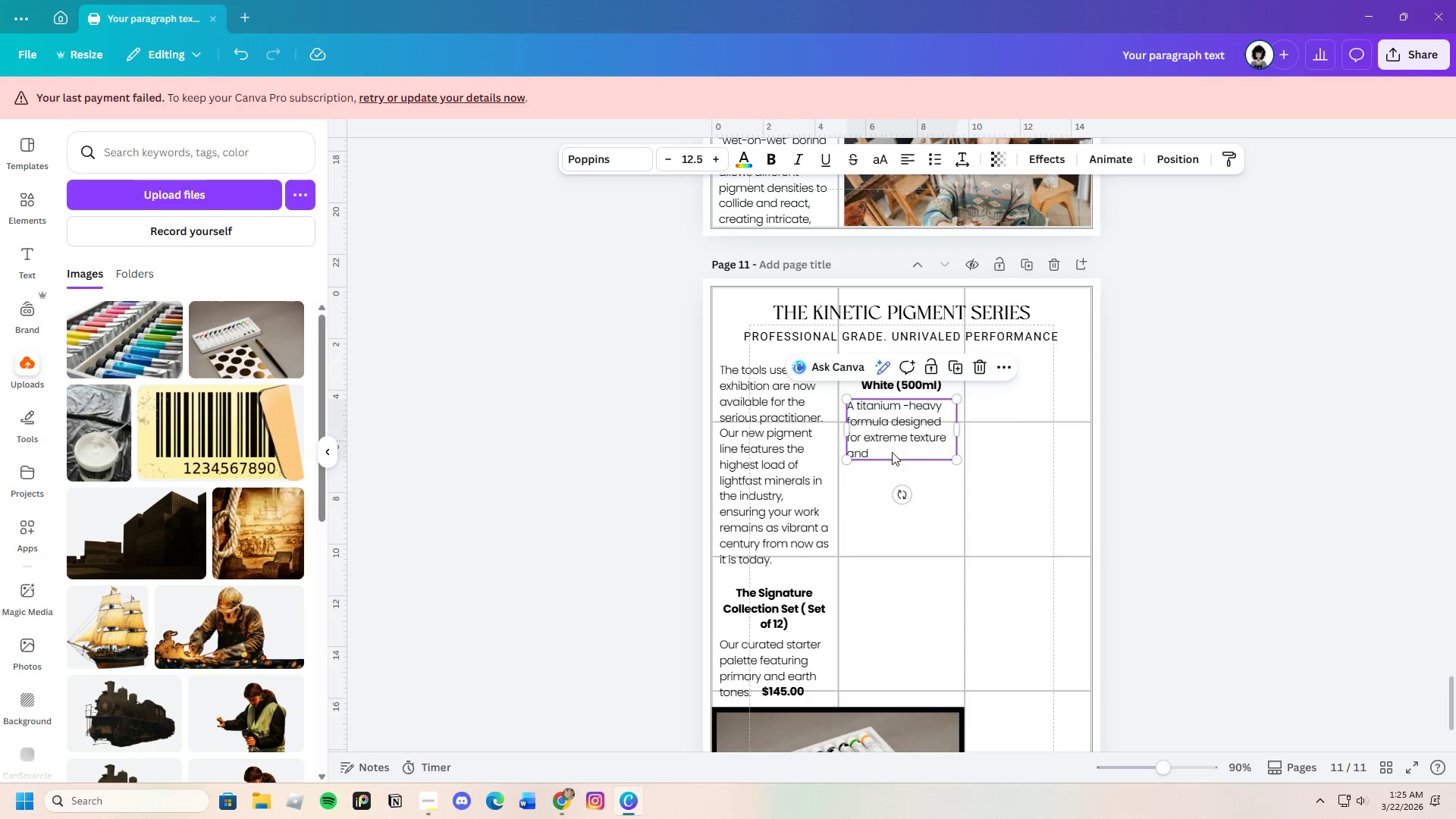 
double_click([892, 452])
 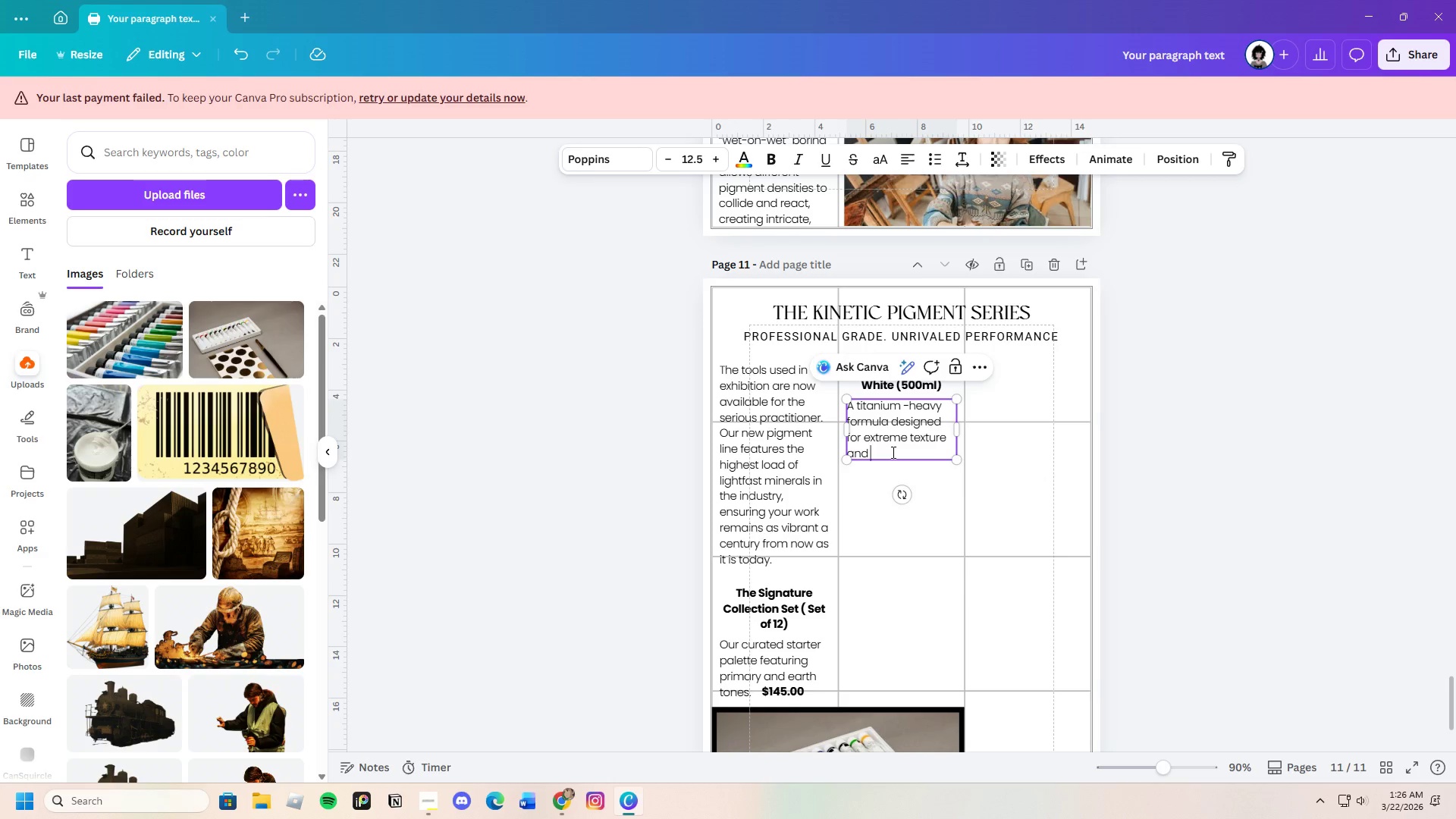 
scroll: coordinate [1190, 673], scroll_direction: up, amount: 1.0
 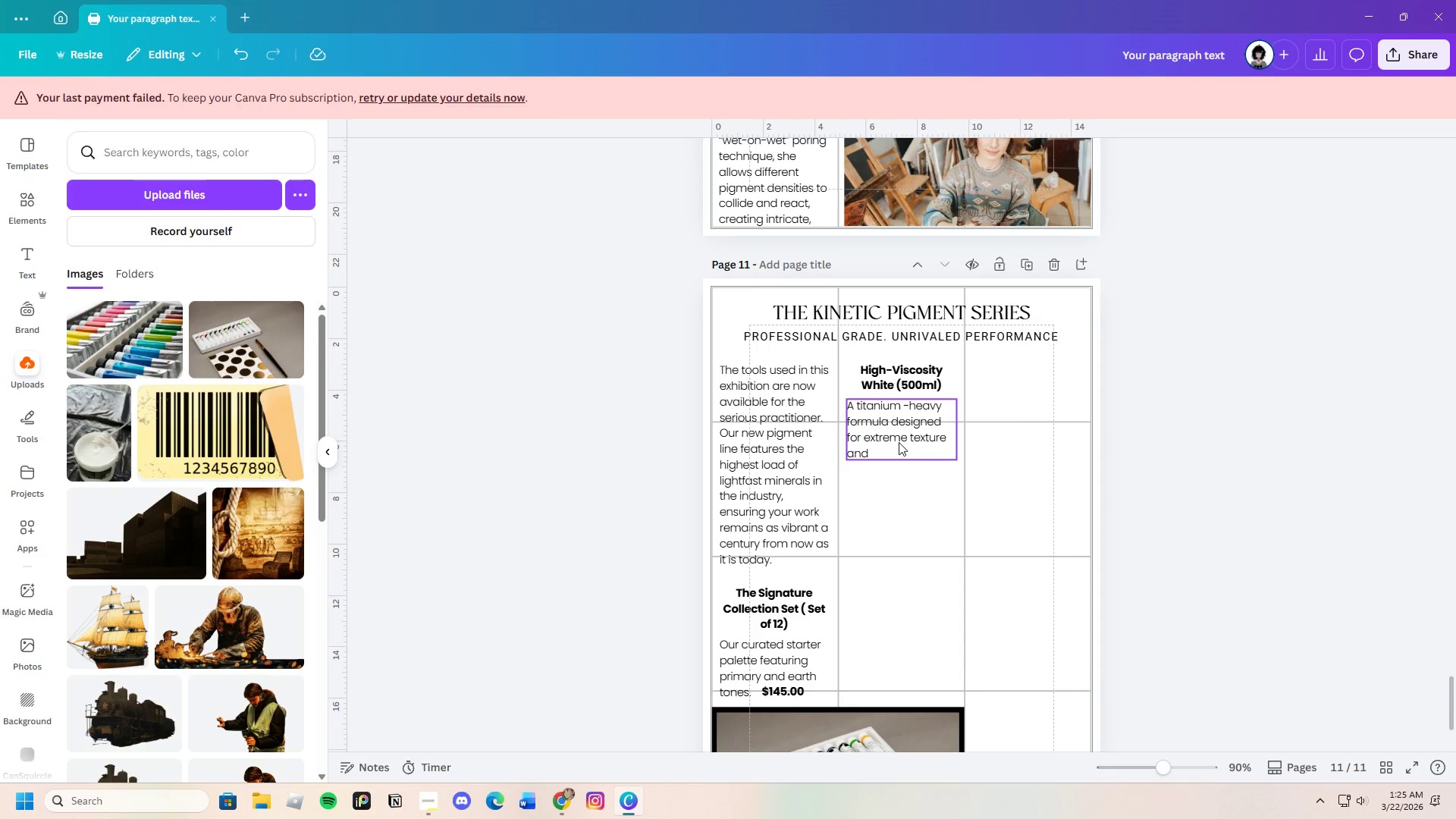 
wait(5.75)
 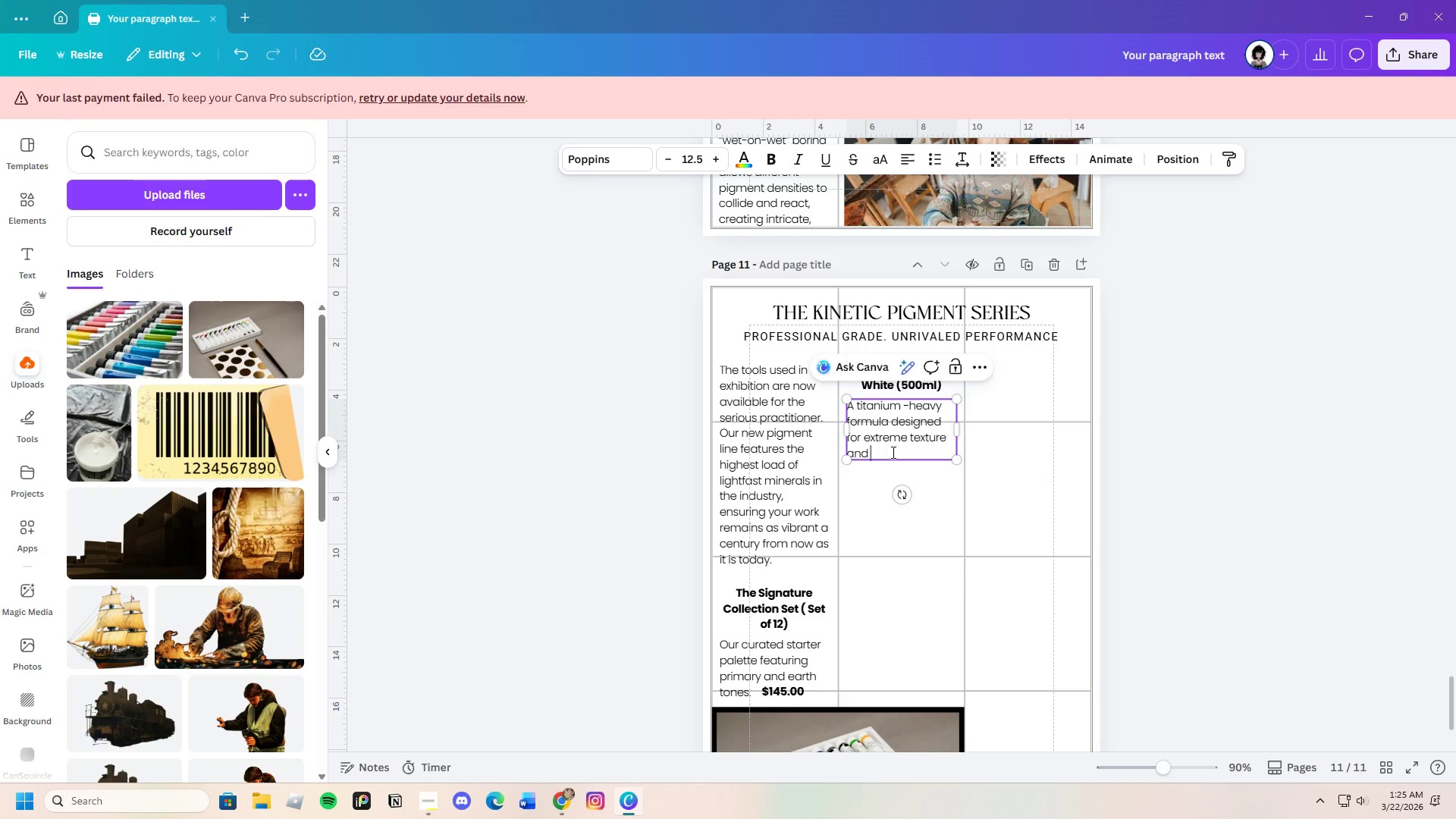 
type(imapstoo)
key(Backspace)
key(Backspace)
key(Backspace)
key(Backspace)
key(Backspace)
key(Backspace)
type(pasto techniques. )
 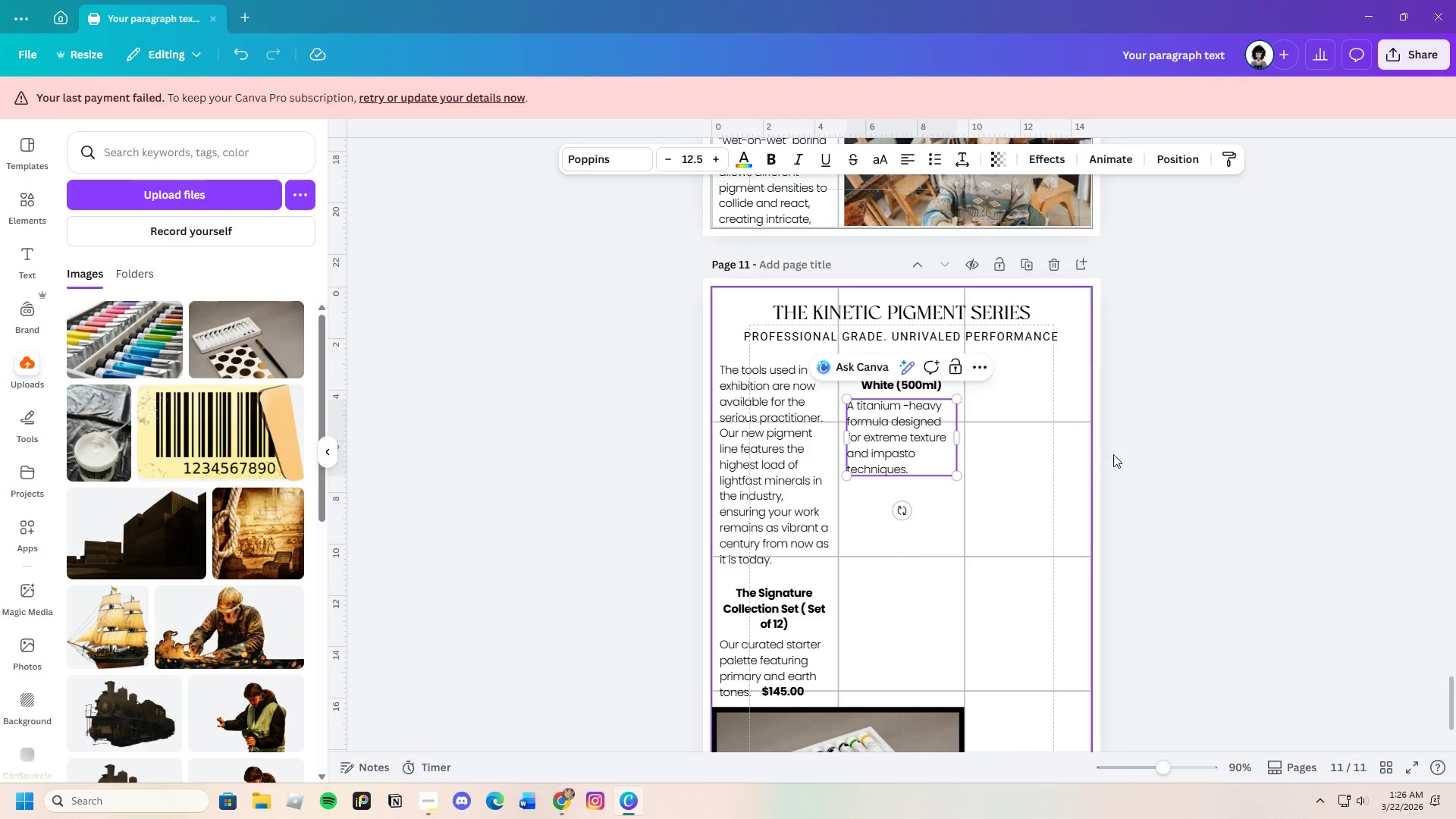 
left_click([1316, 482])
 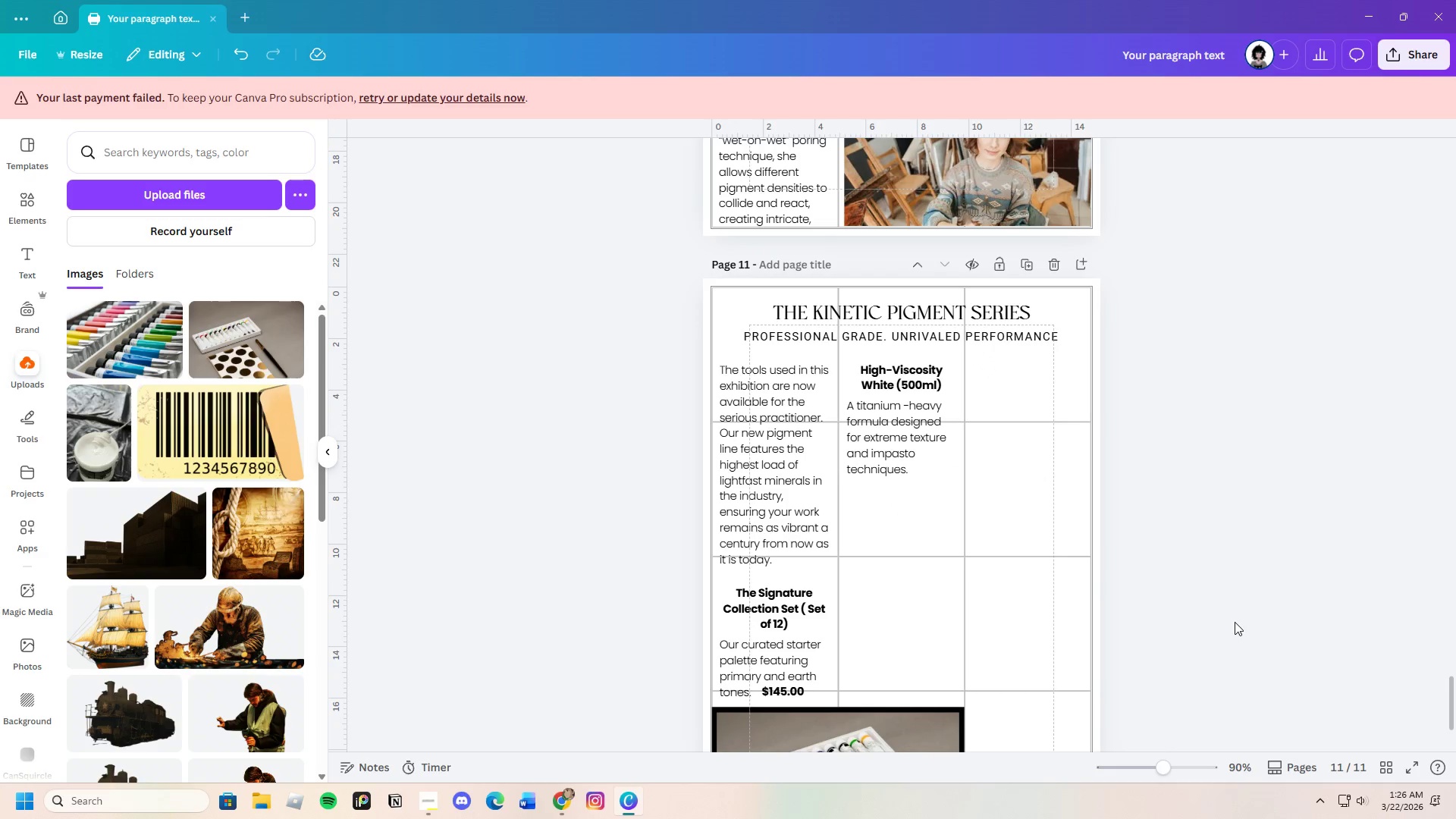 
wait(6.03)
 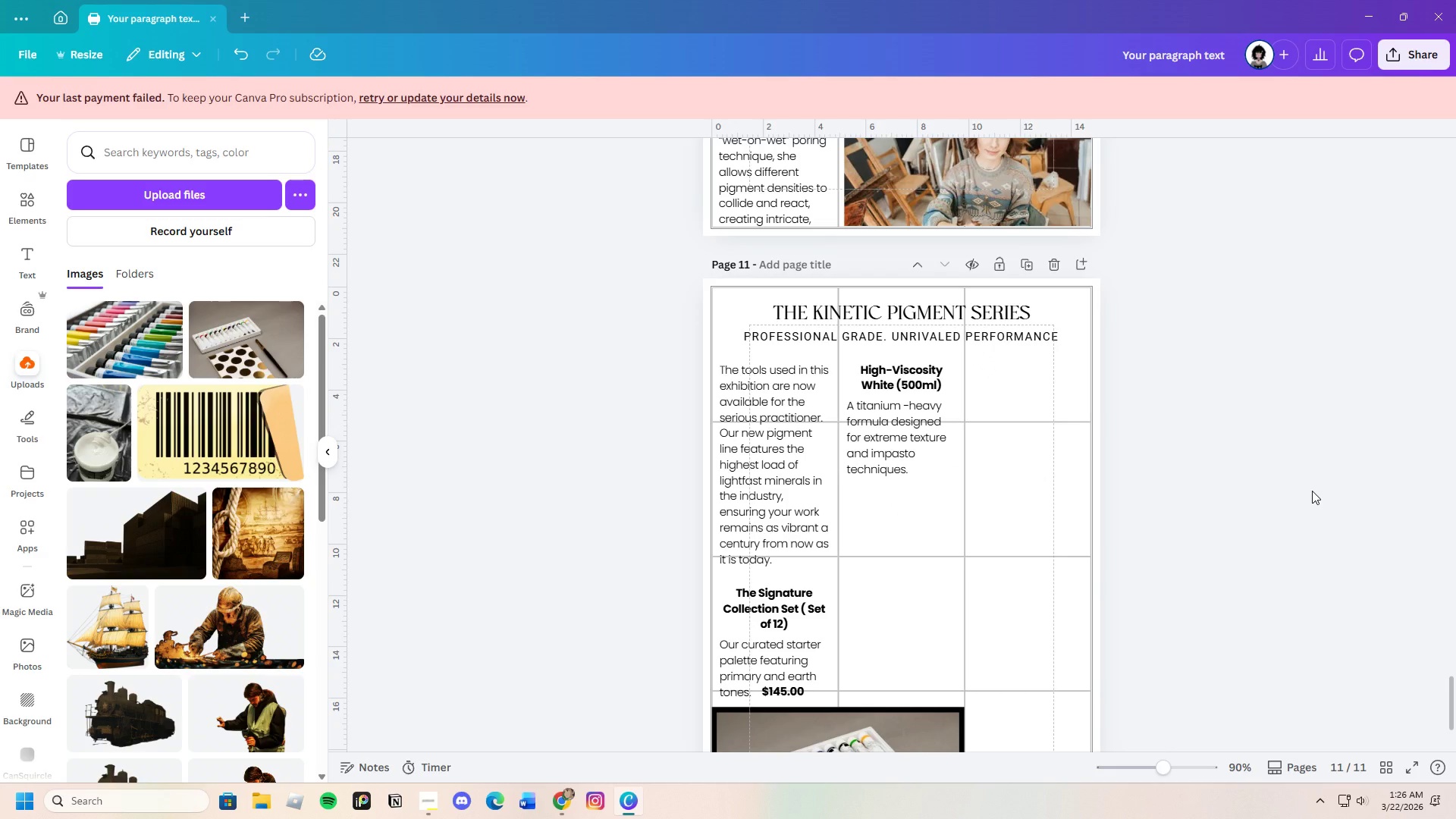 
scroll: coordinate [1228, 630], scroll_direction: down, amount: 2.0
 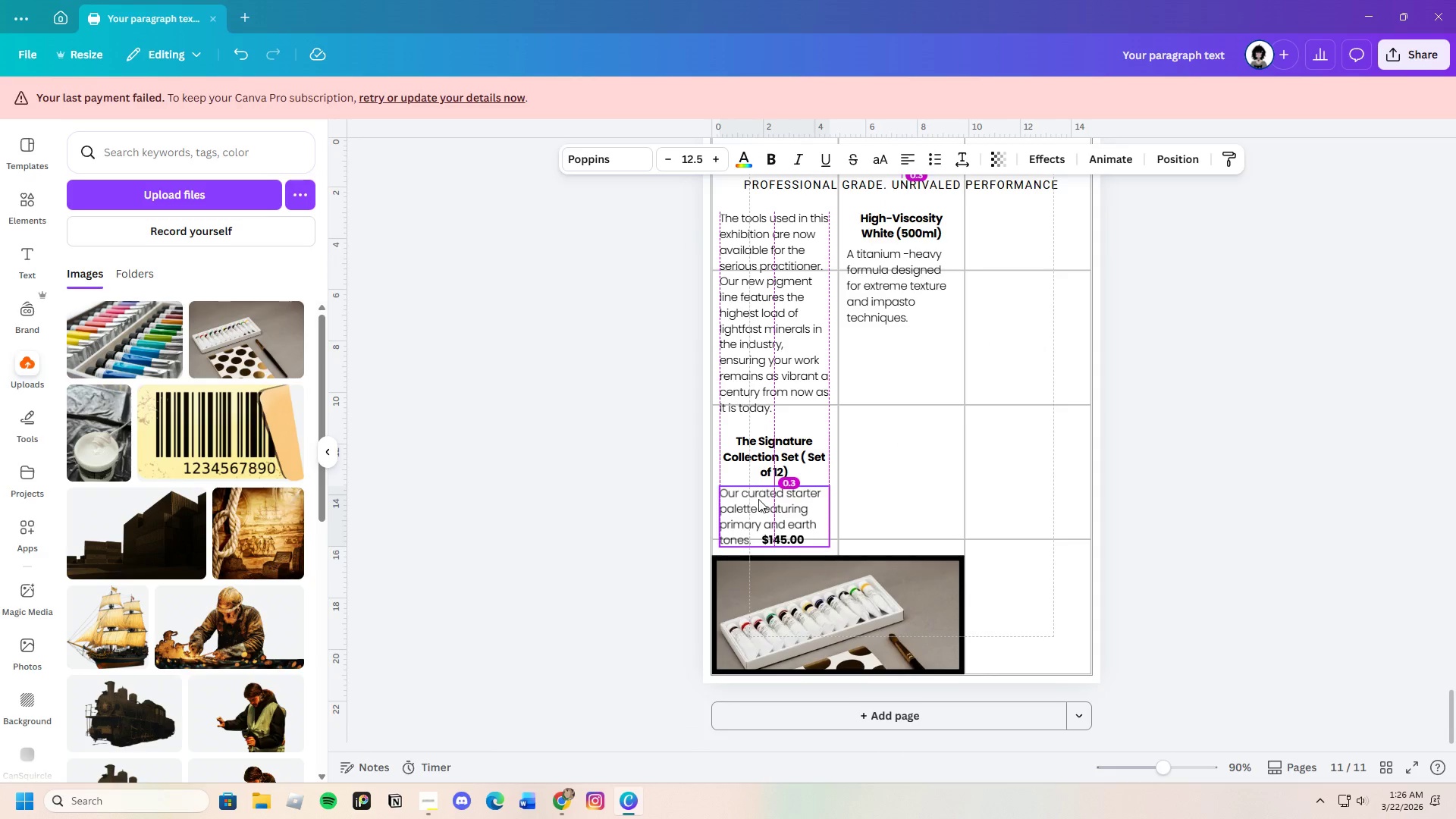 
left_click([1266, 563])
 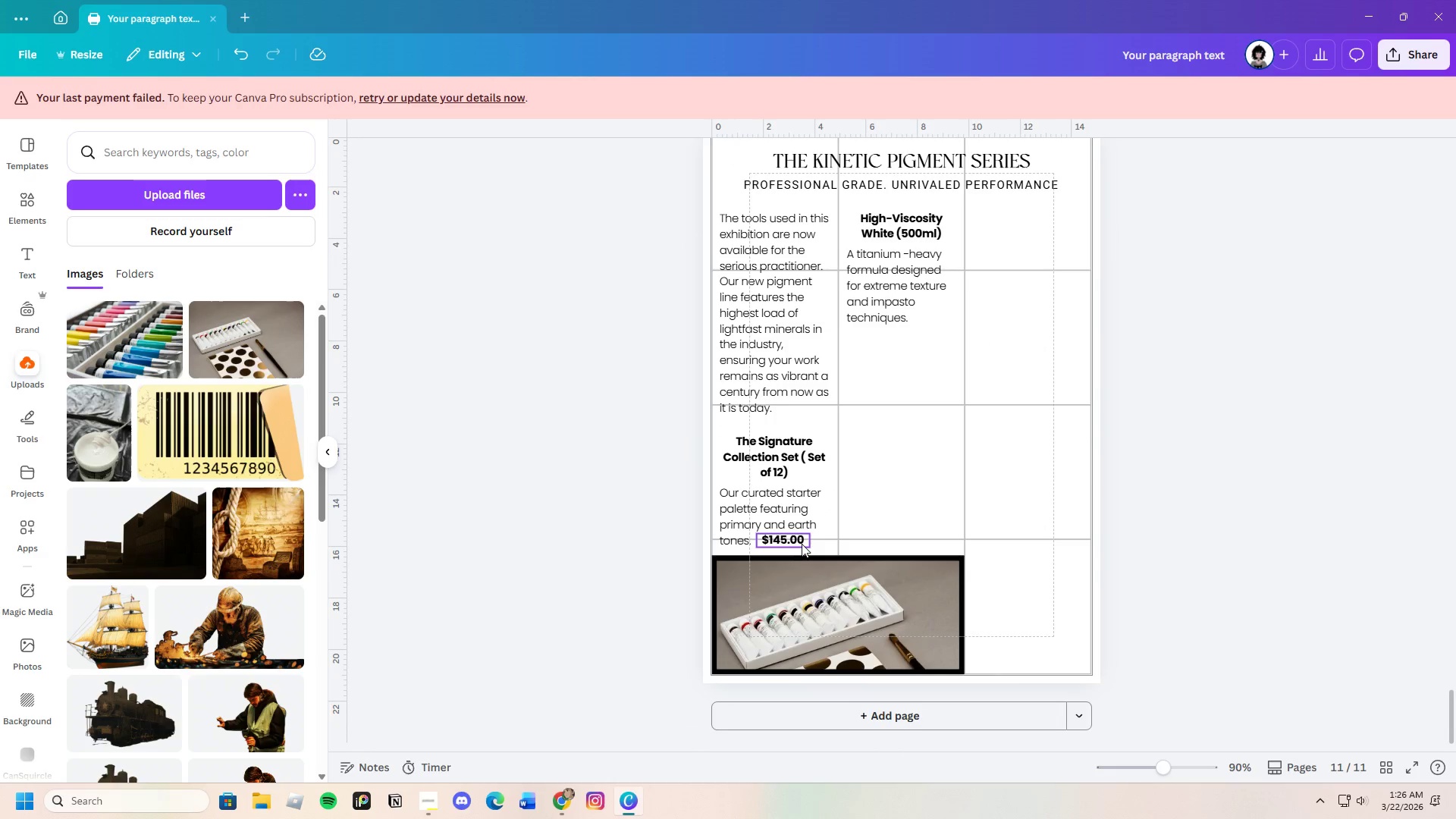 
left_click([799, 543])
 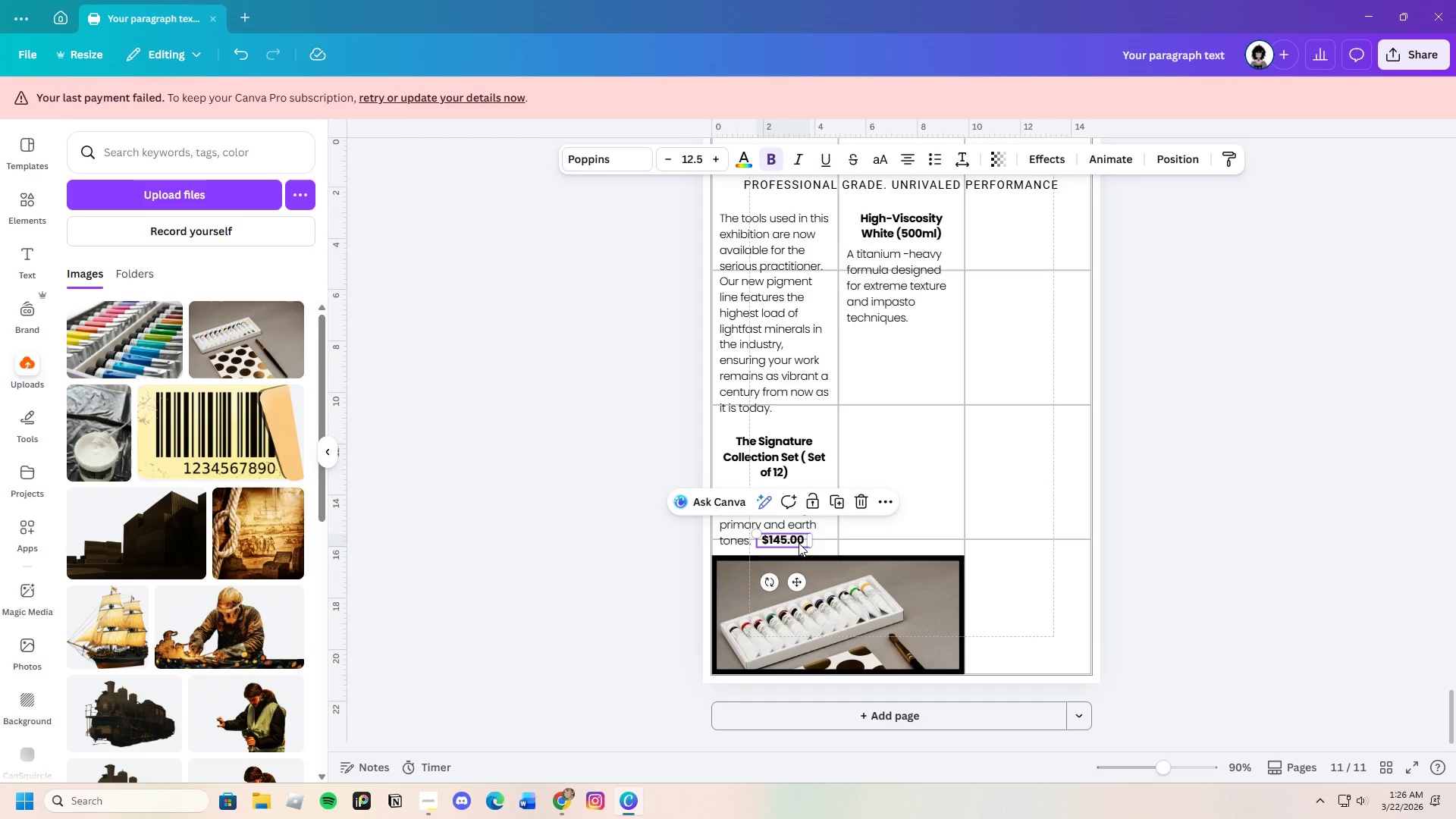 
key(Control+C)
 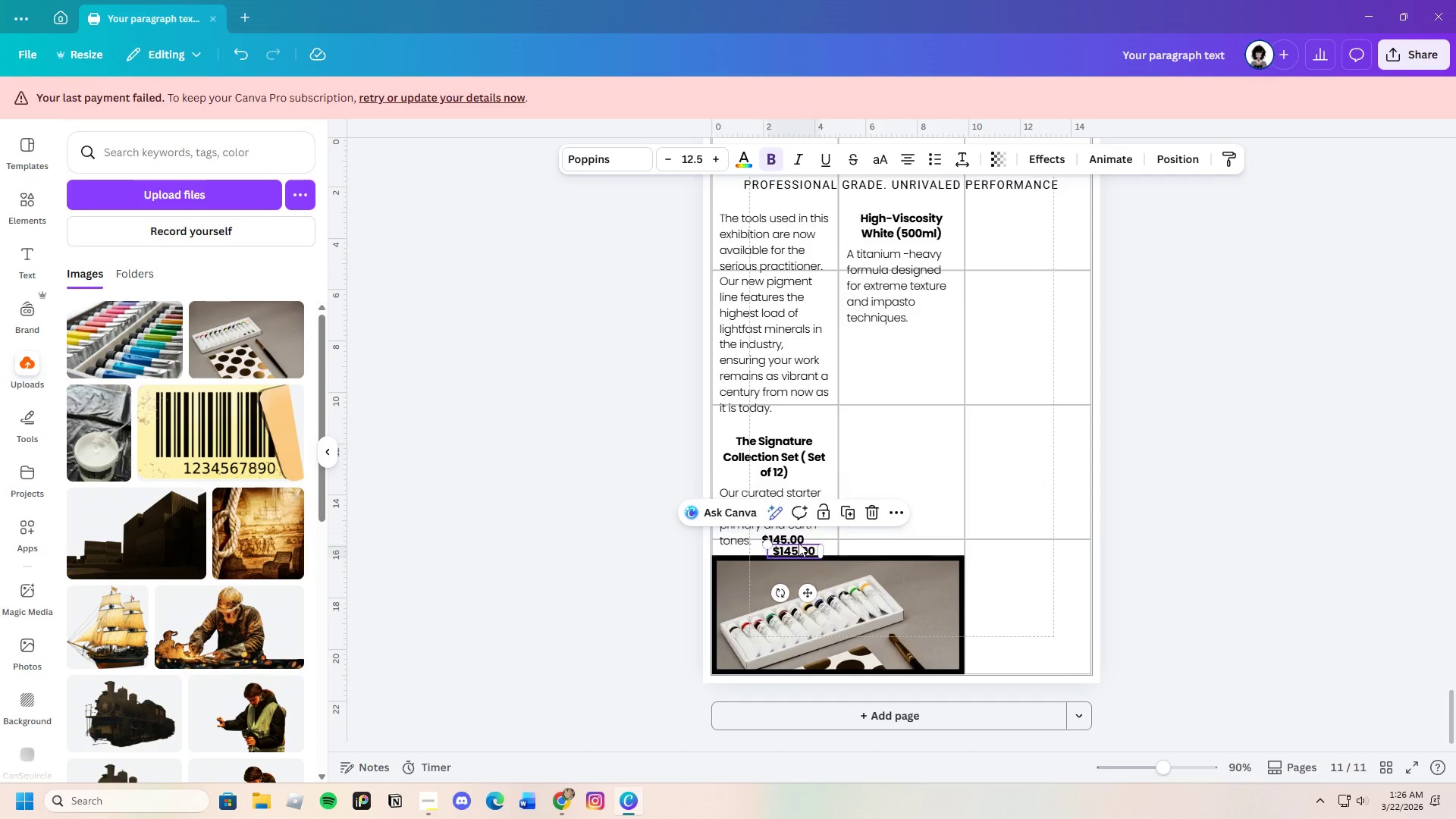 
key(Control+V)
 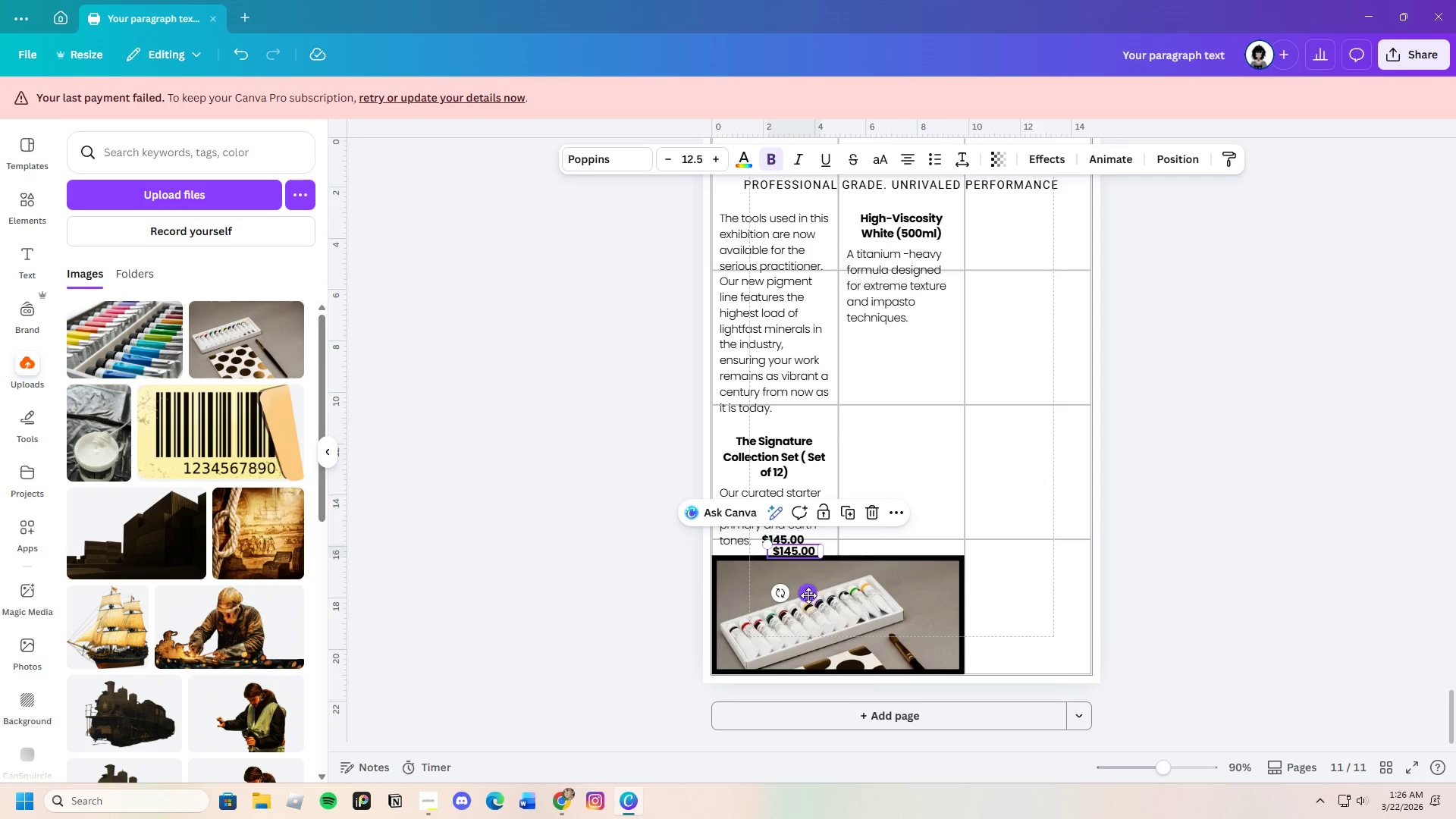 
left_click_drag(start_coordinate=[810, 598], to_coordinate=[959, 364])
 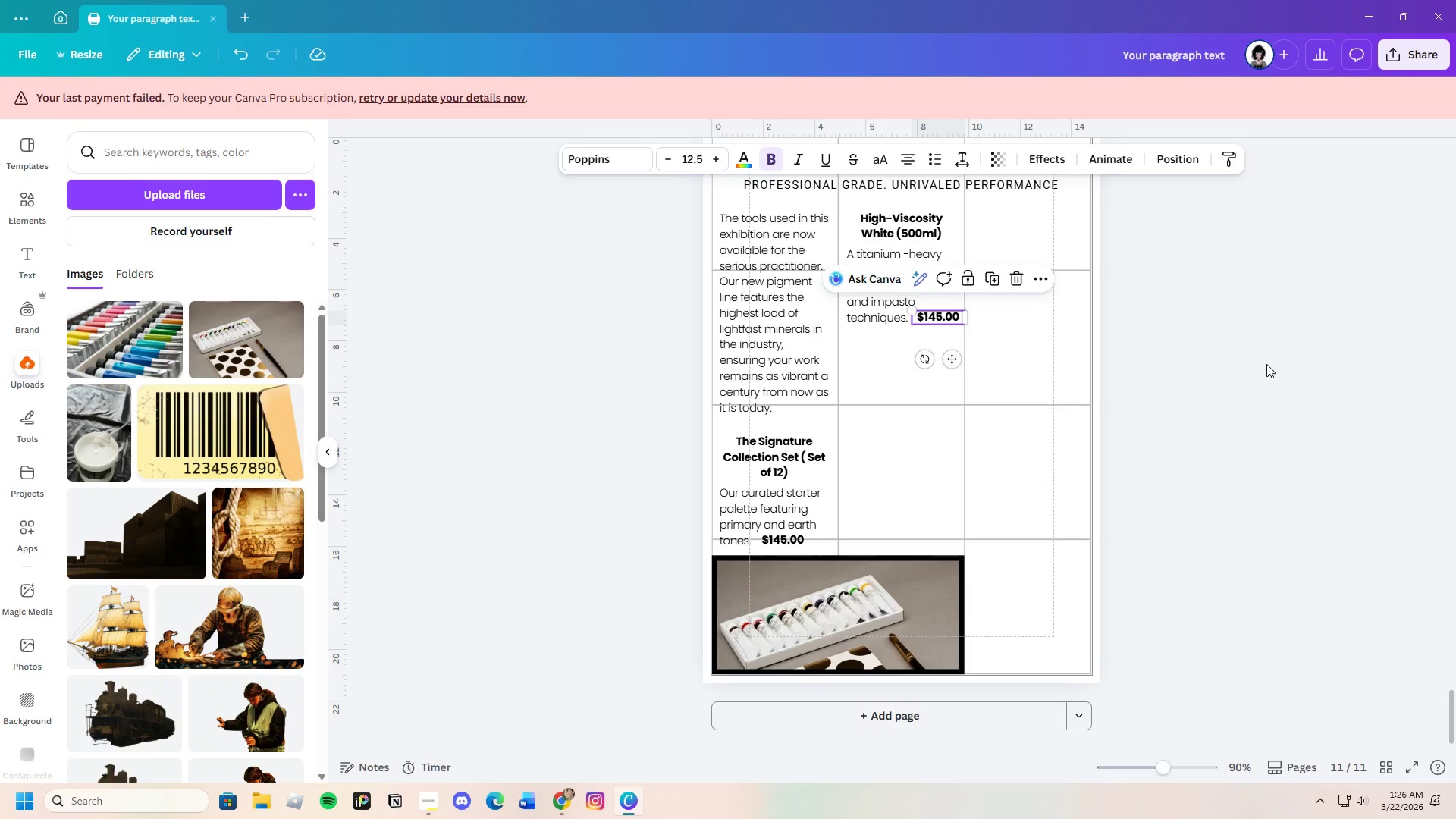 
left_click([1266, 364])
 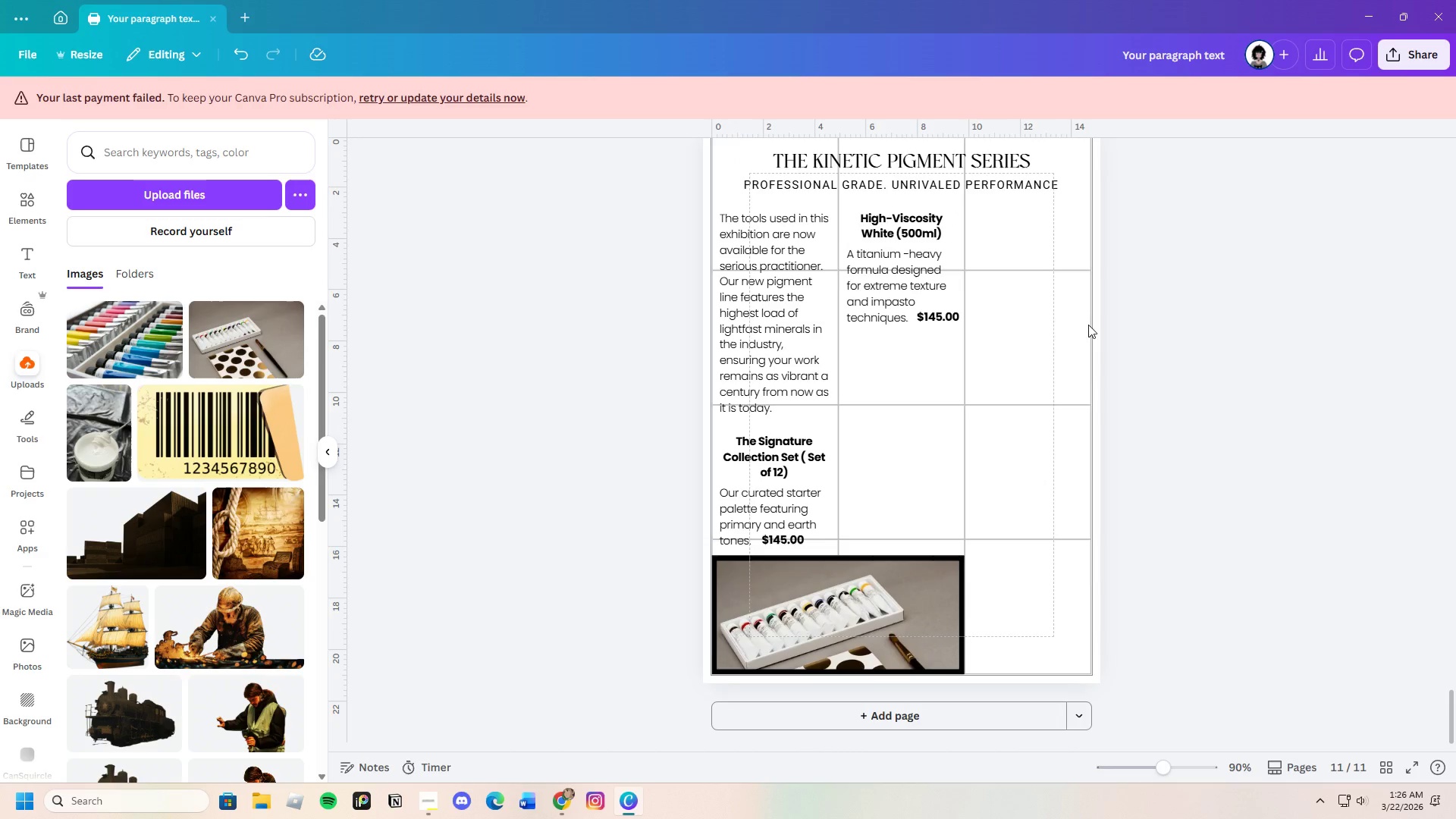 
left_click([934, 318])
 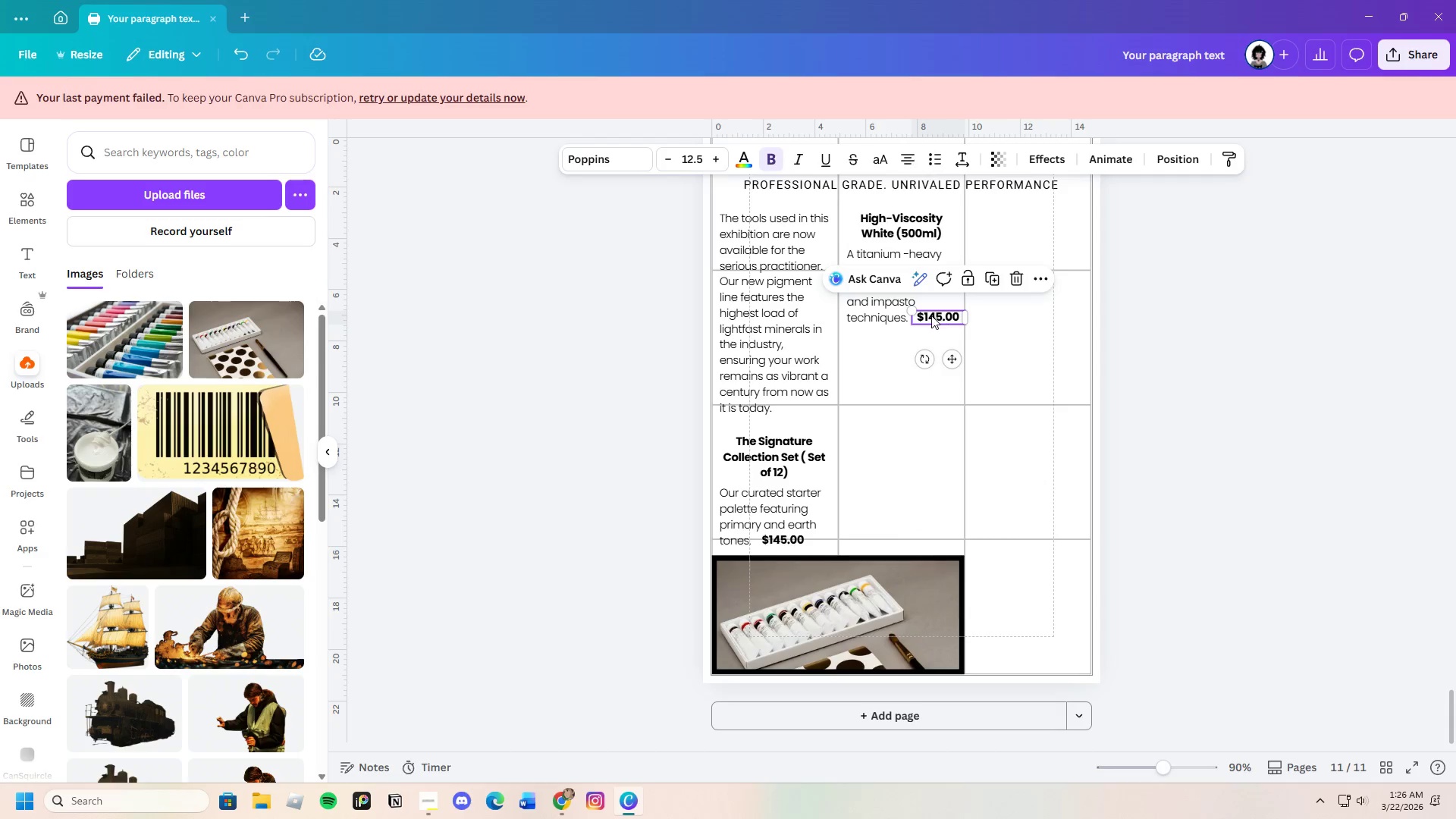 
left_click([930, 315])
 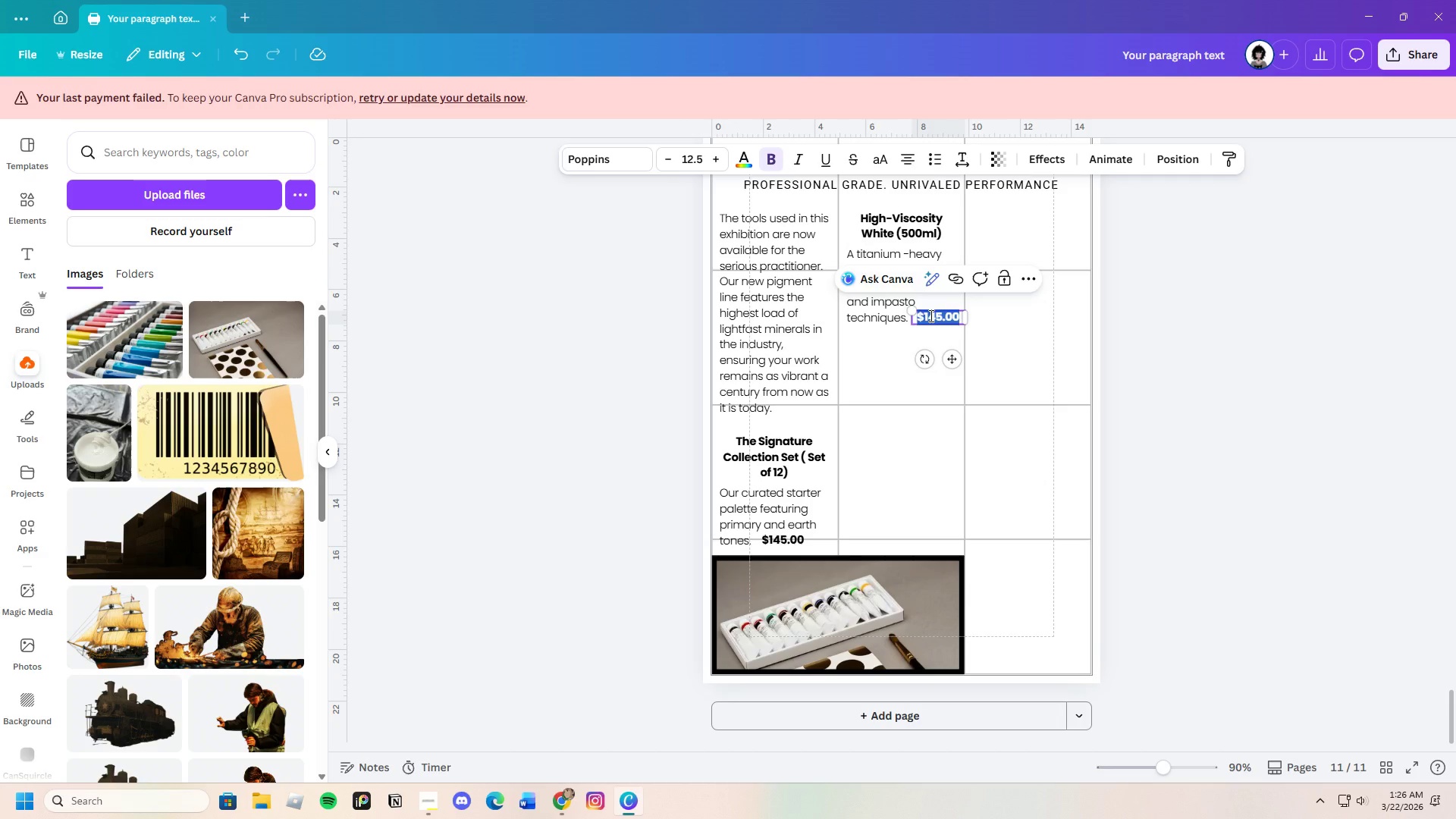 
left_click([930, 315])
 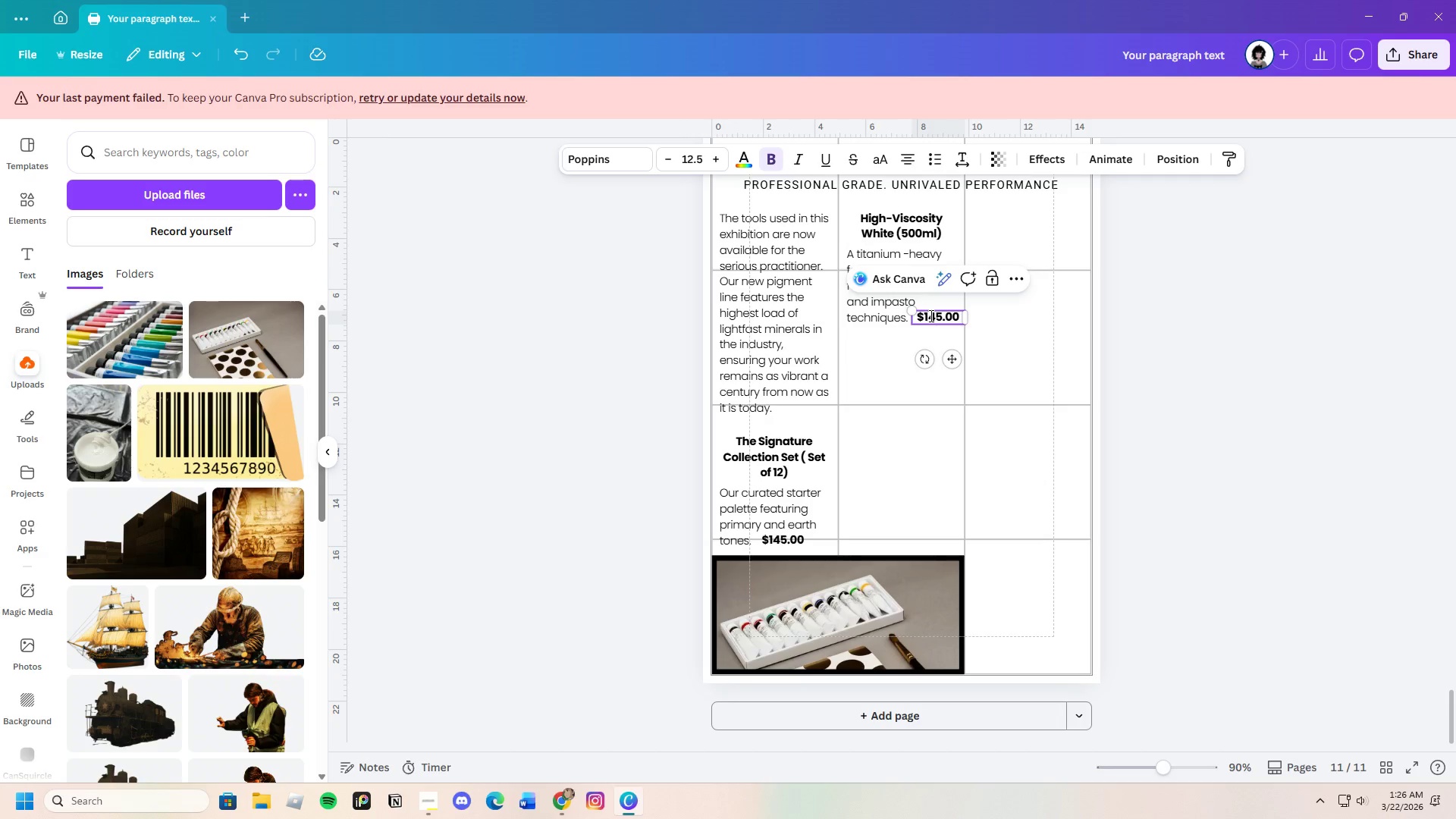 
key(Backspace)
 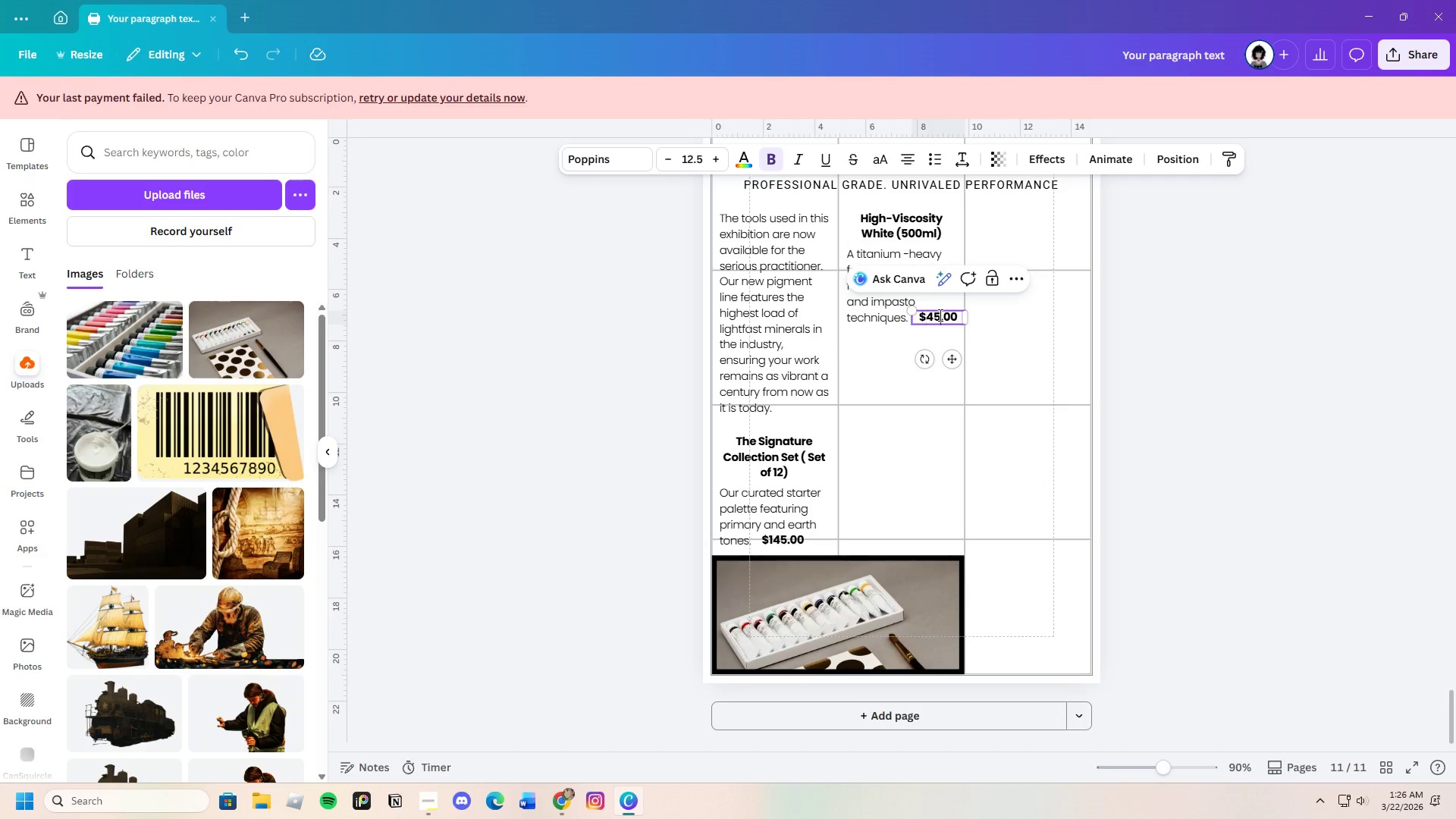 
left_click([939, 315])
 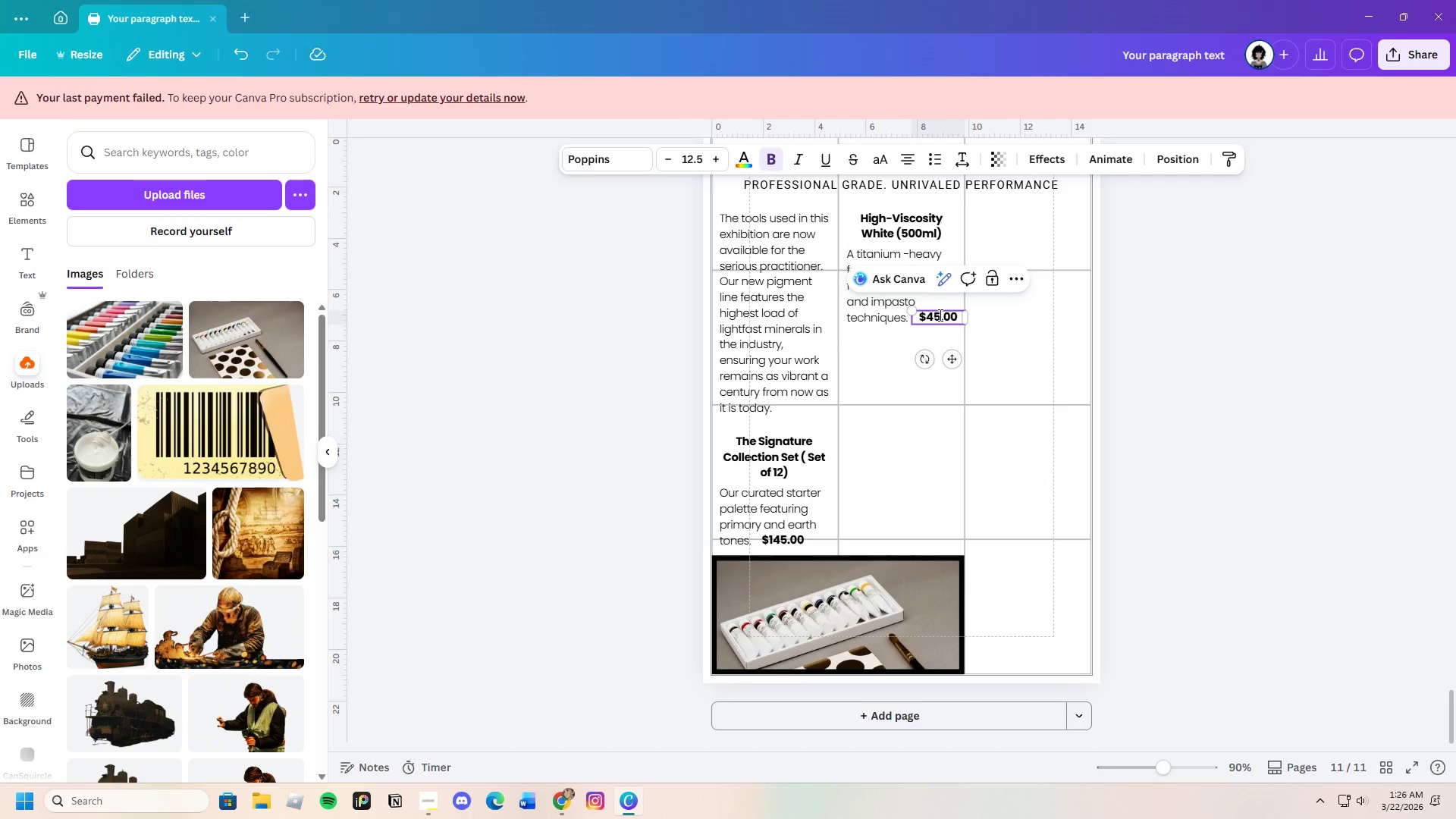 
key(Backspace)
 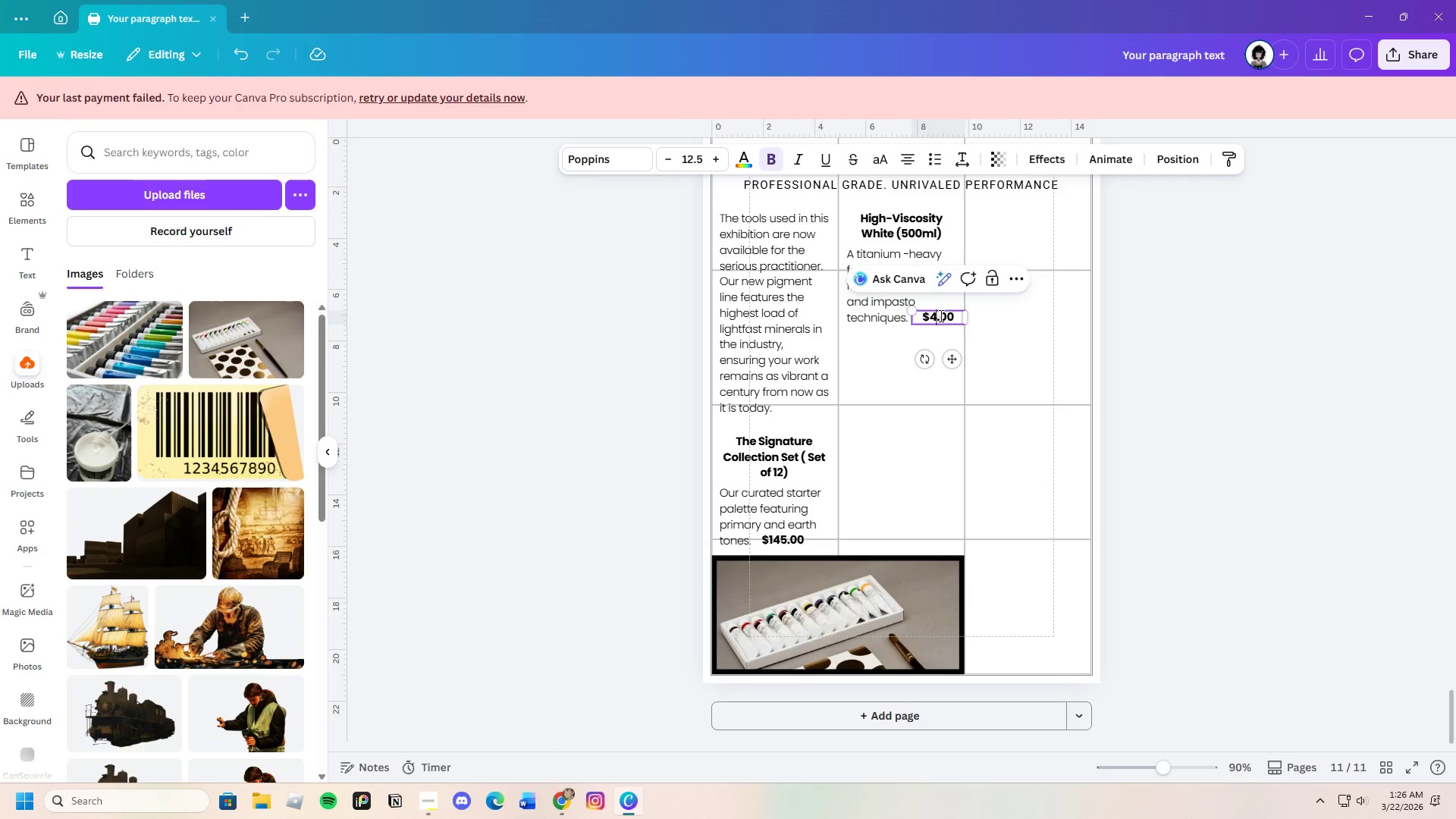 
key(2)
 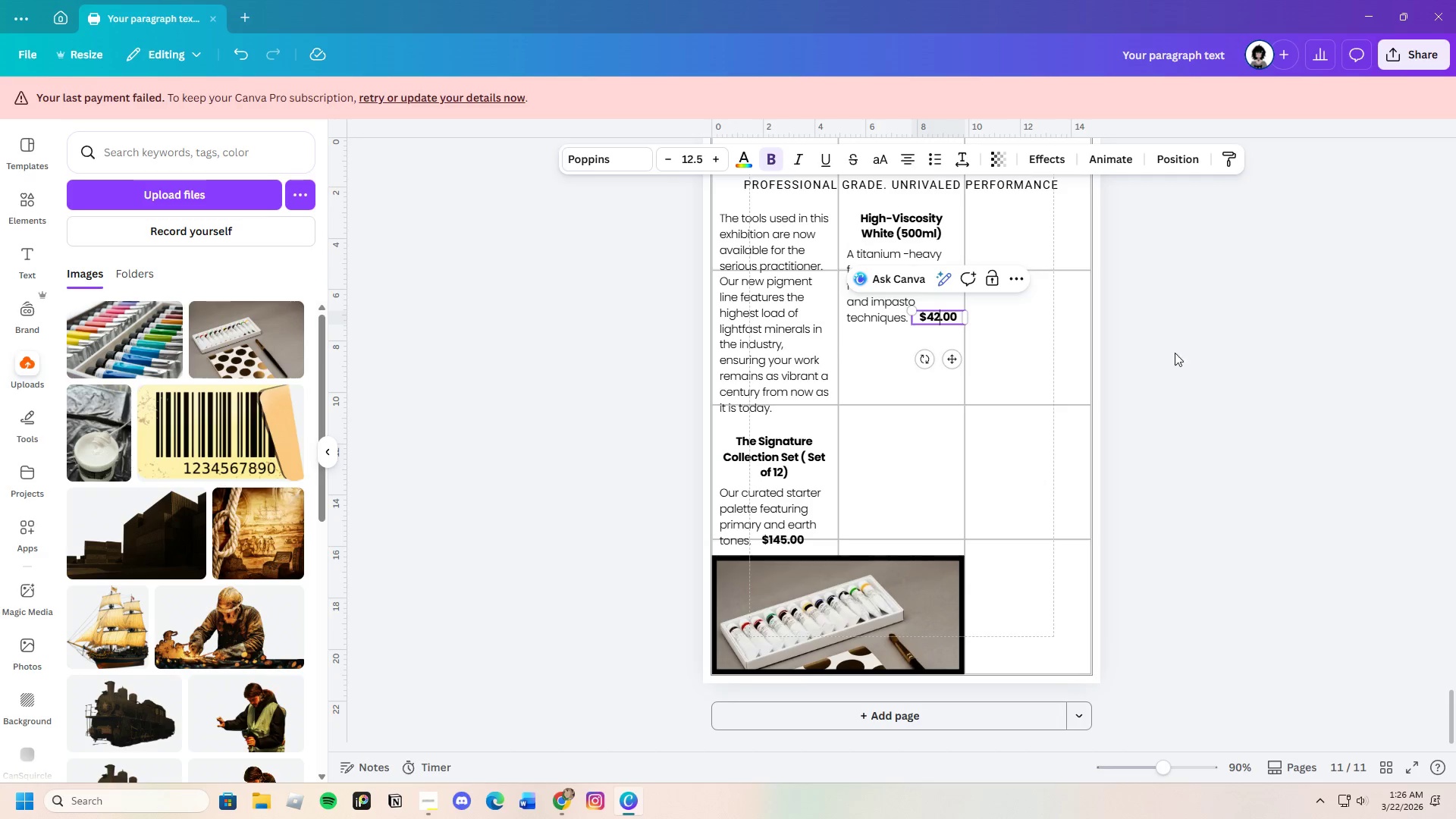 
left_click([1200, 351])
 